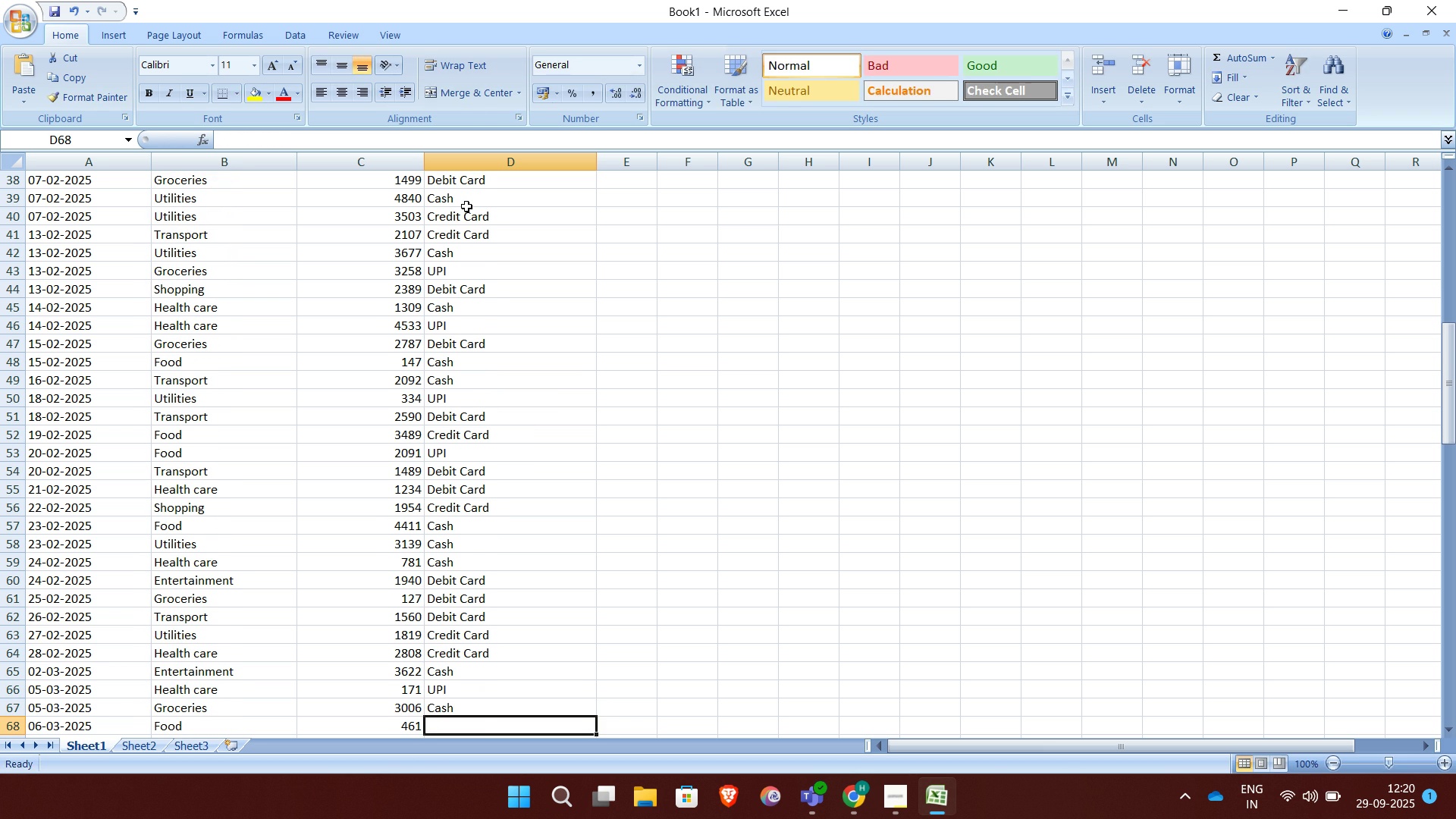 
key(Enter)
 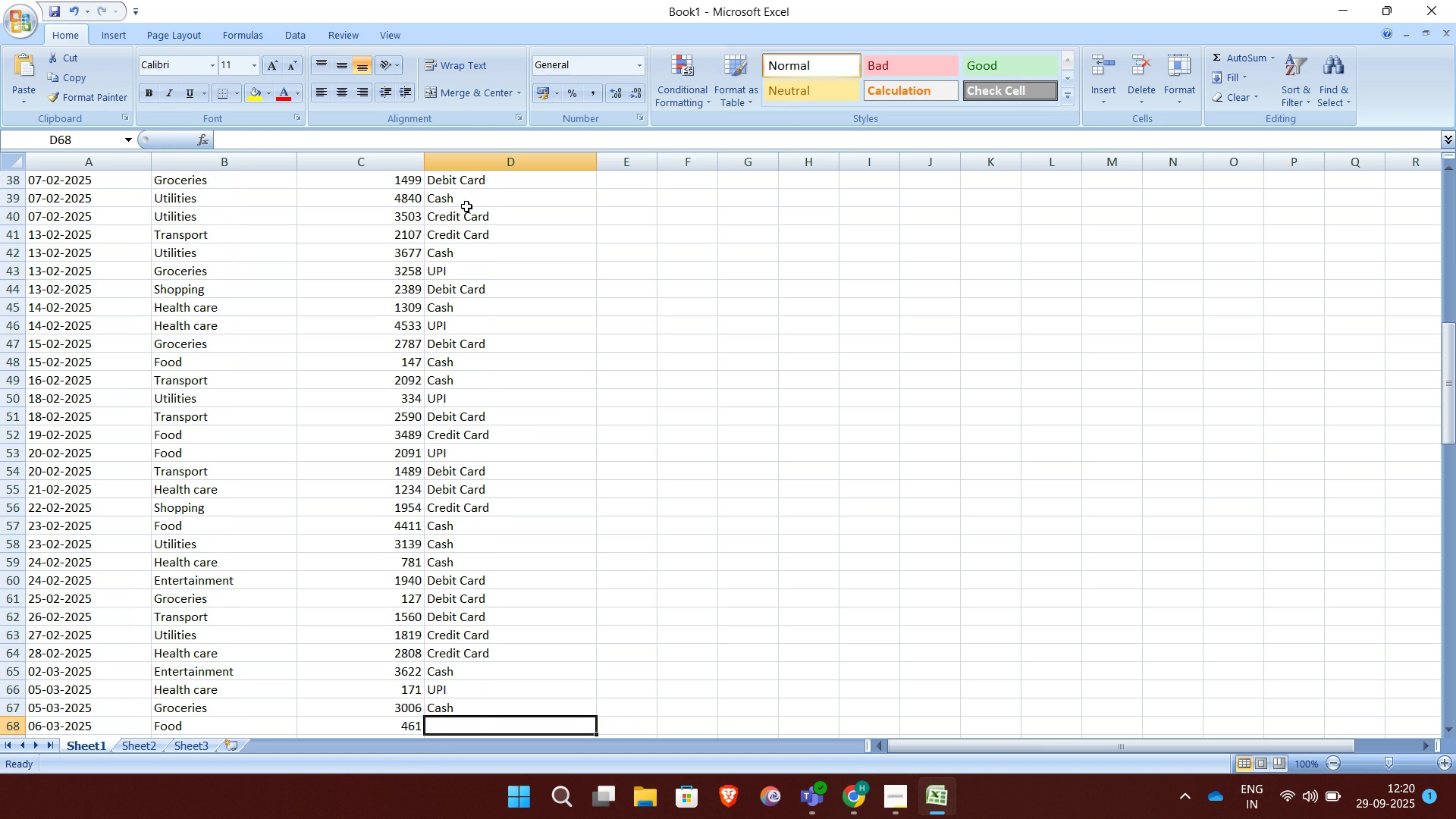 
key(CapsLock)
 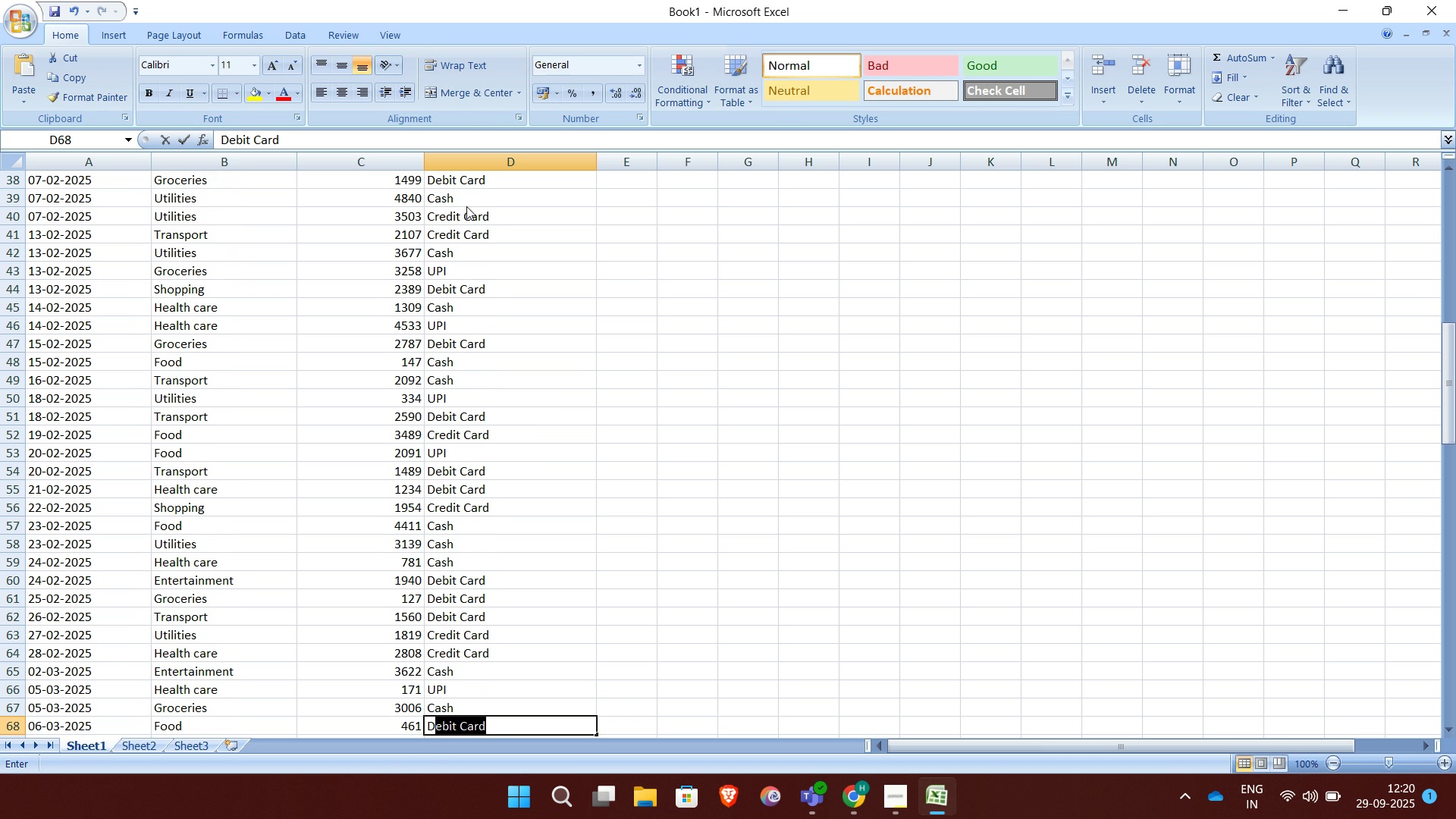 
key(D)
 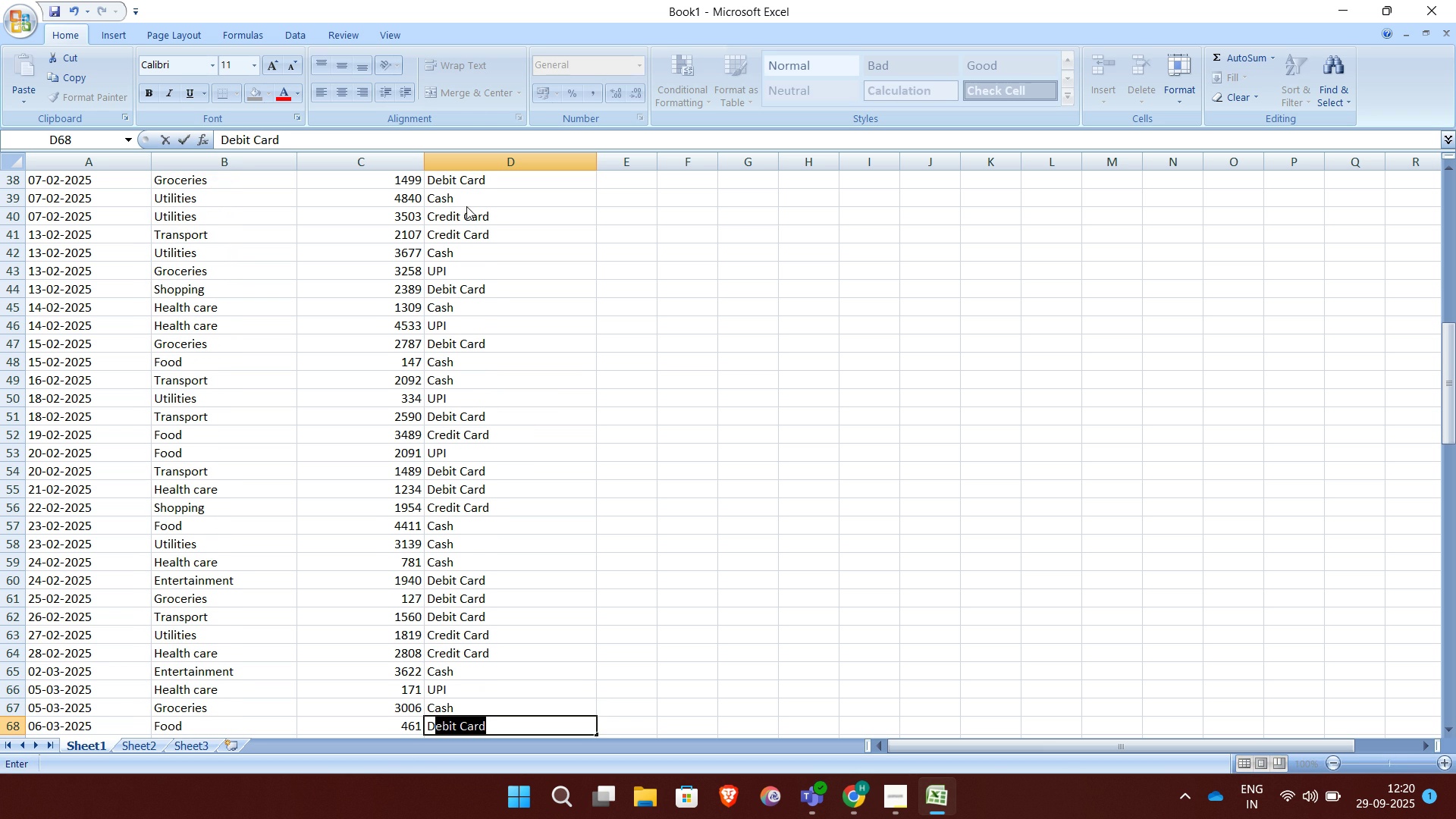 
key(CapsLock)
 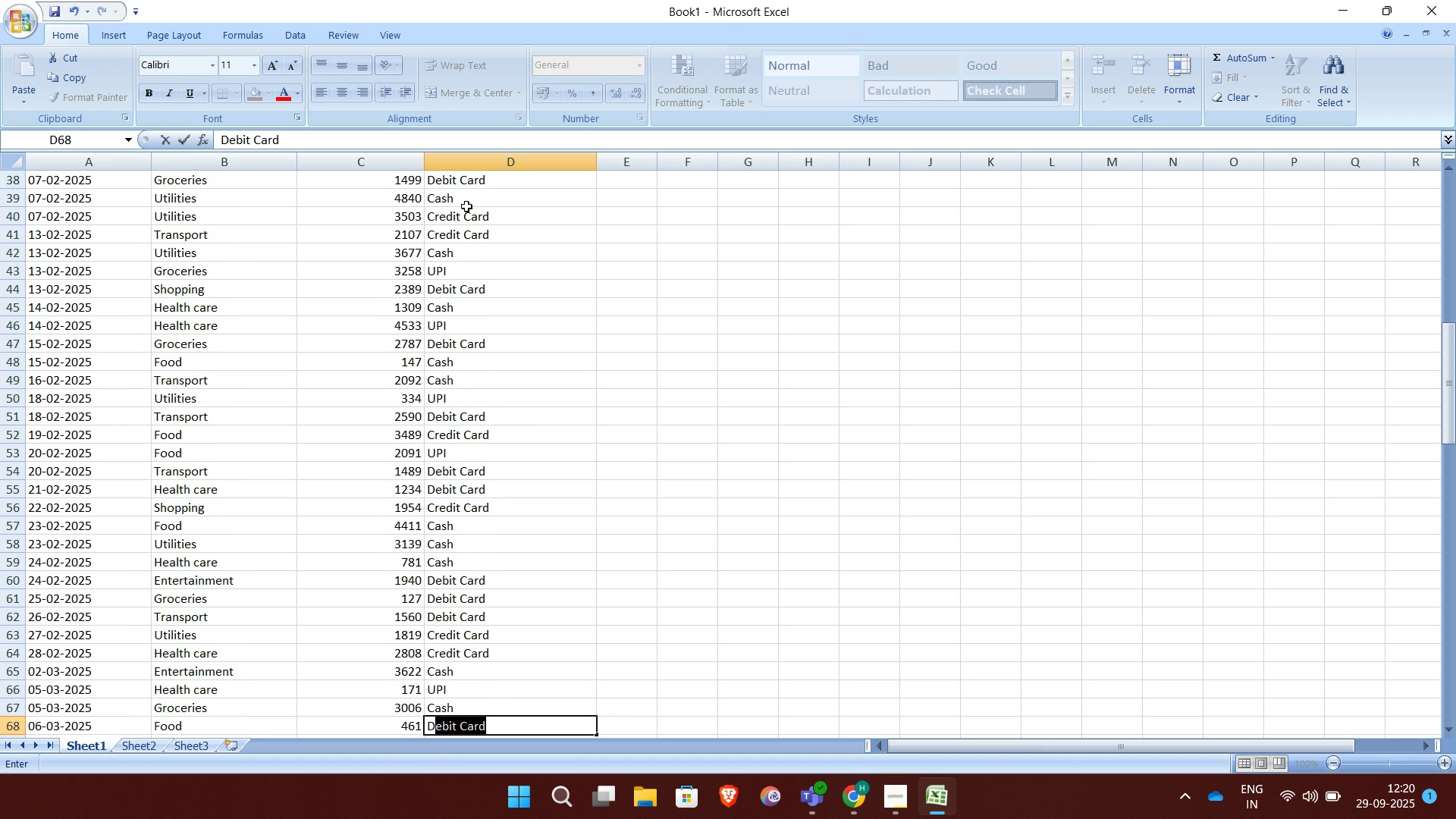 
key(Enter)
 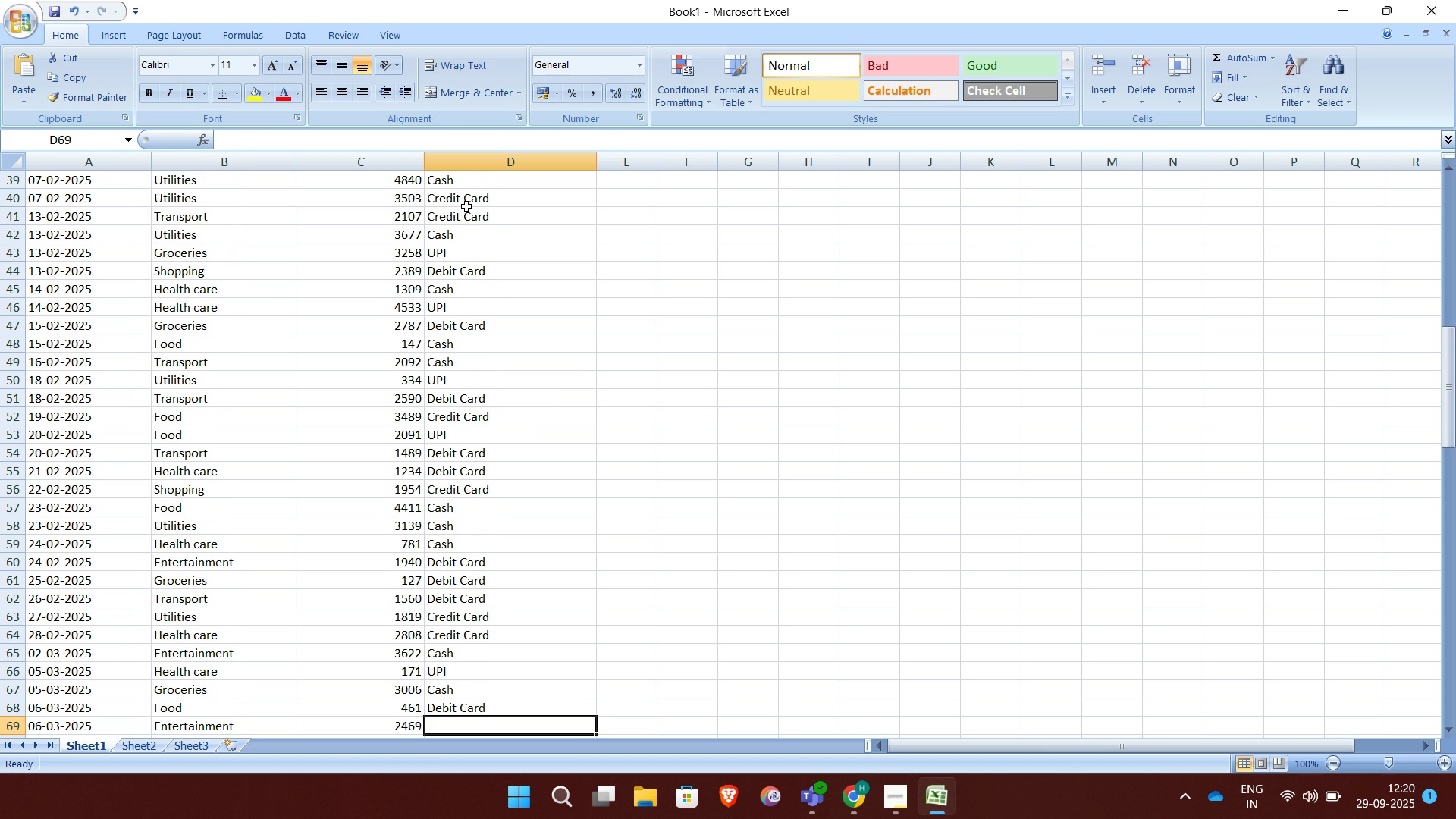 
key(CapsLock)
 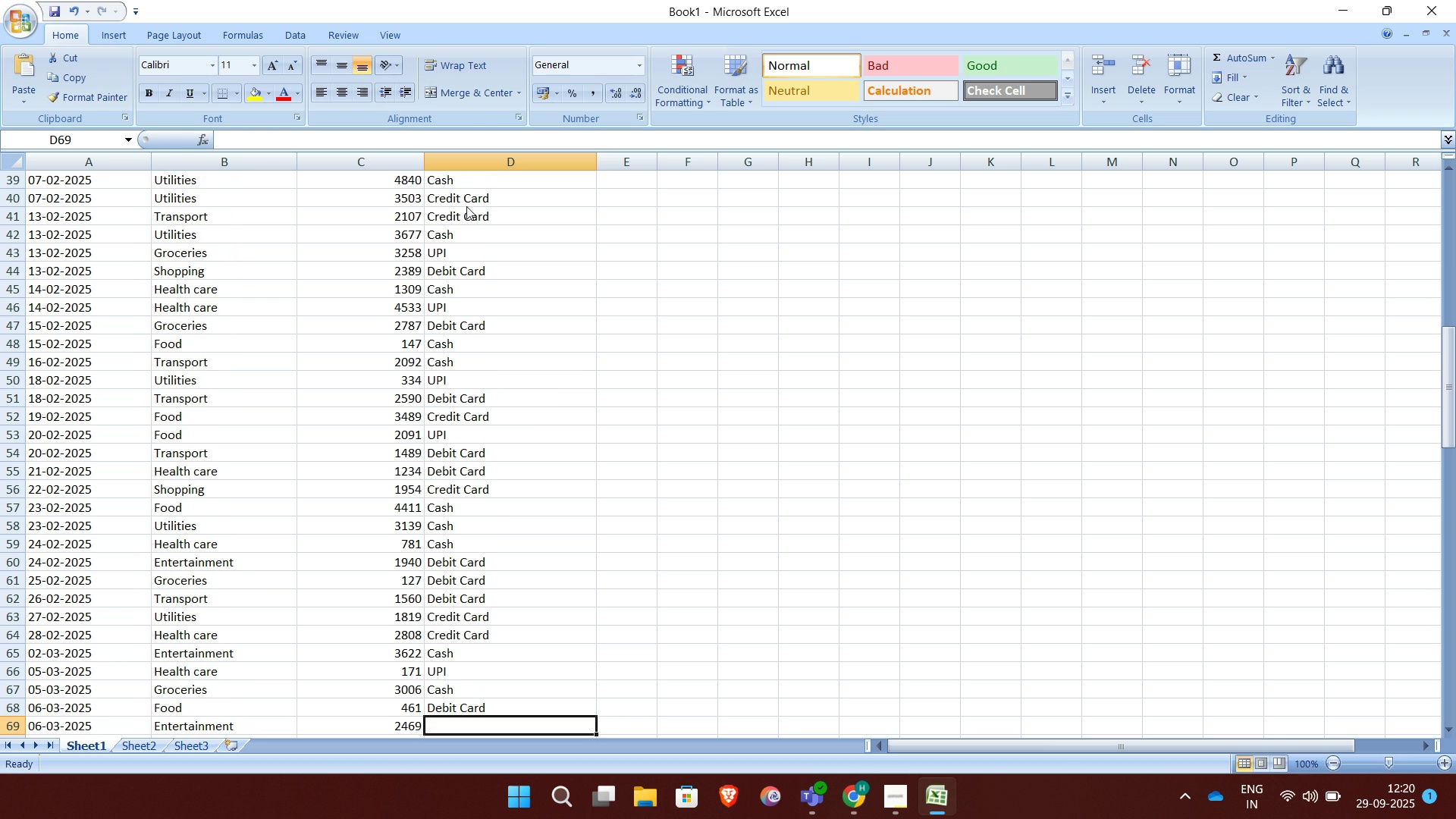 
key(U)
 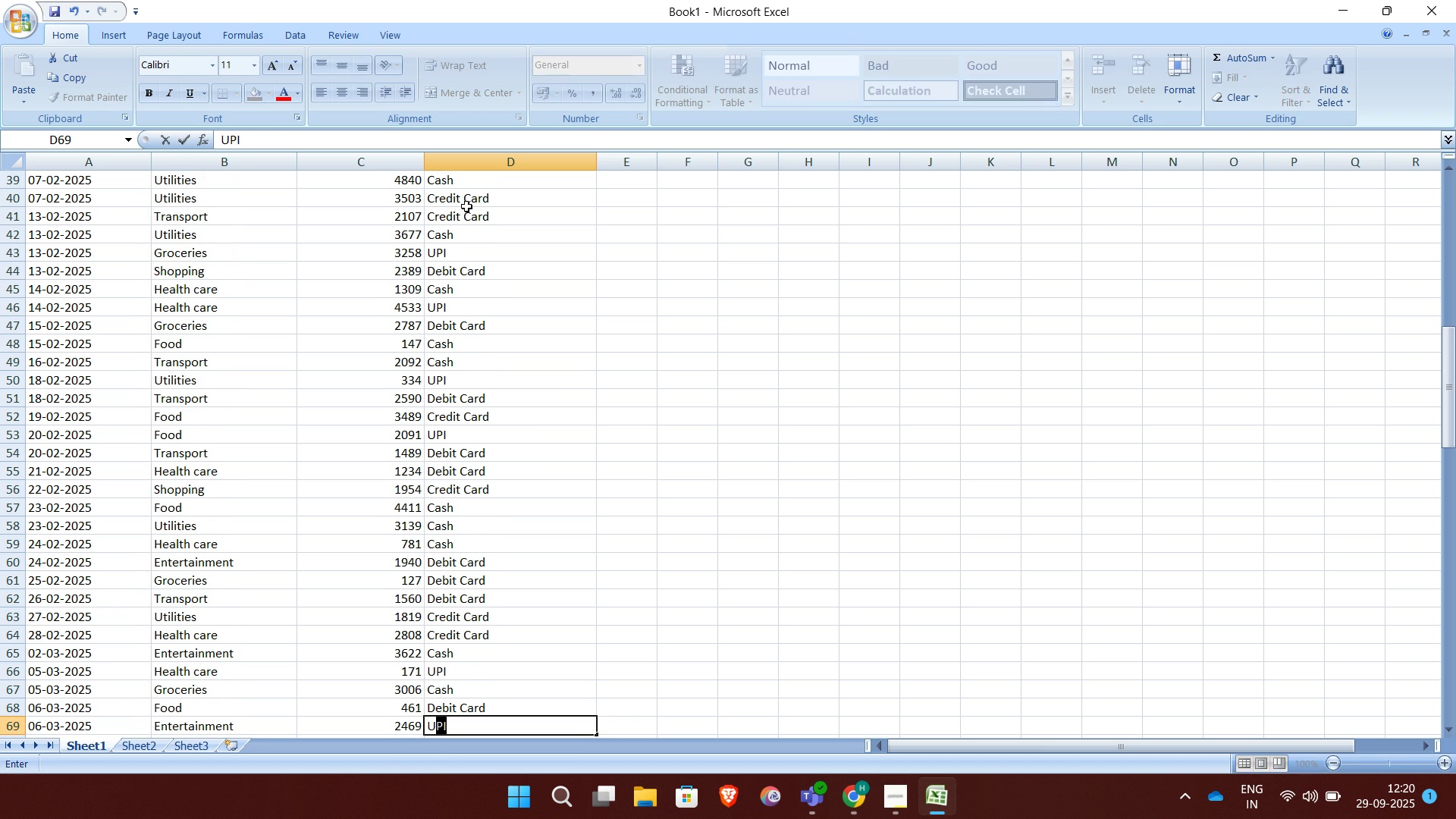 
key(Enter)
 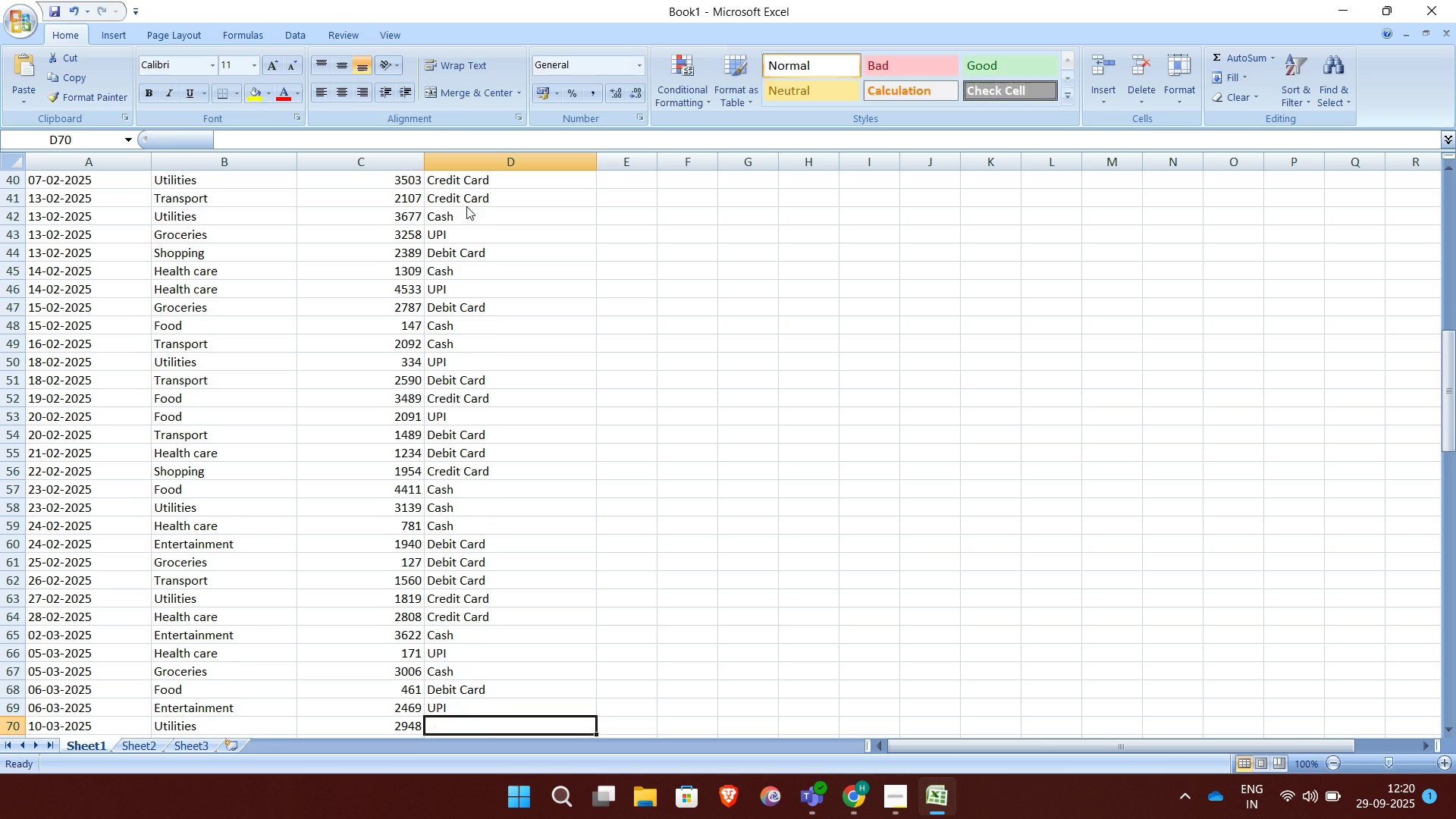 
key(D)
 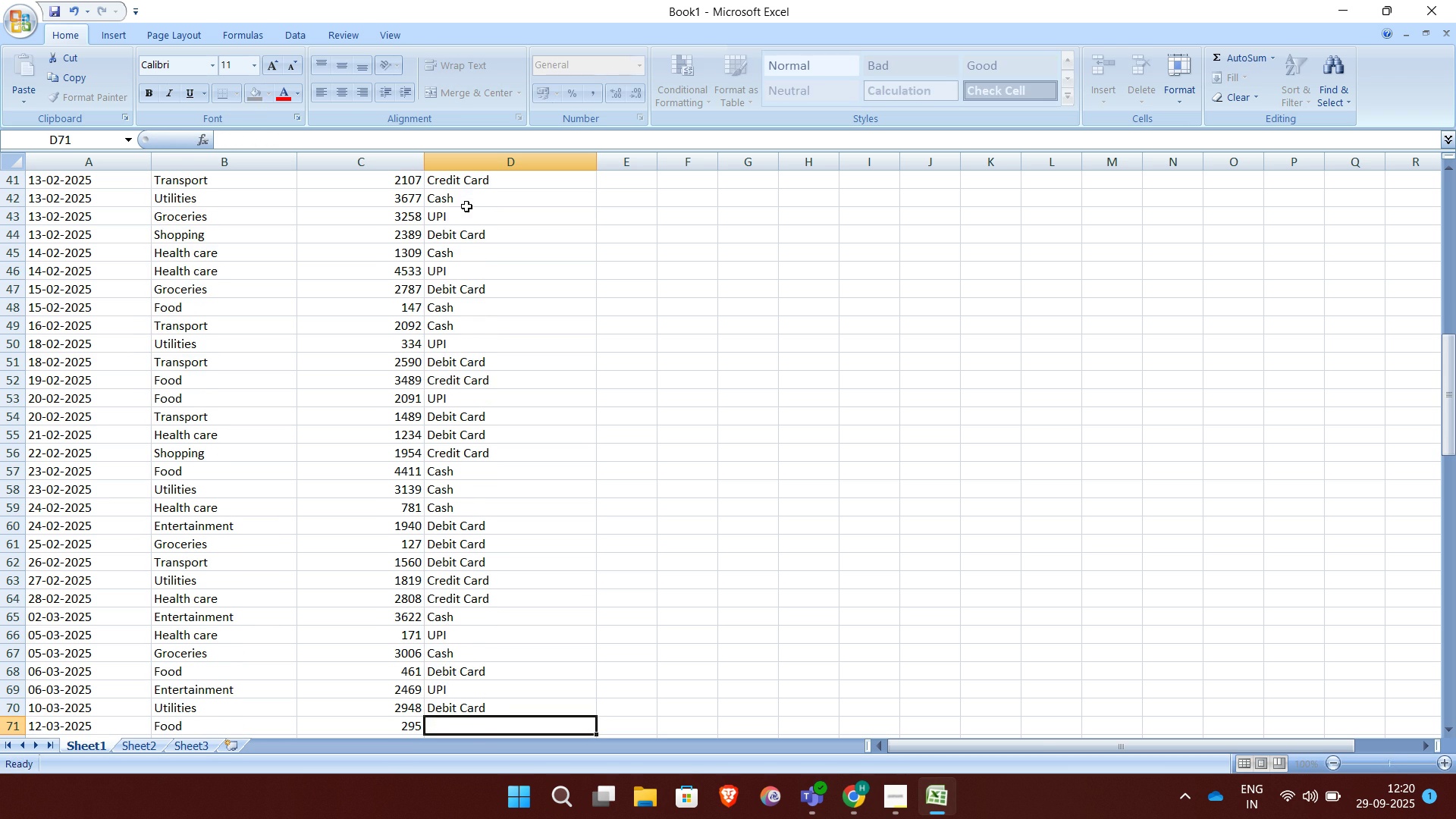 
key(Enter)
 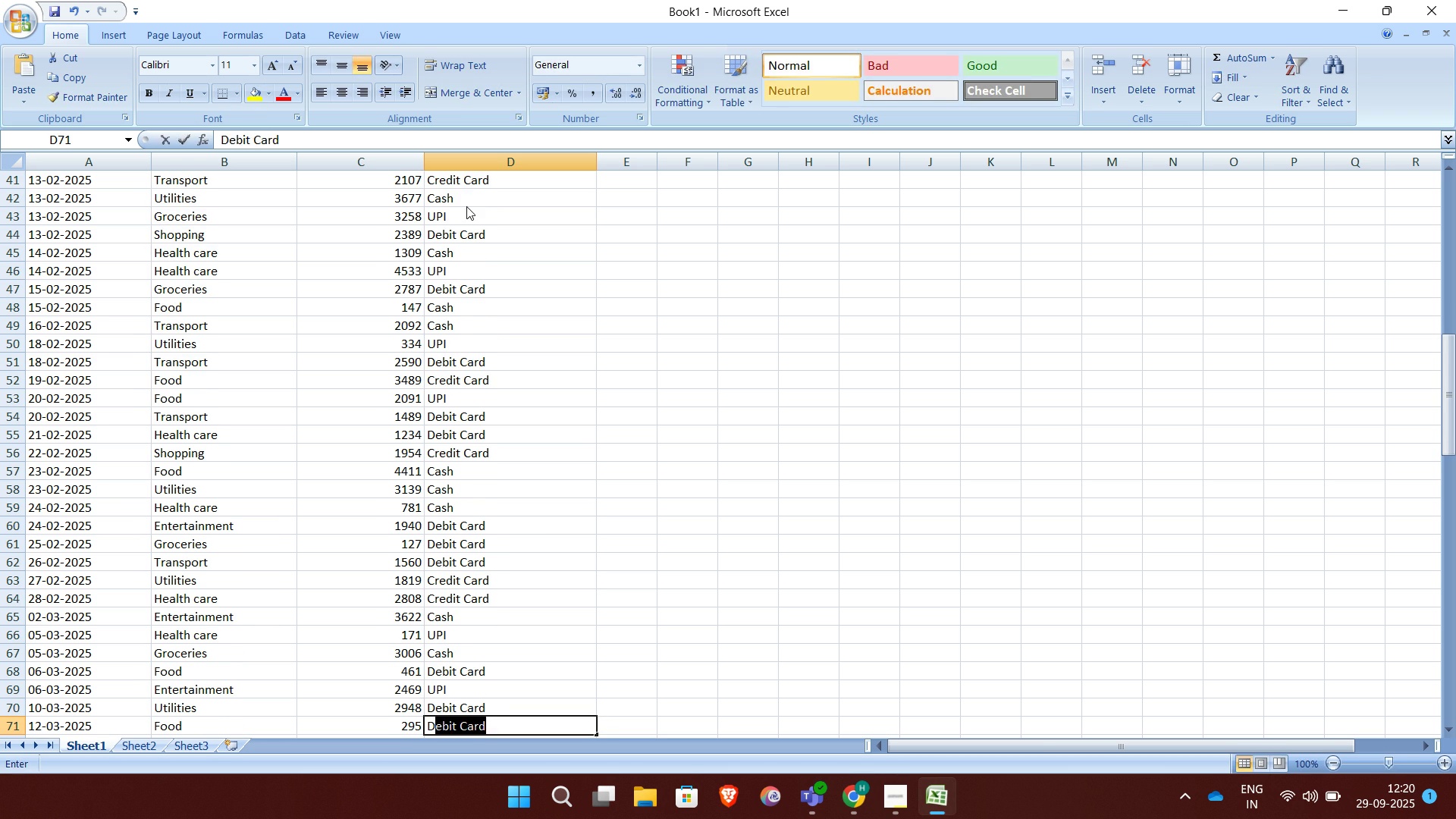 
key(D)
 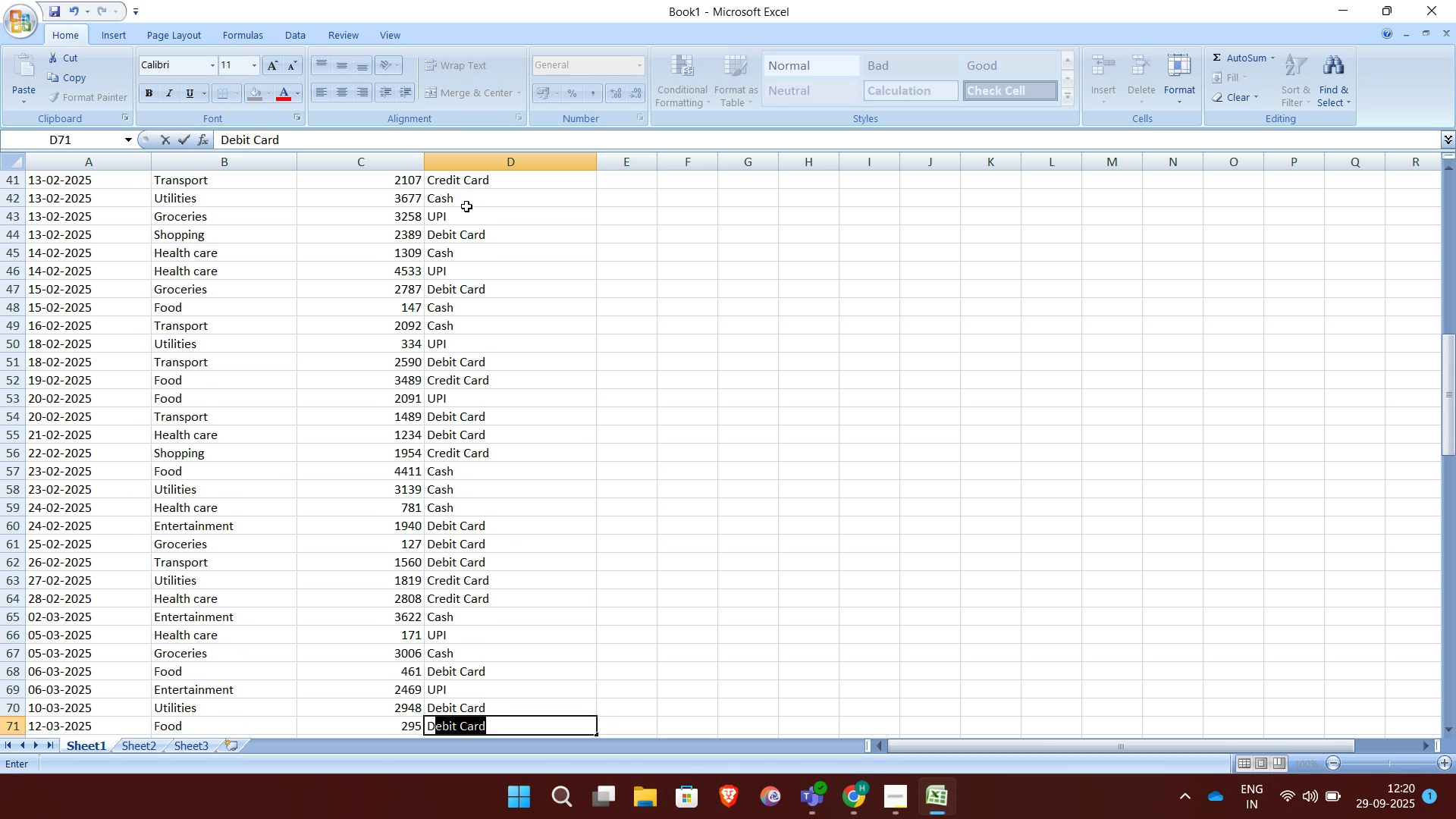 
key(Enter)
 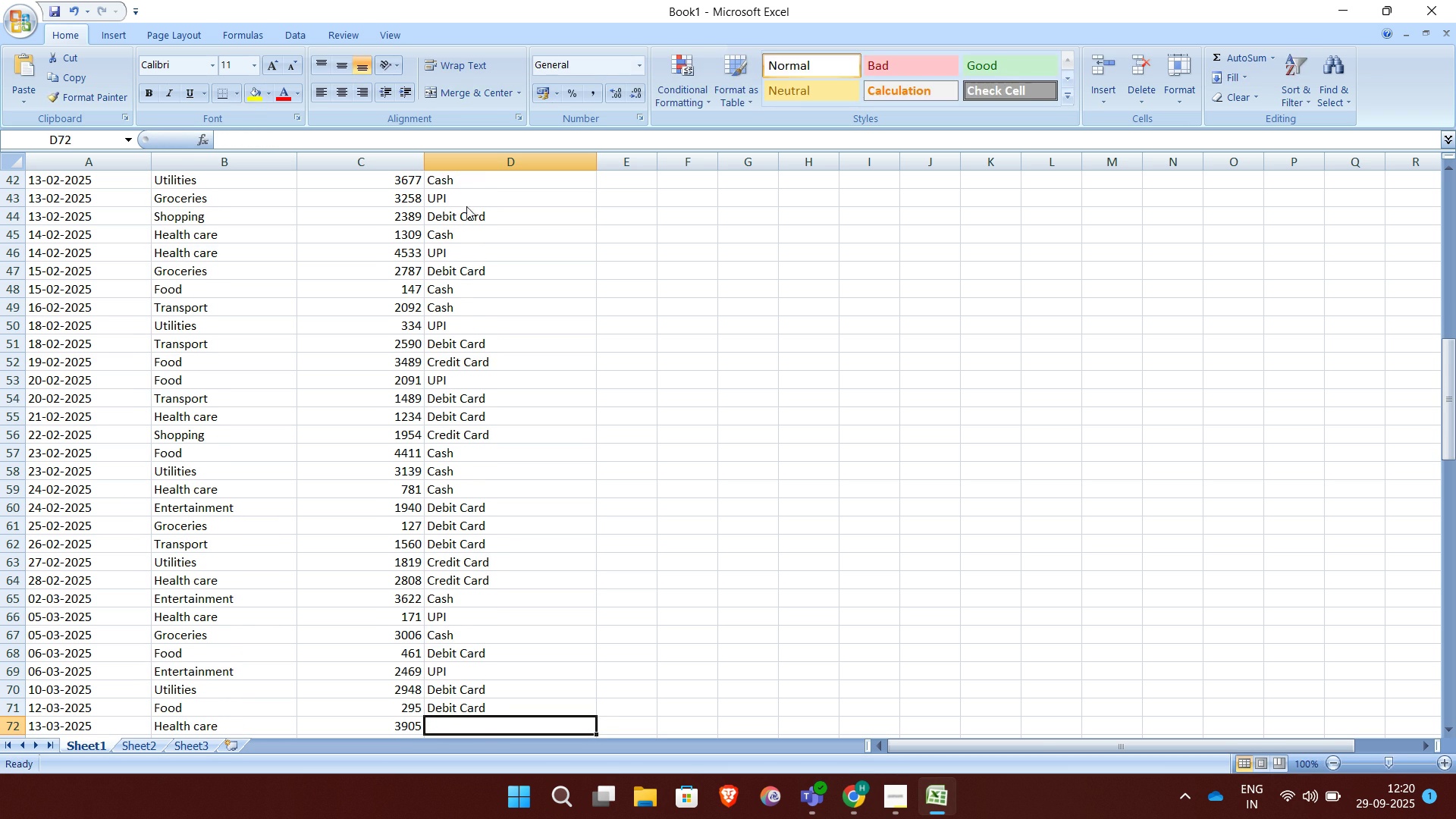 
type(Cred)
 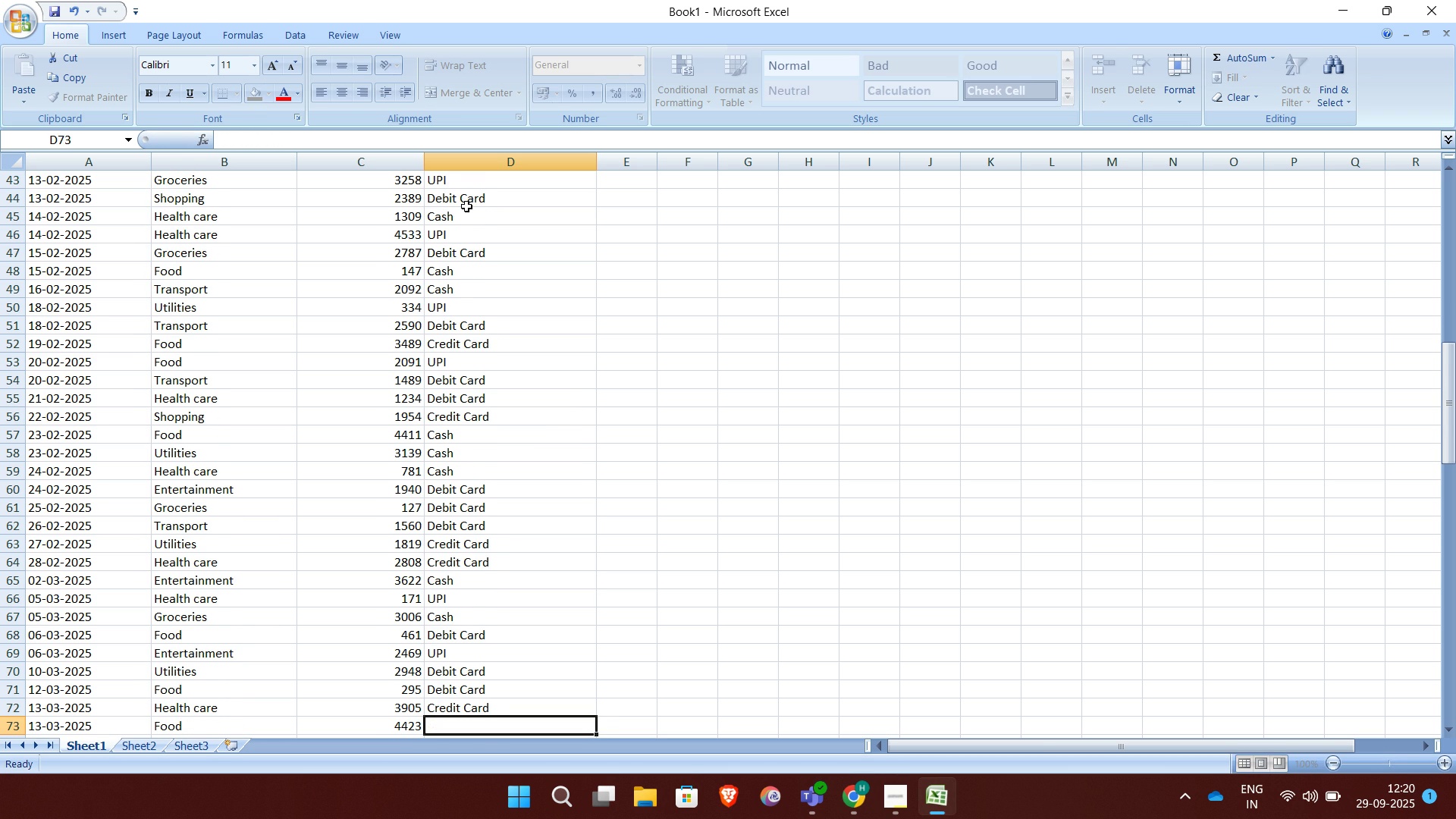 
key(Enter)
 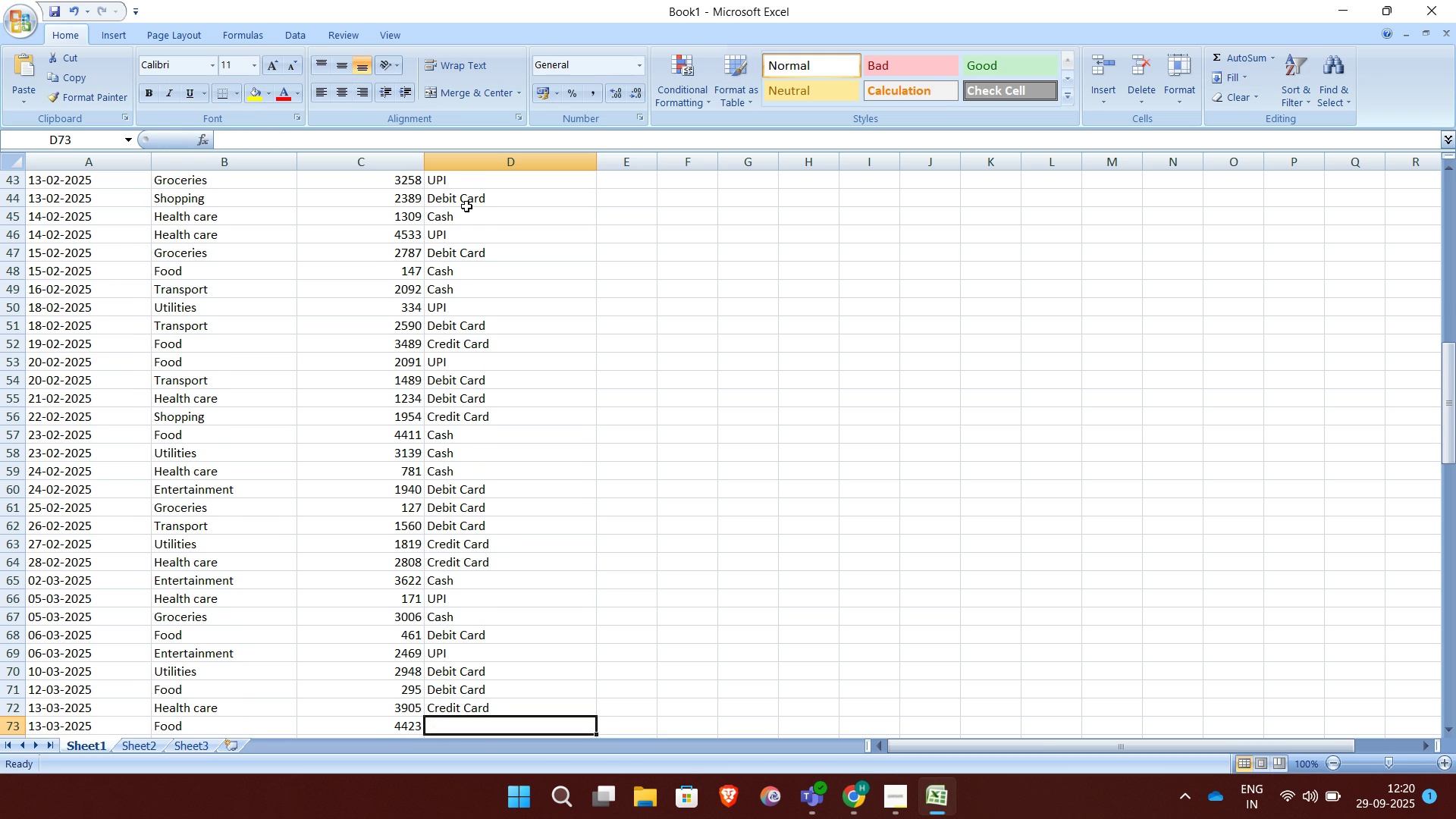 
key(CapsLock)
 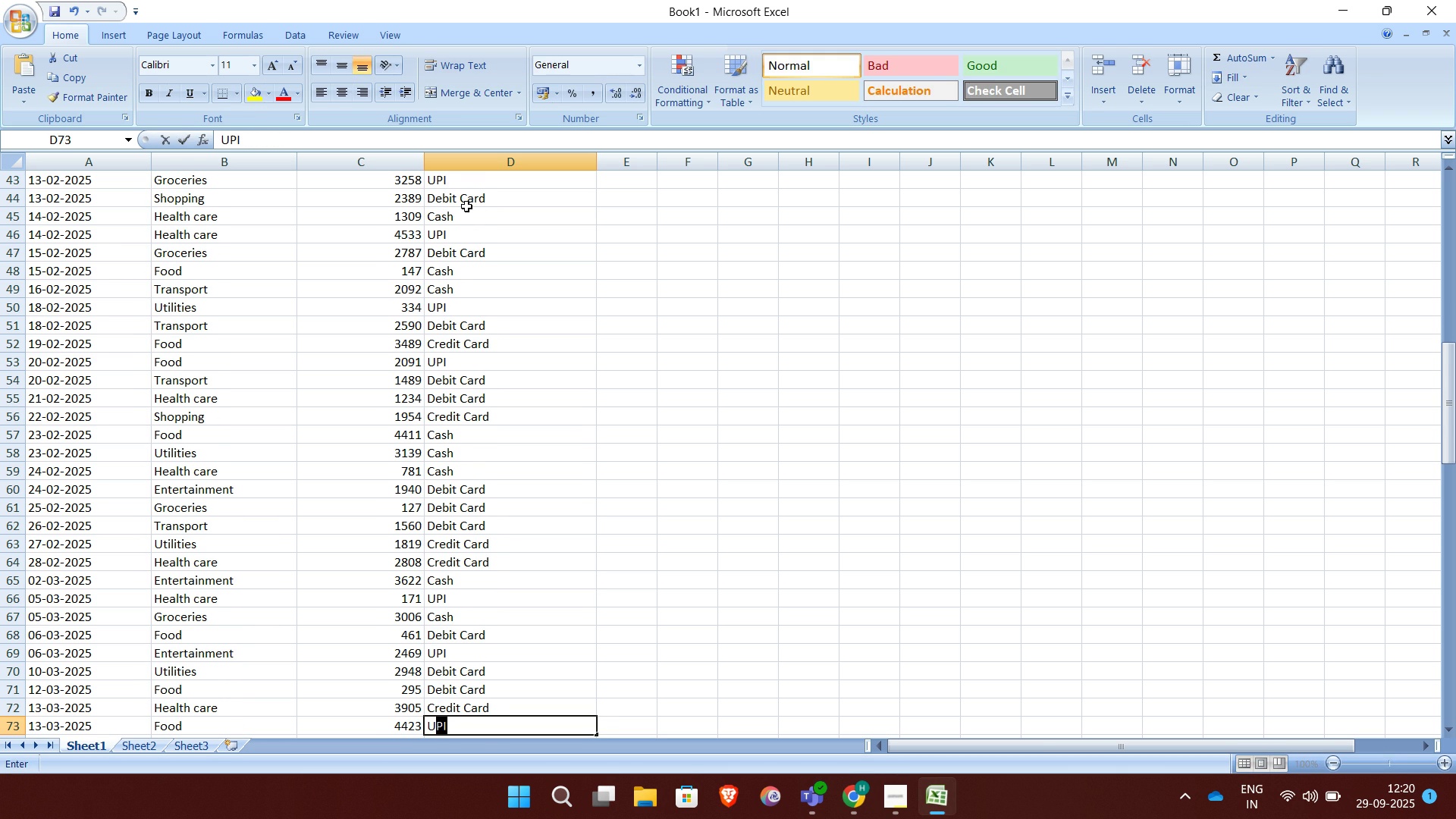 
key(U)
 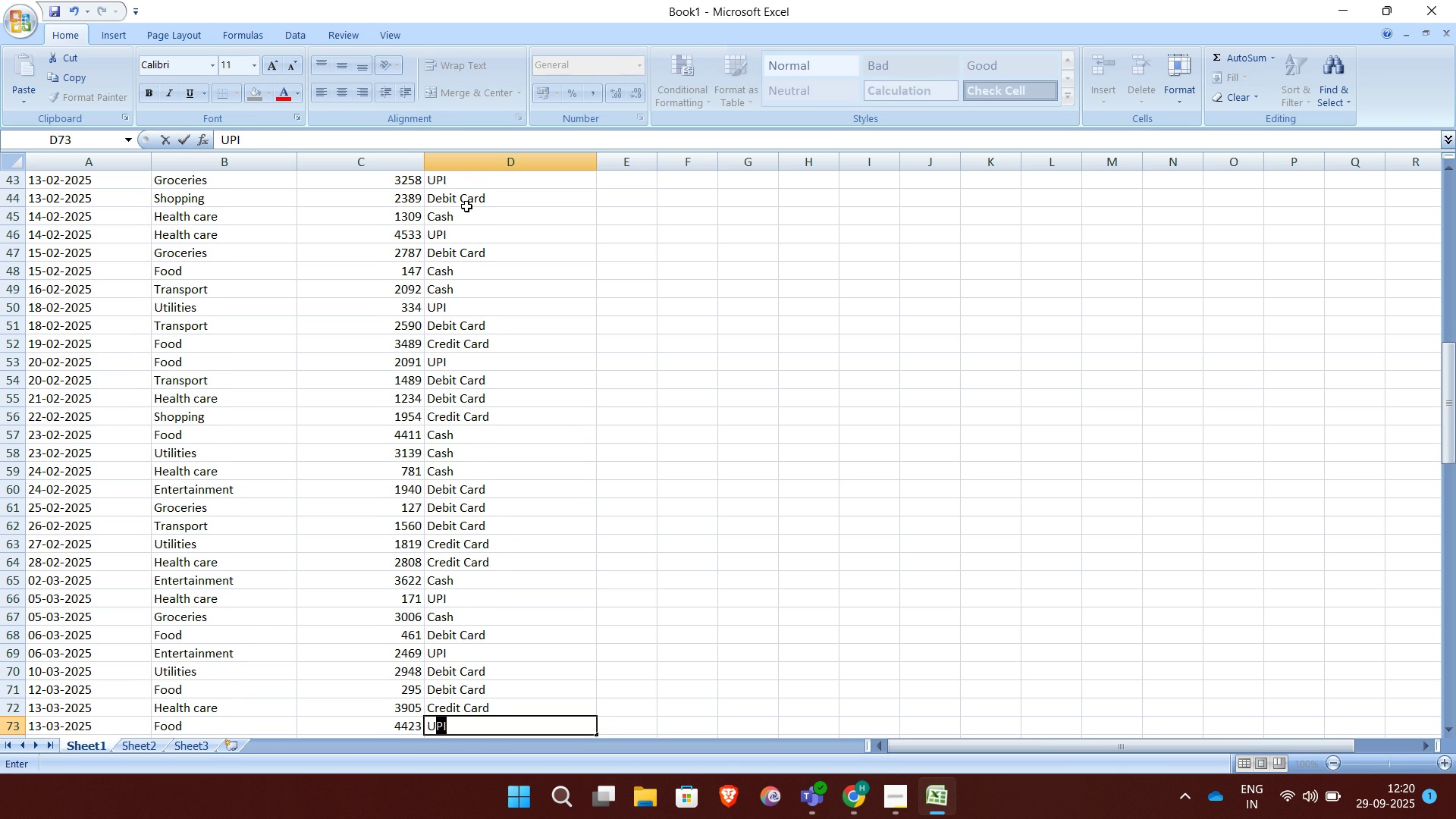 
key(CapsLock)
 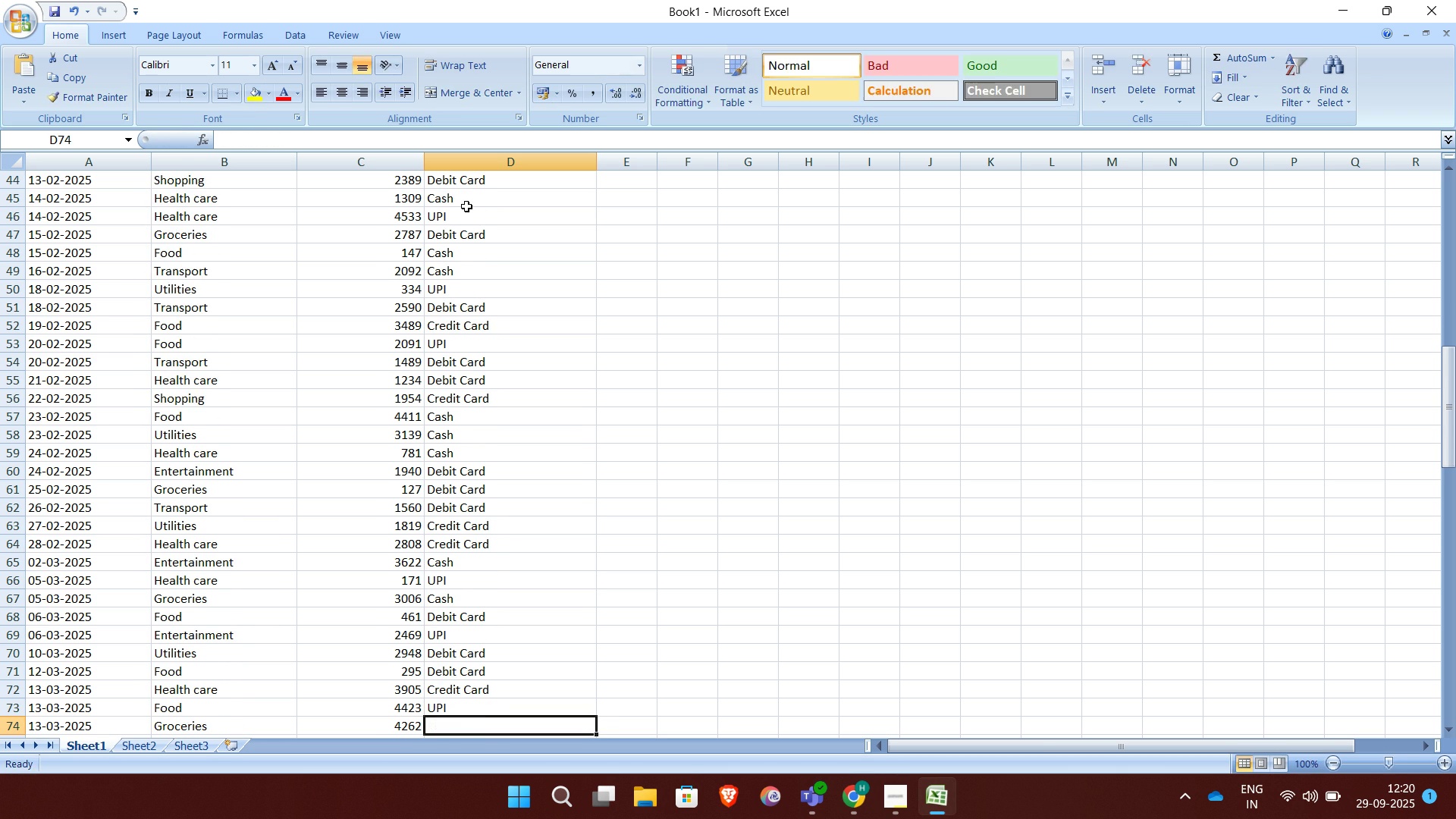 
key(Enter)
 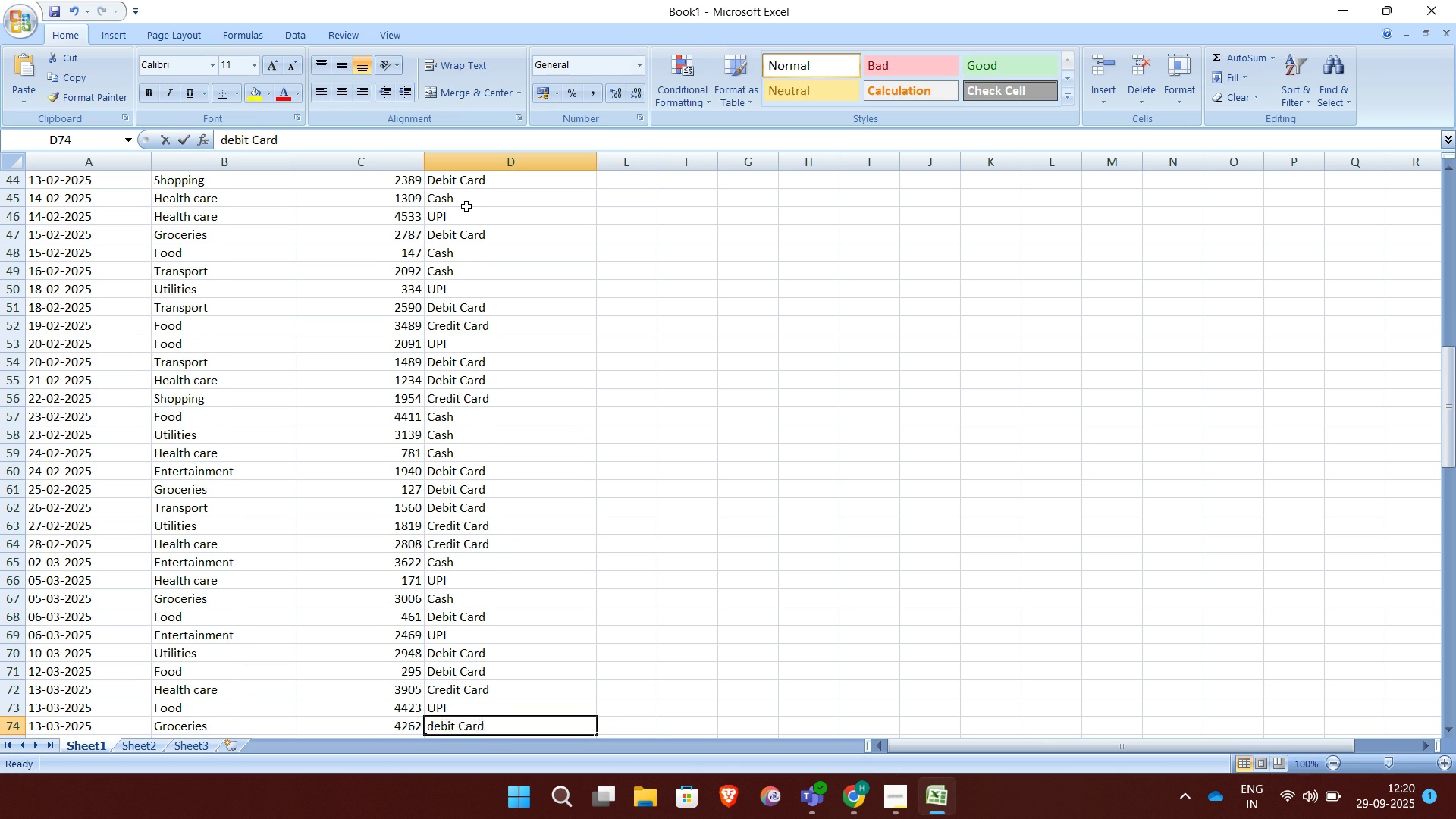 
key(D)
 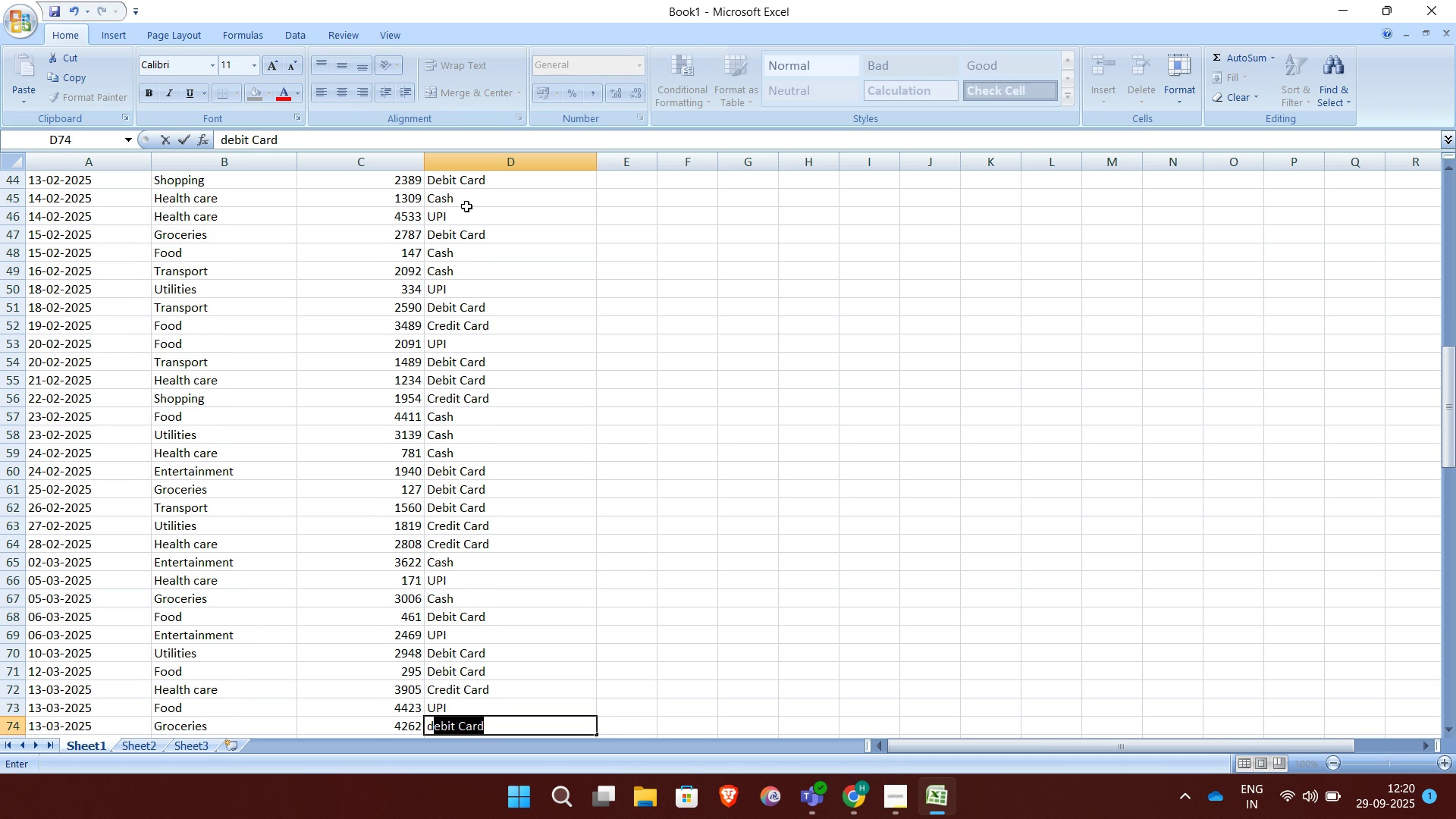 
key(Enter)
 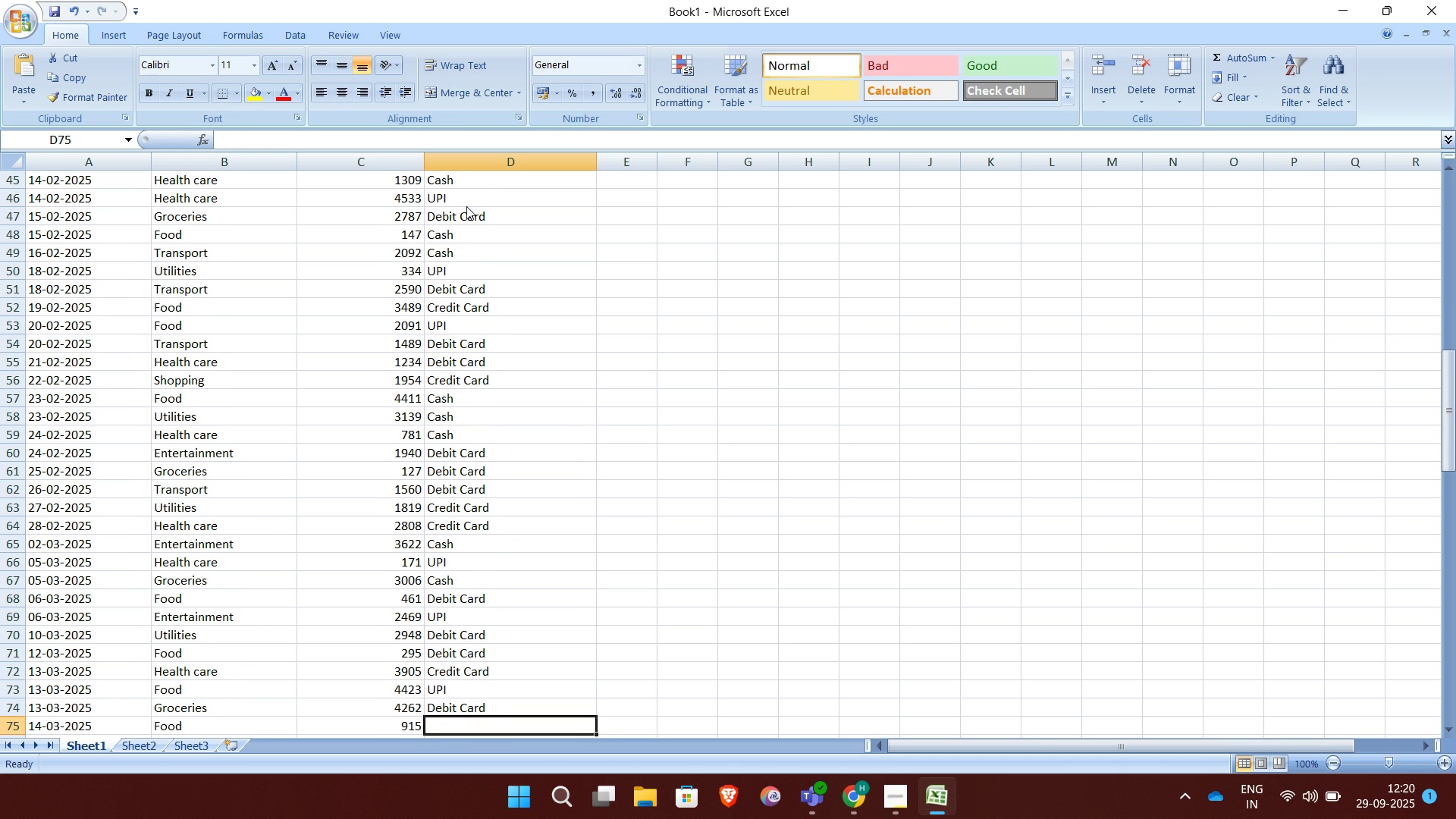 
key(CapsLock)
 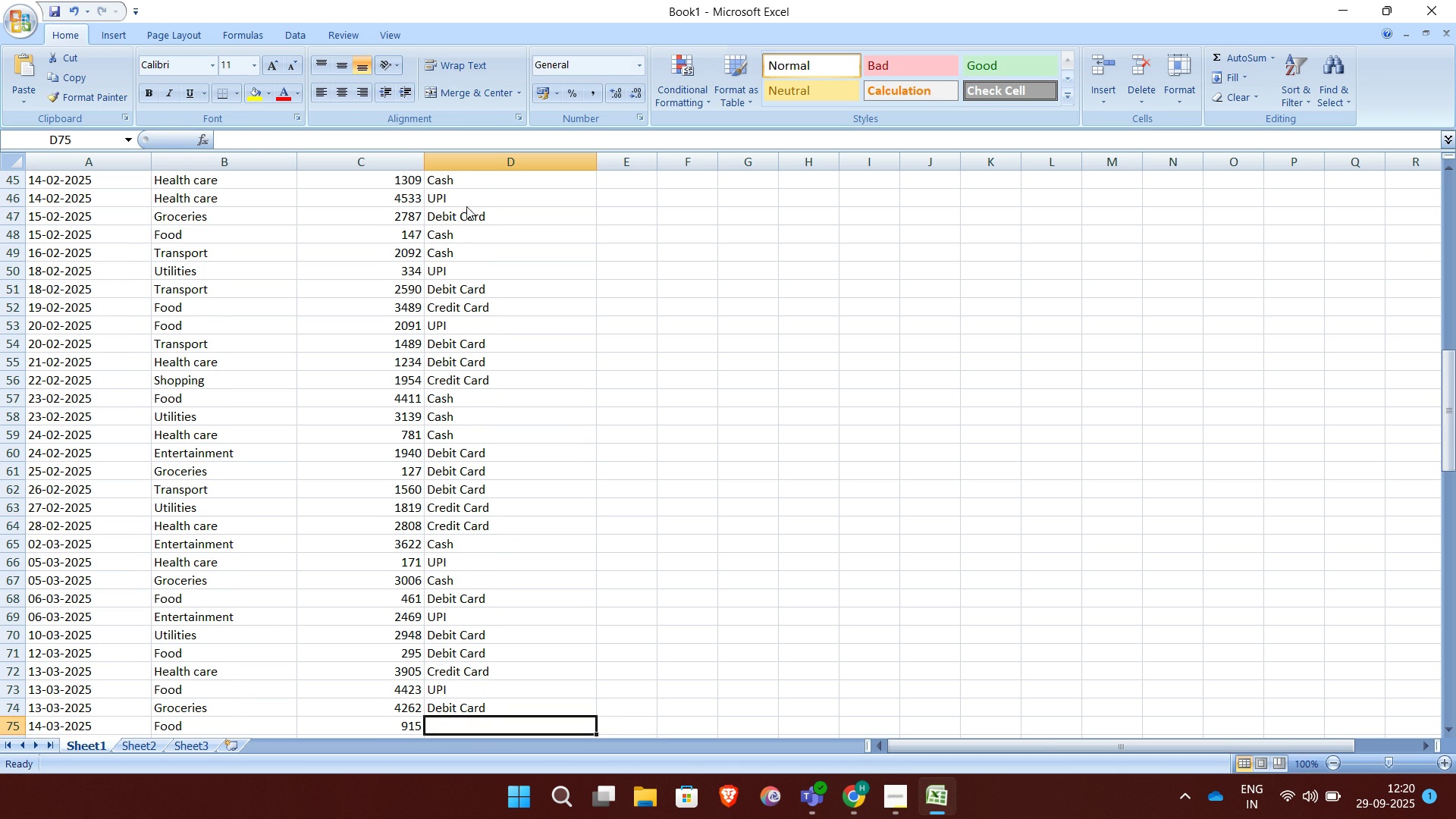 
key(U)
 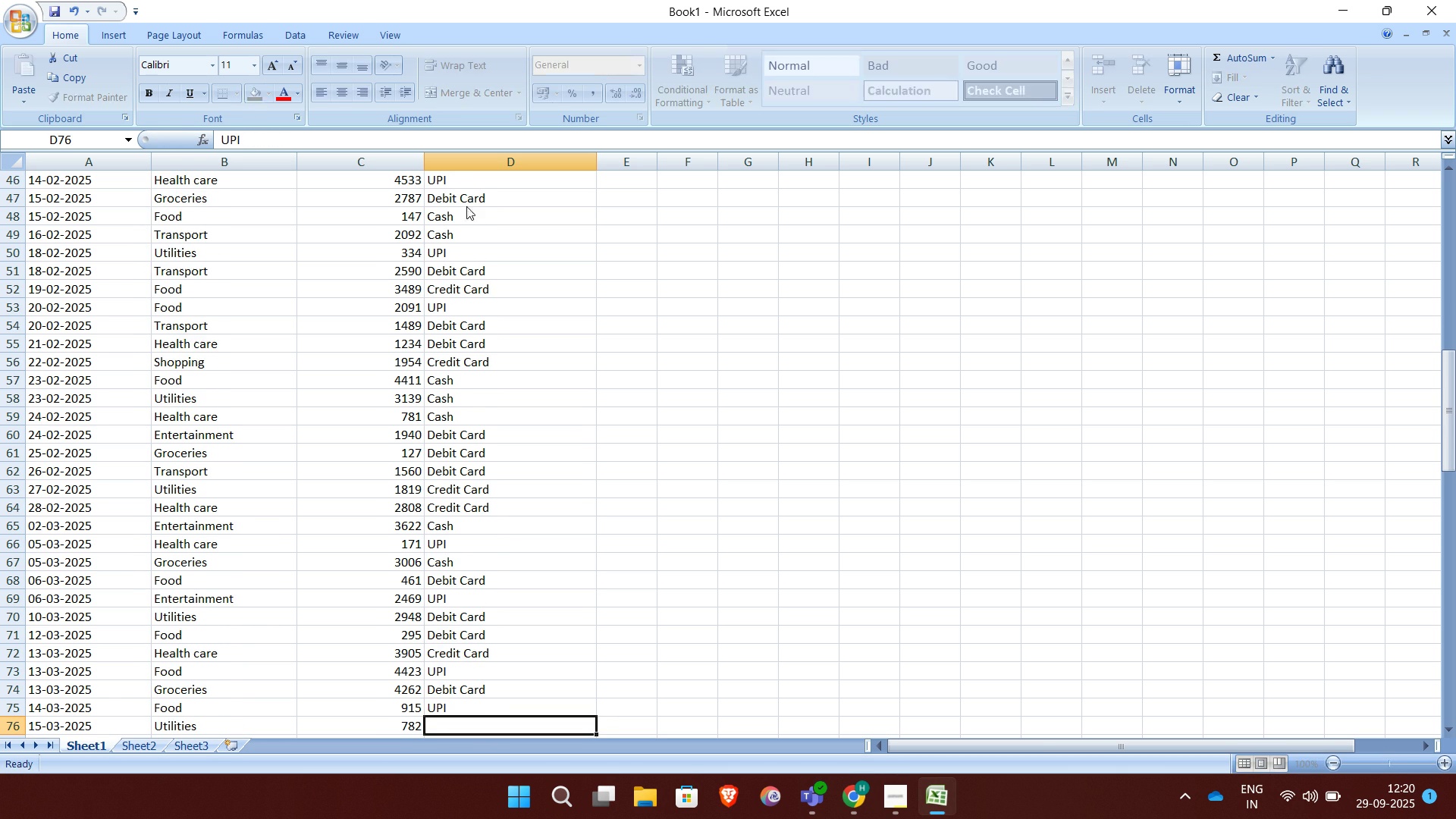 
key(Enter)
 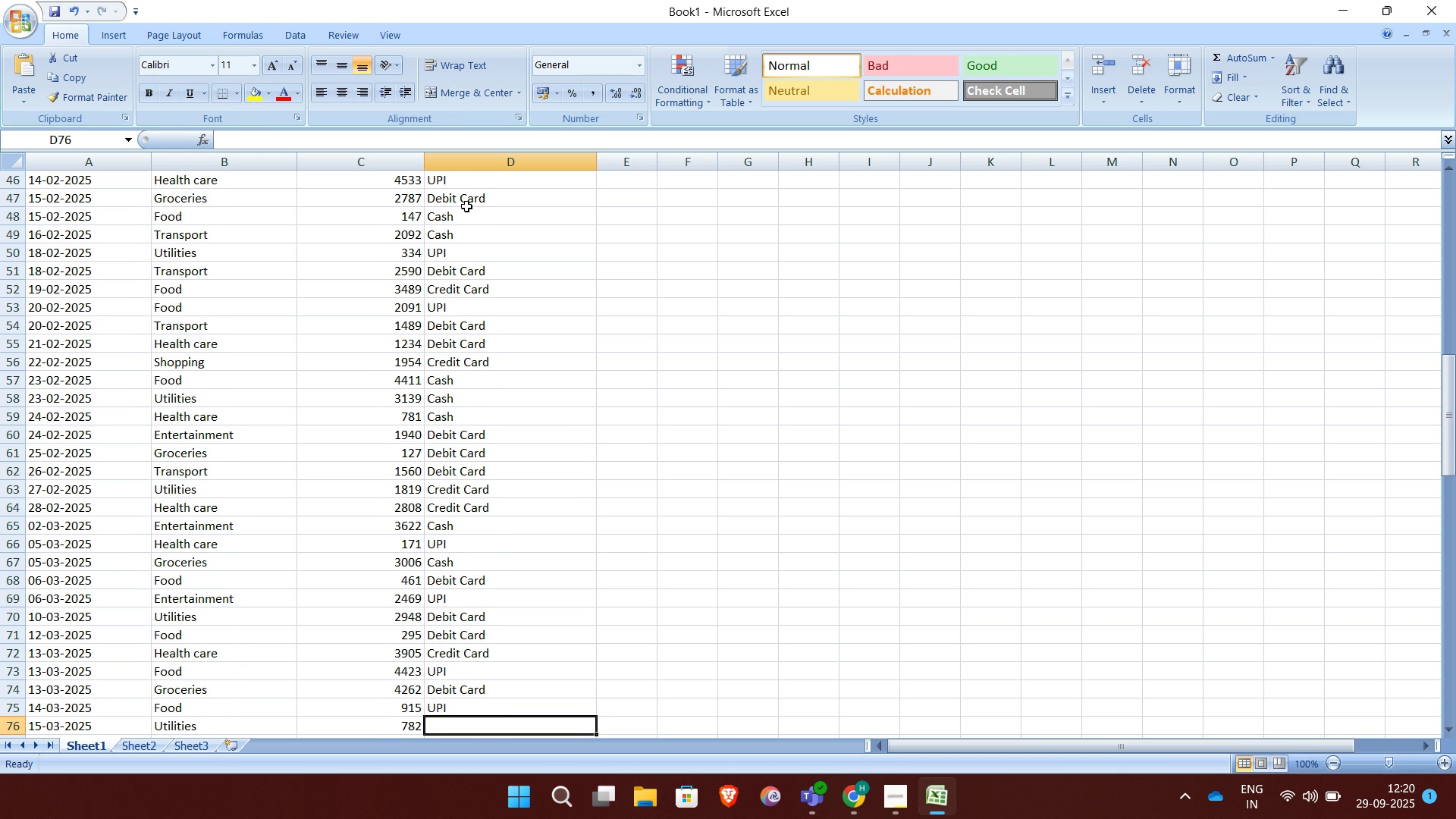 
key(U)
 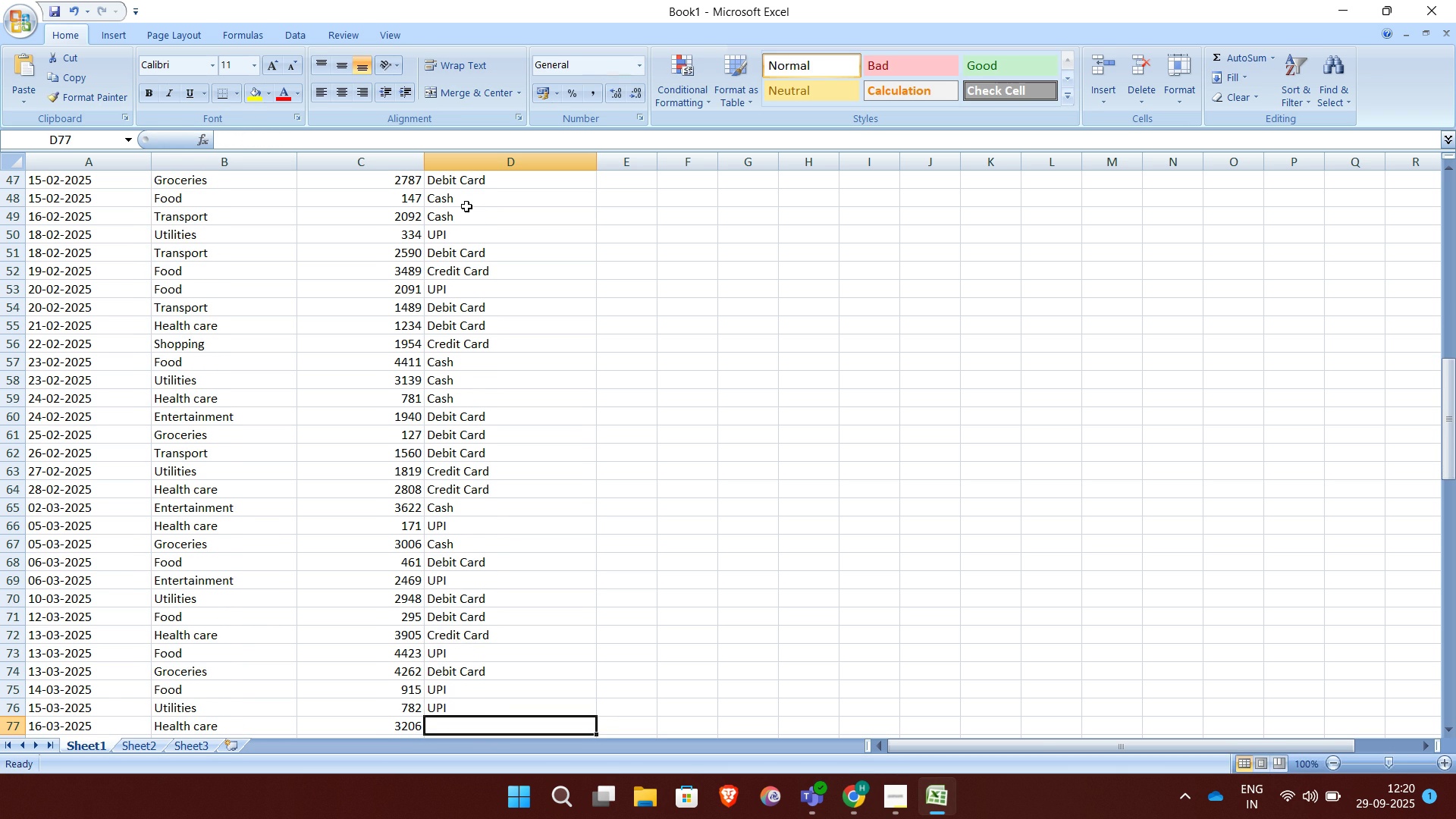 
key(Enter)
 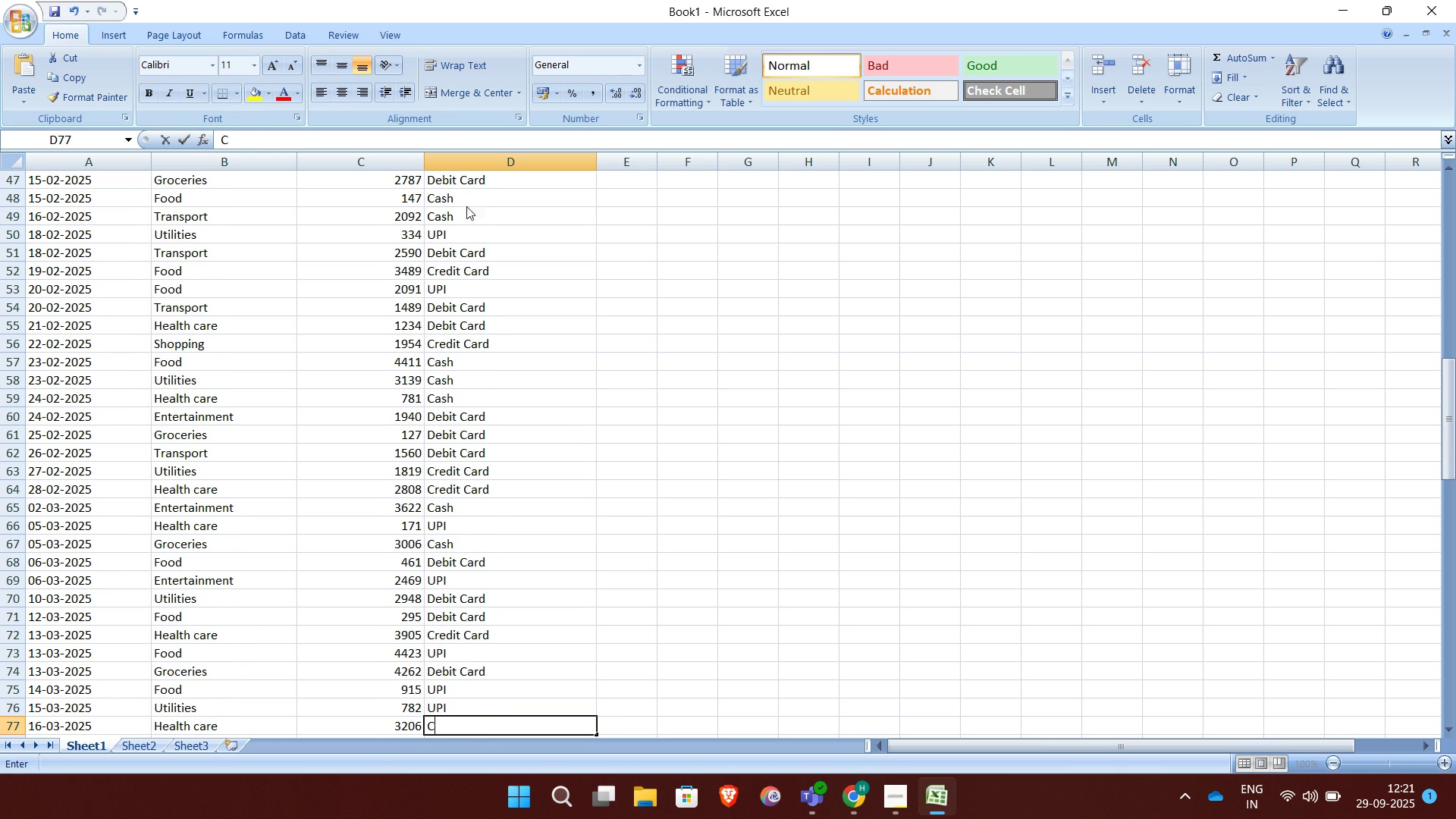 
type(Cre)
 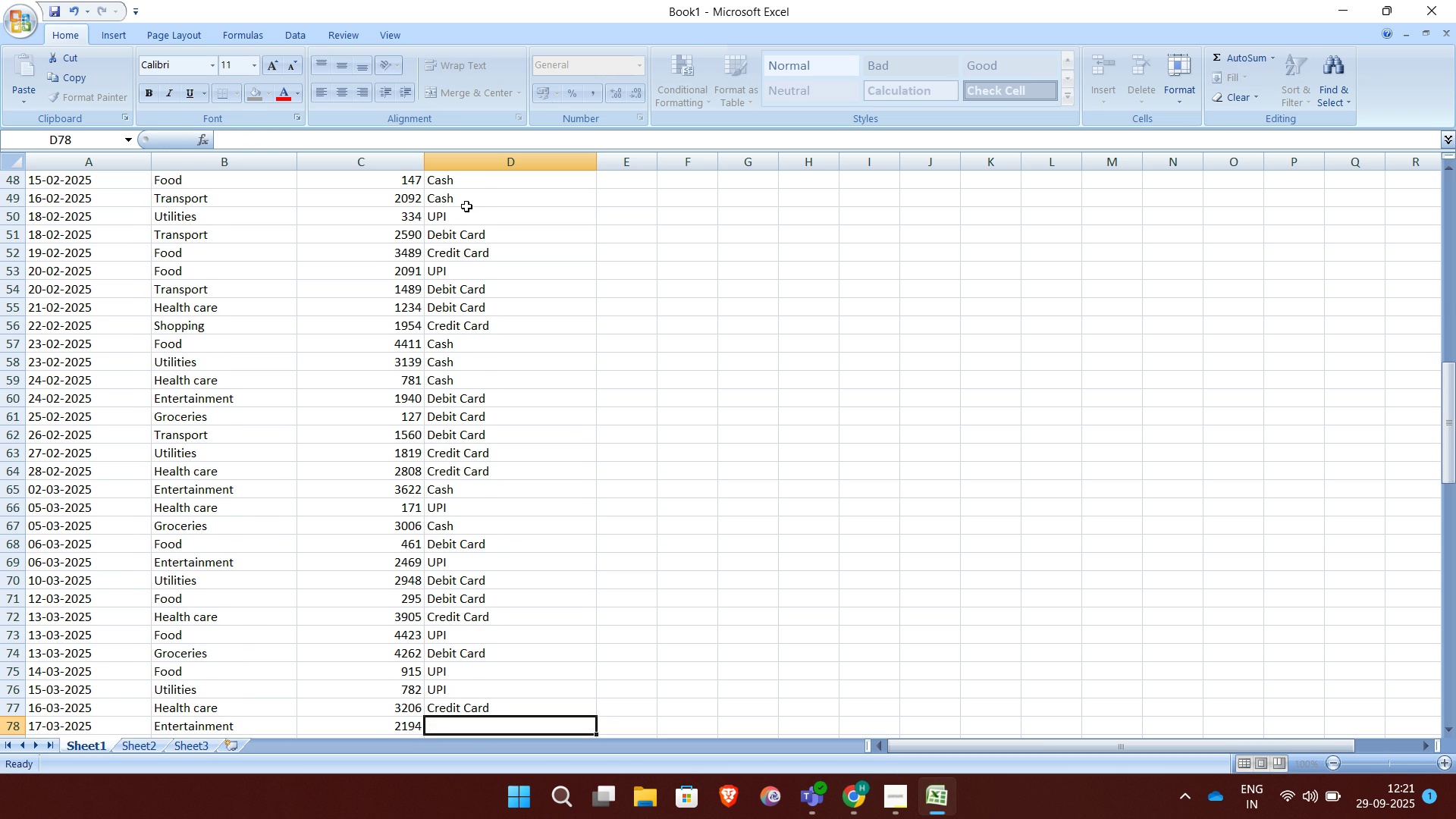 
key(Enter)
 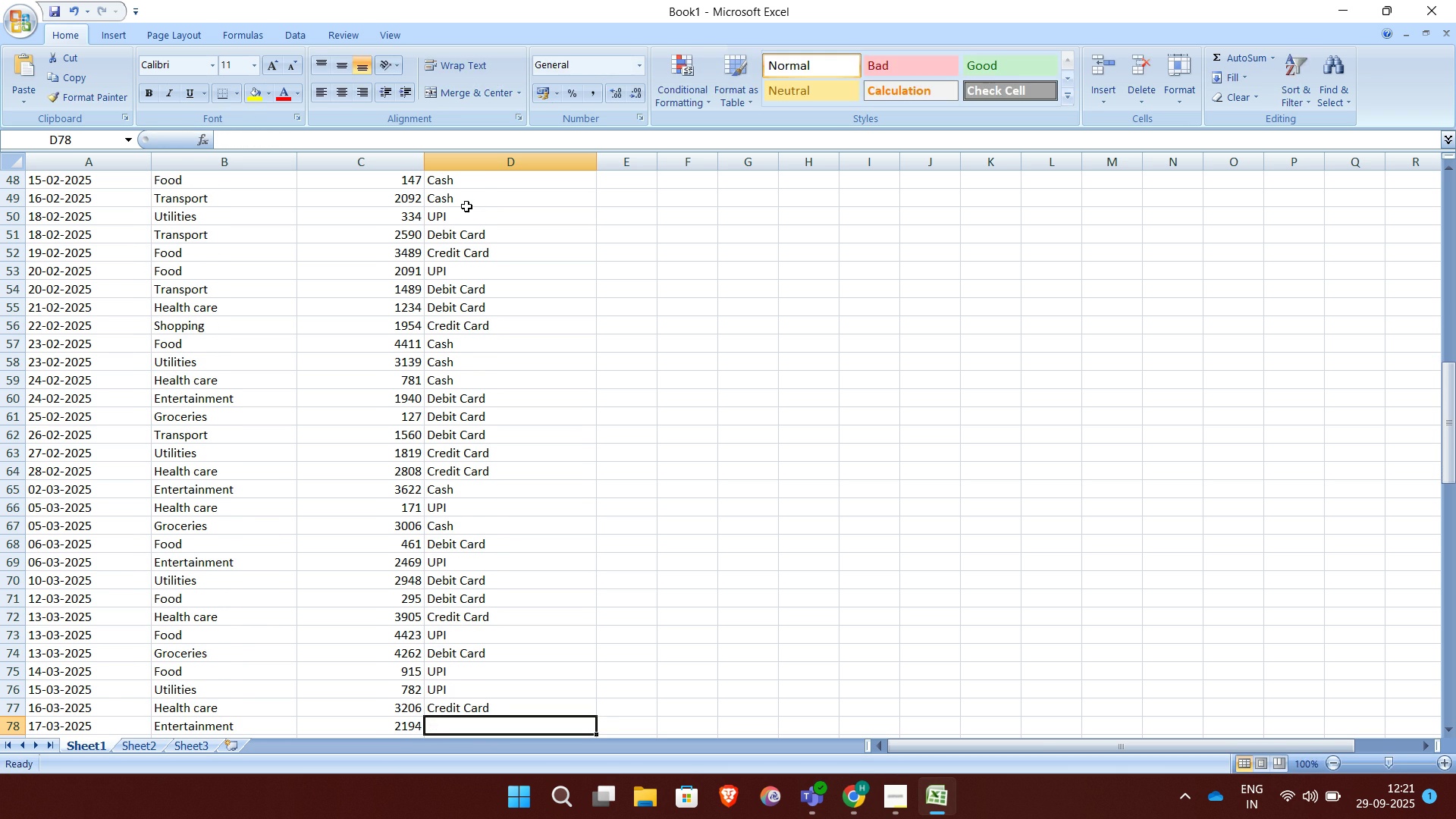 
type(cre)
 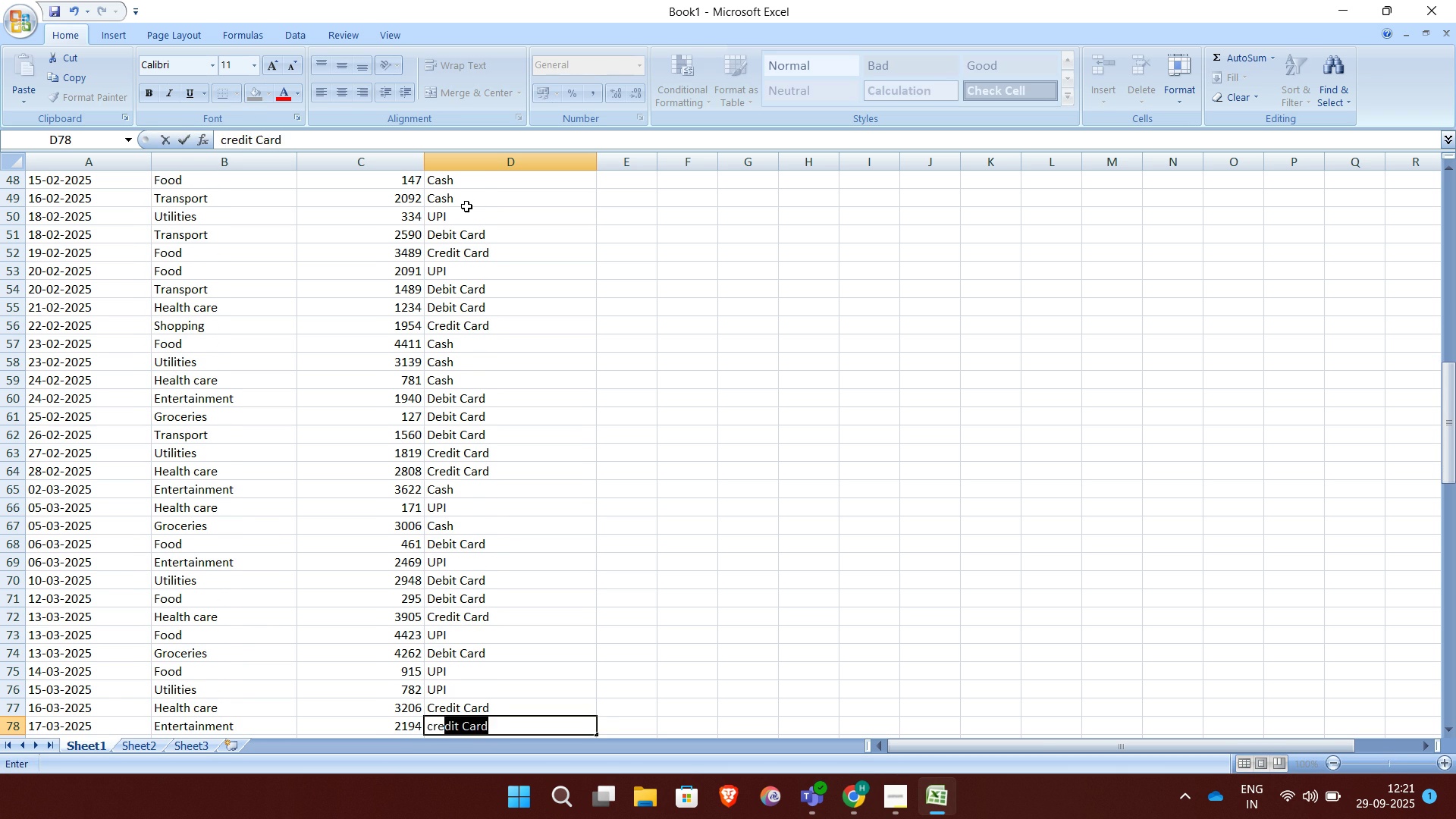 
key(Enter)
 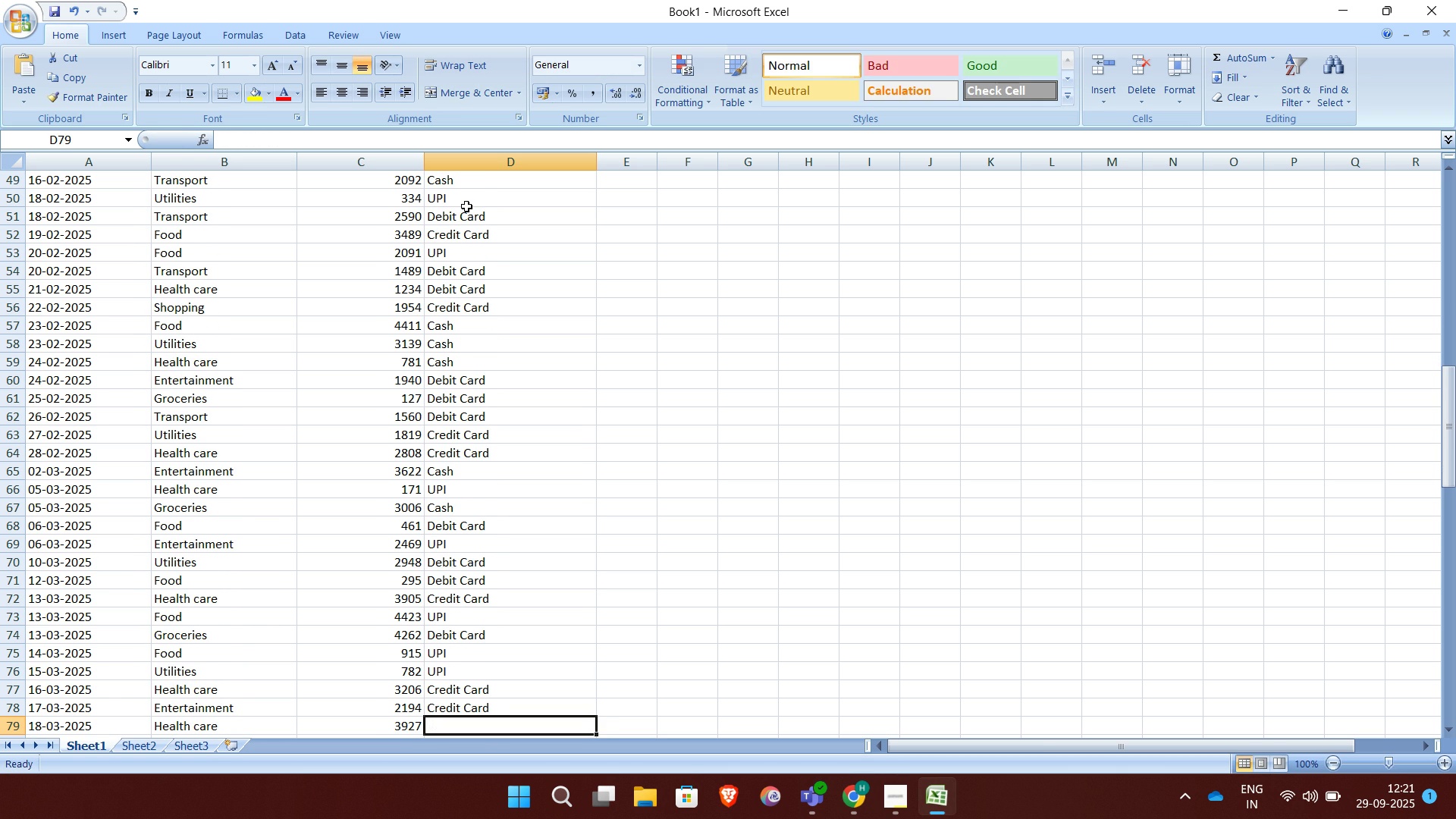 
type(cas)
 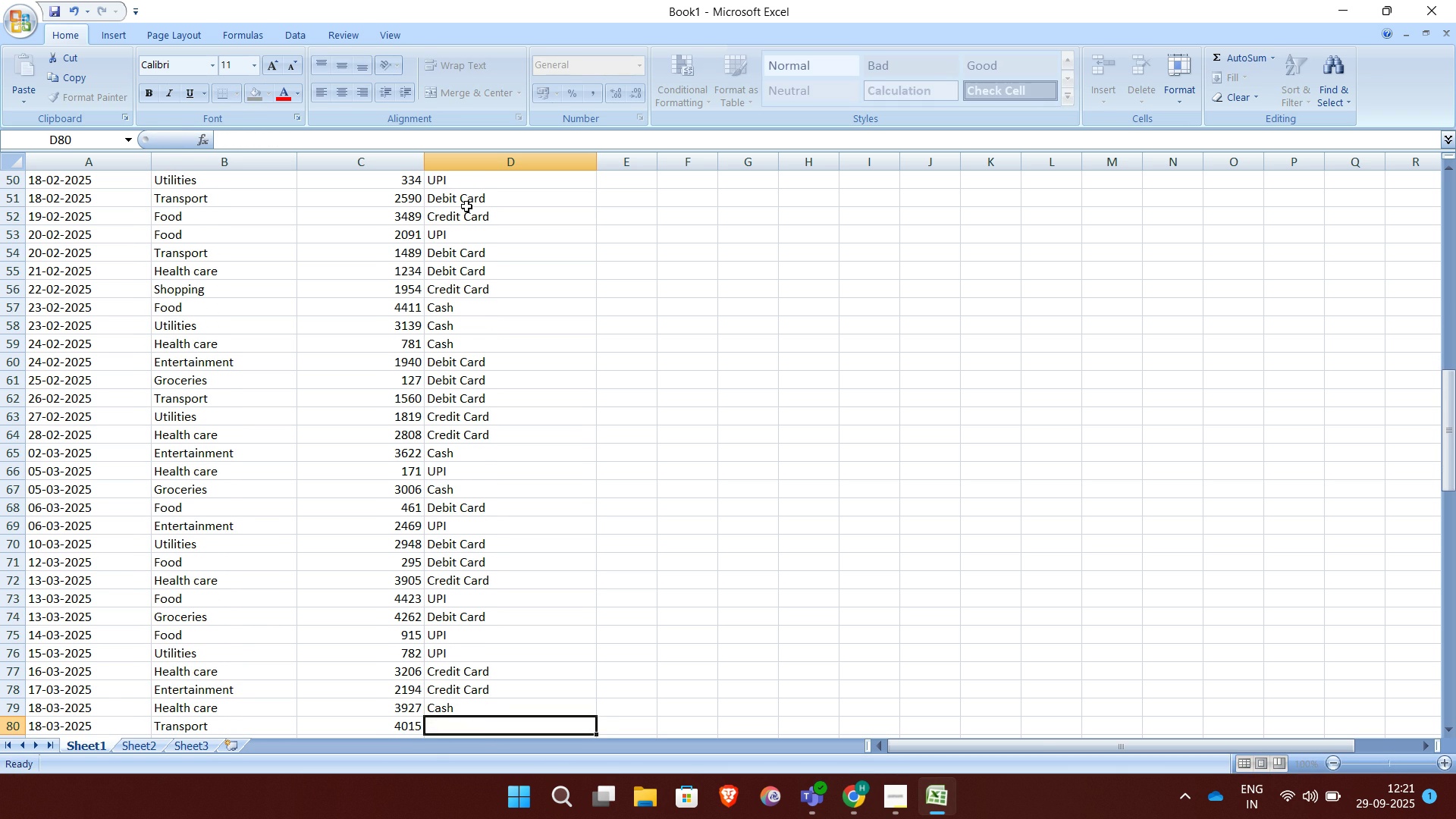 
key(Enter)
 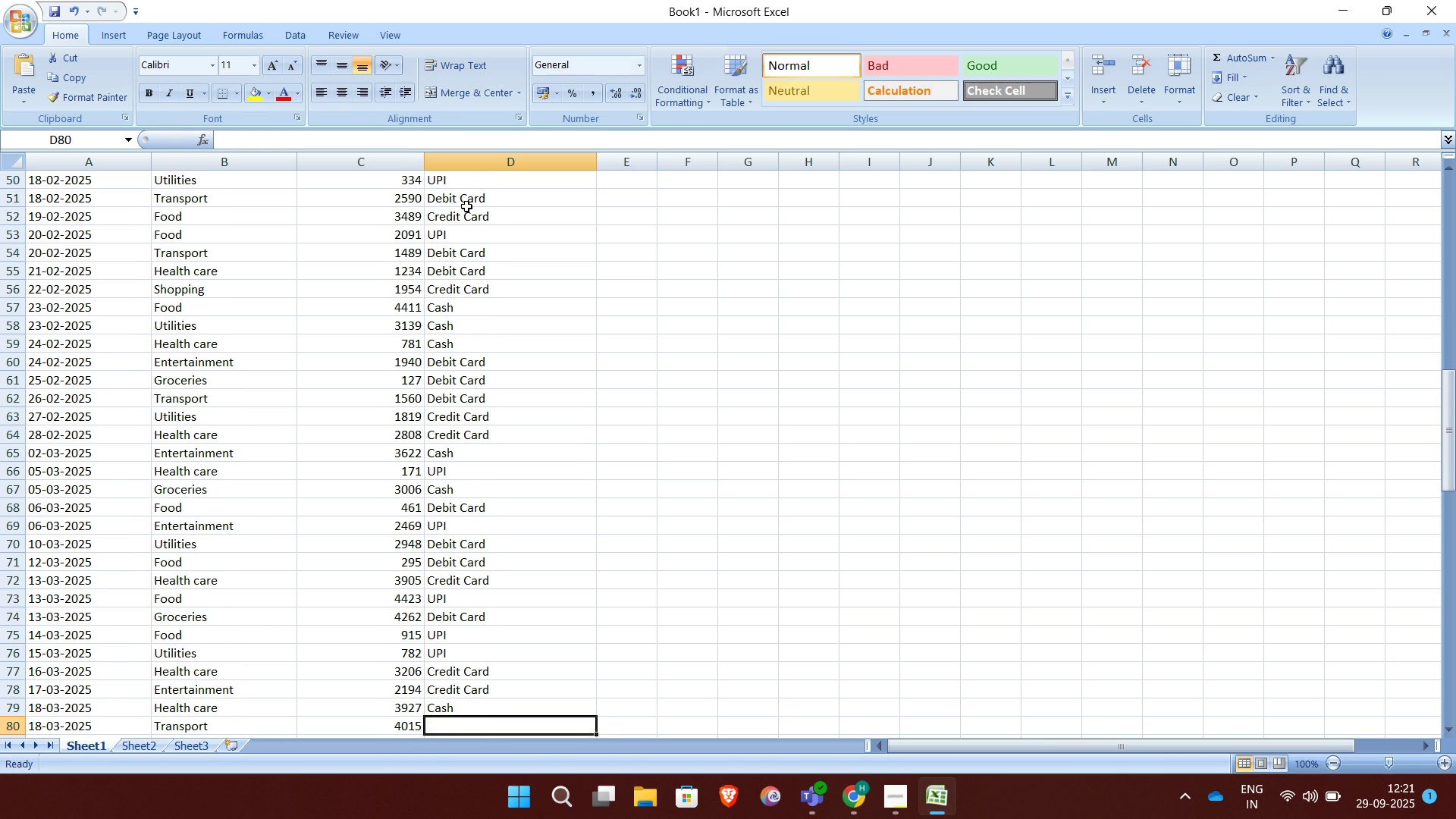 
key(CapsLock)
 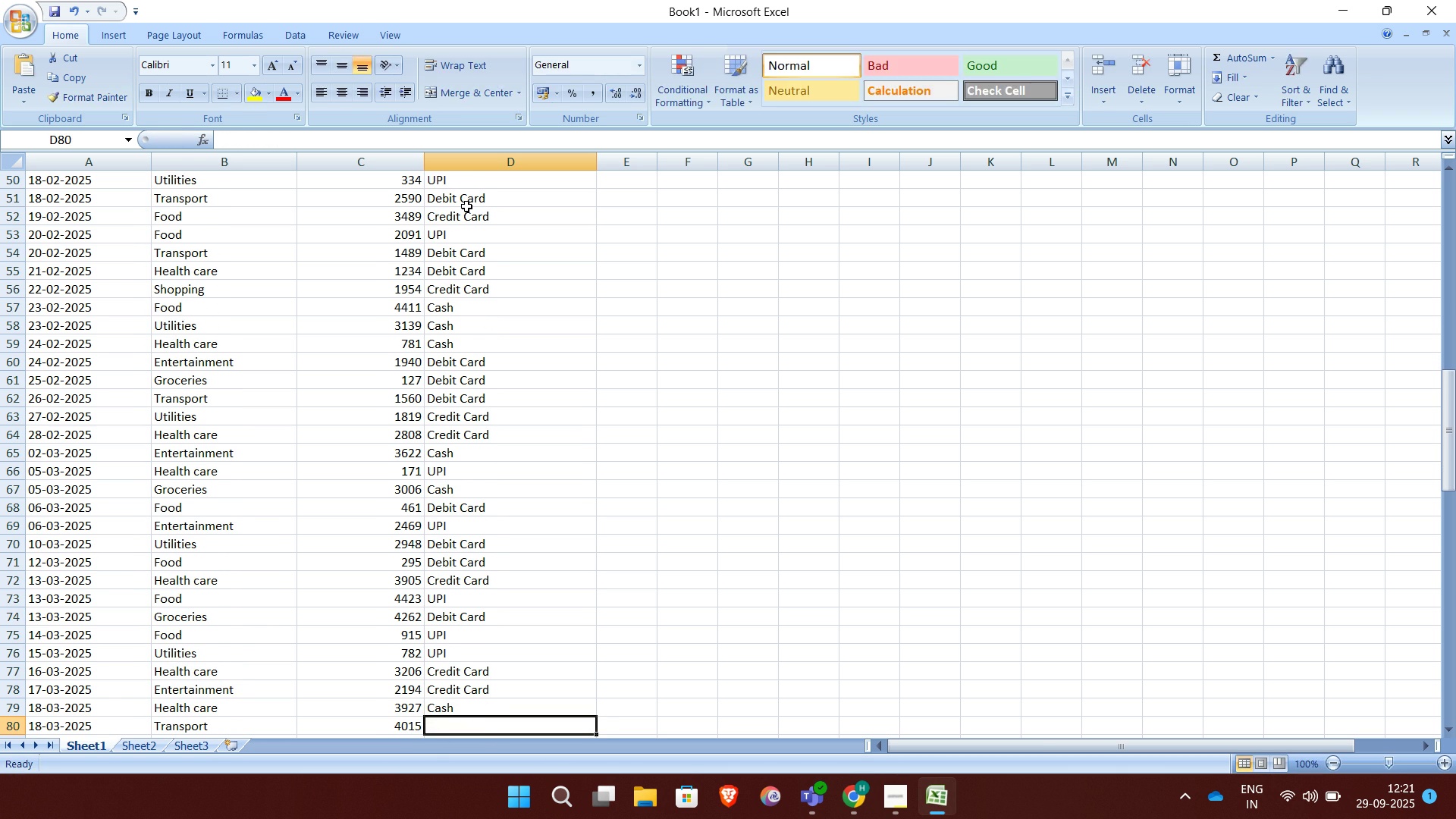 
key(D)
 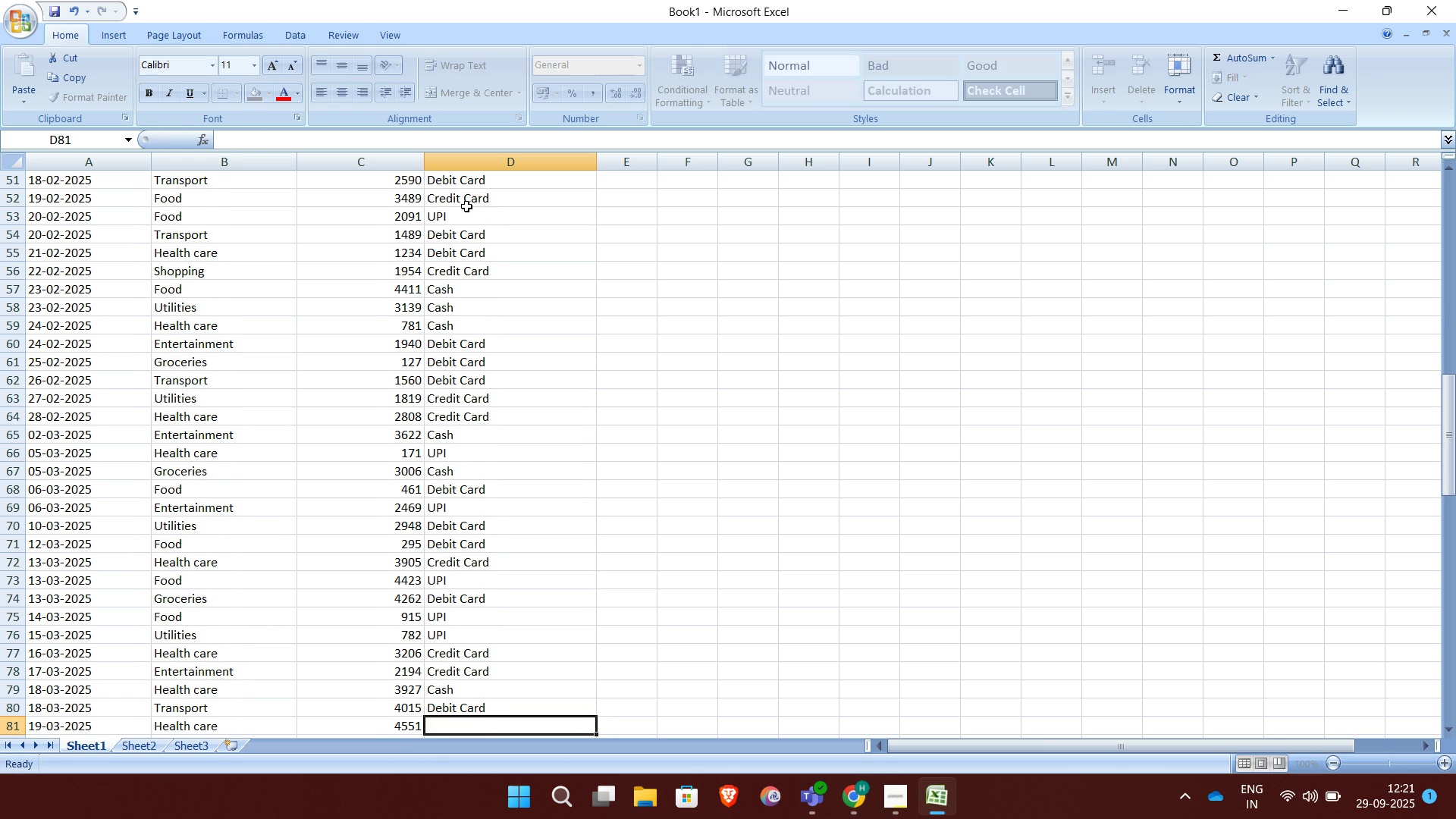 
key(Enter)
 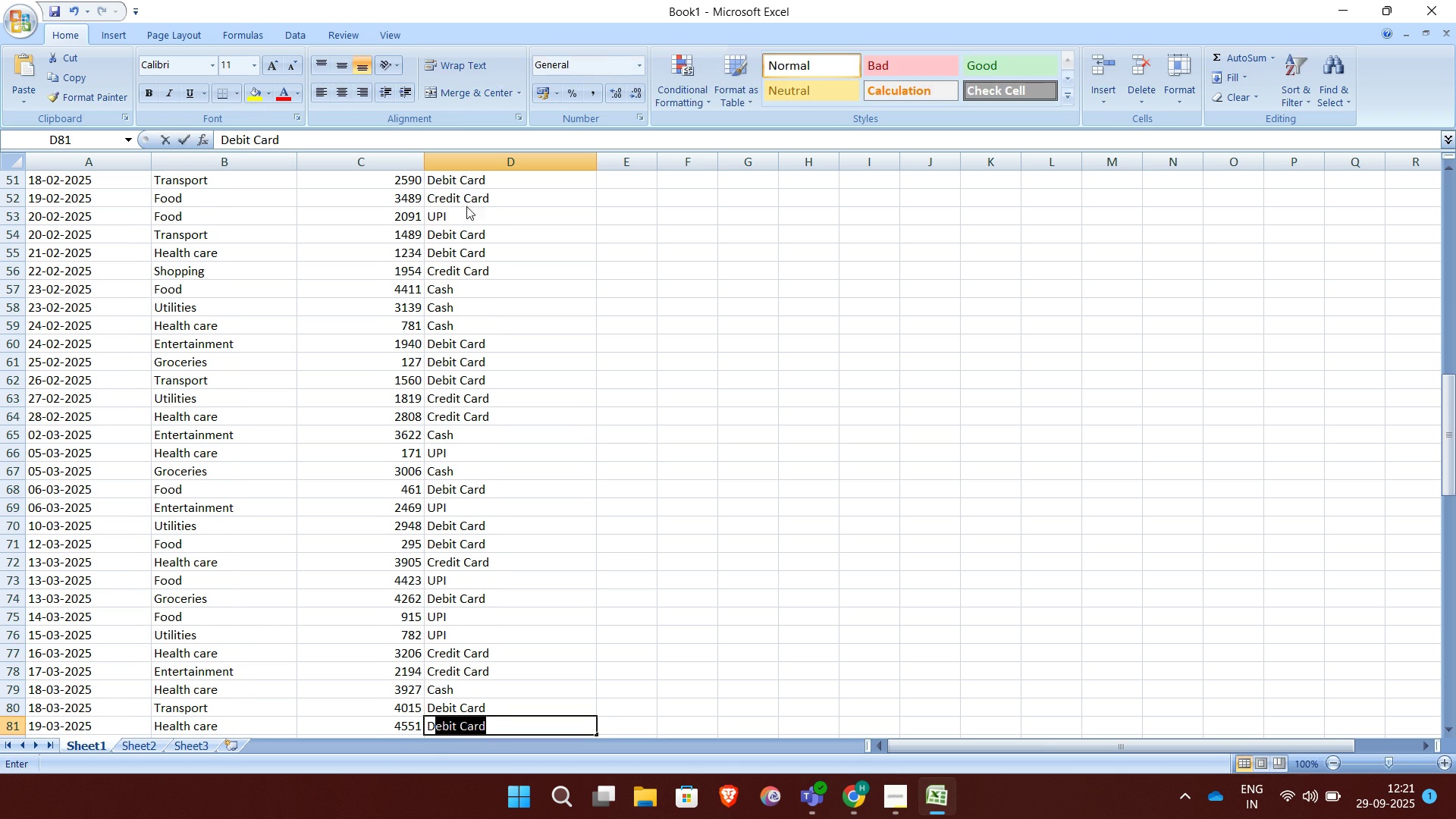 
key(D)
 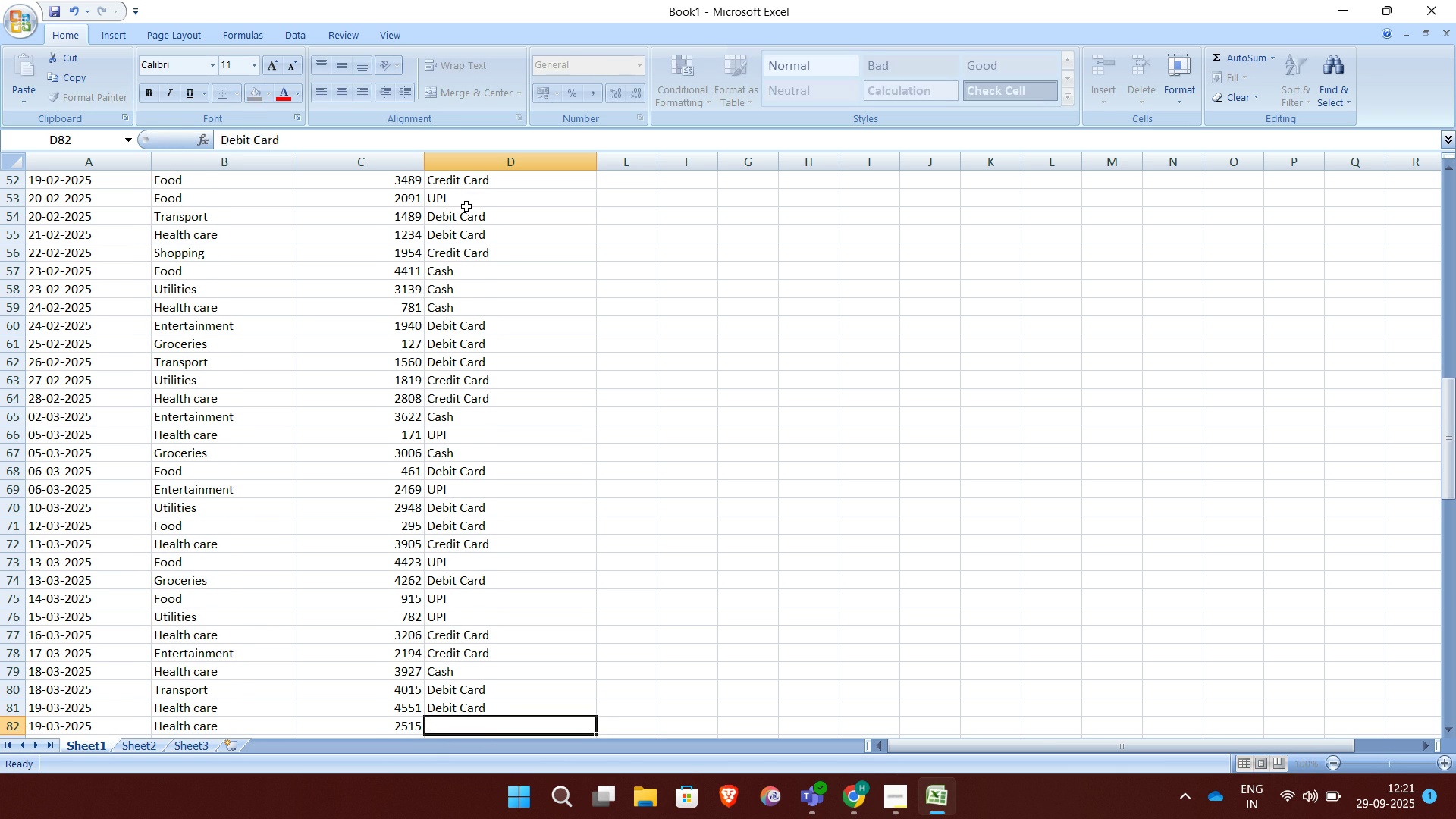 
key(Enter)
 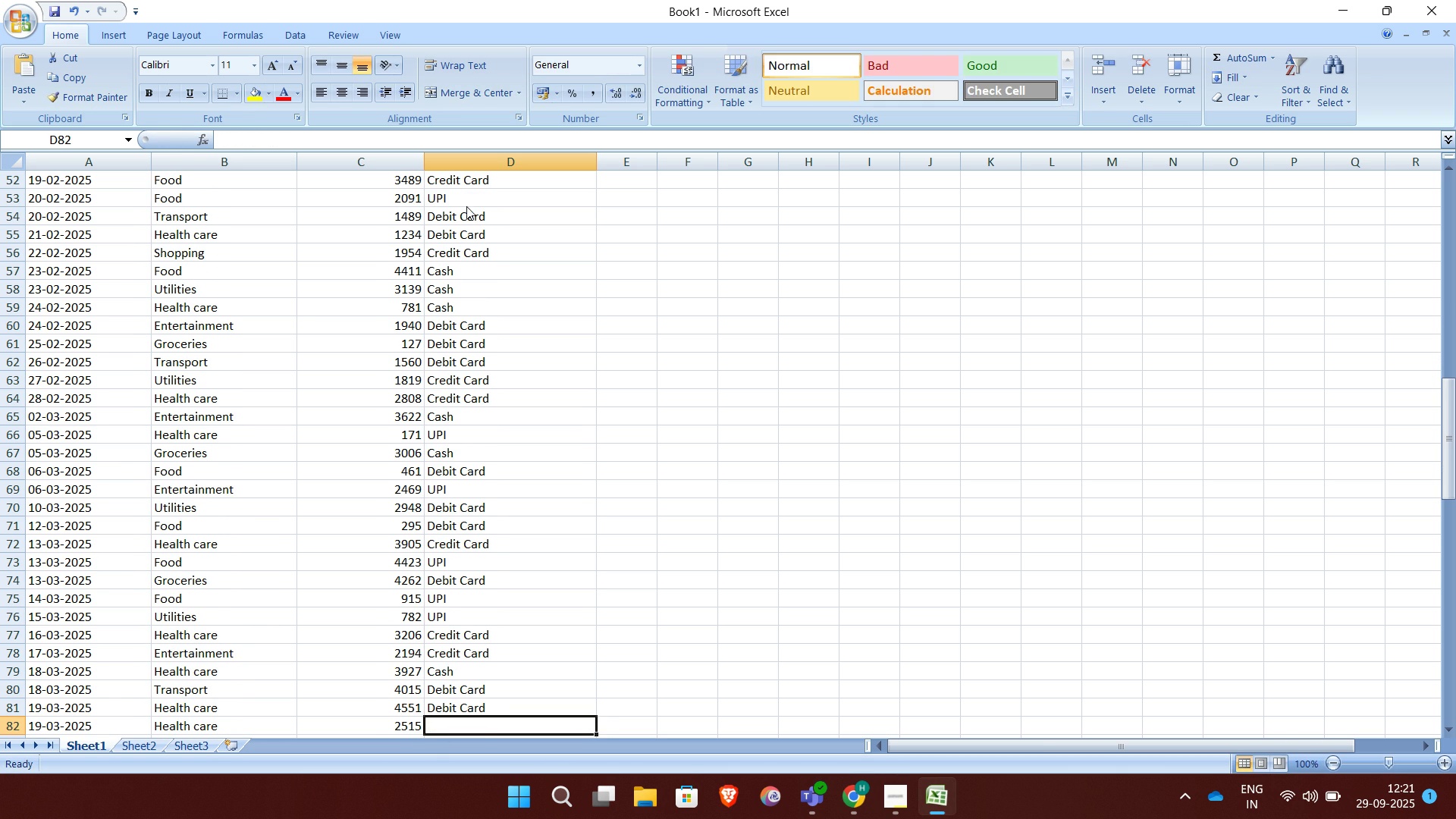 
key(C)
 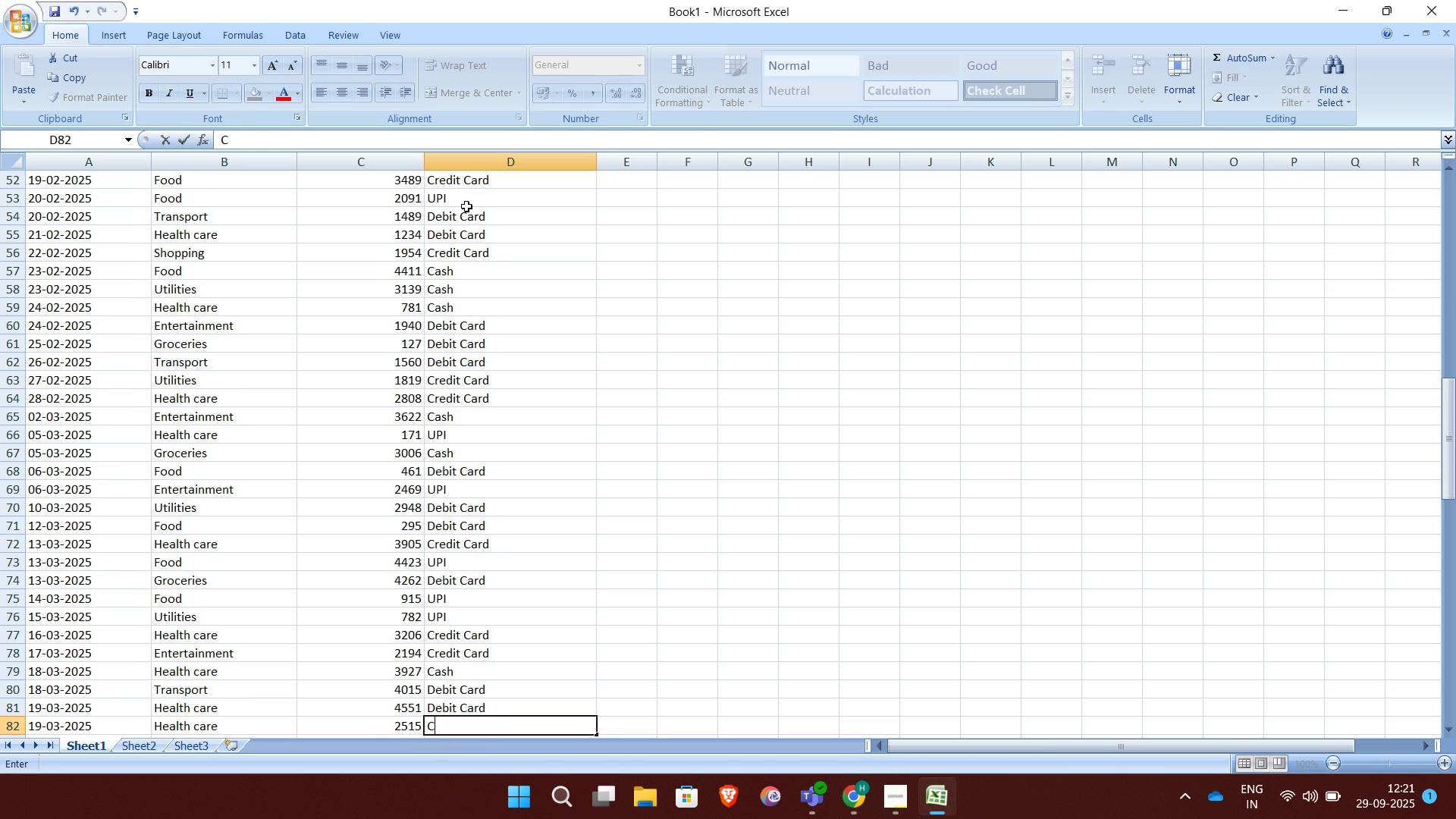 
key(CapsLock)
 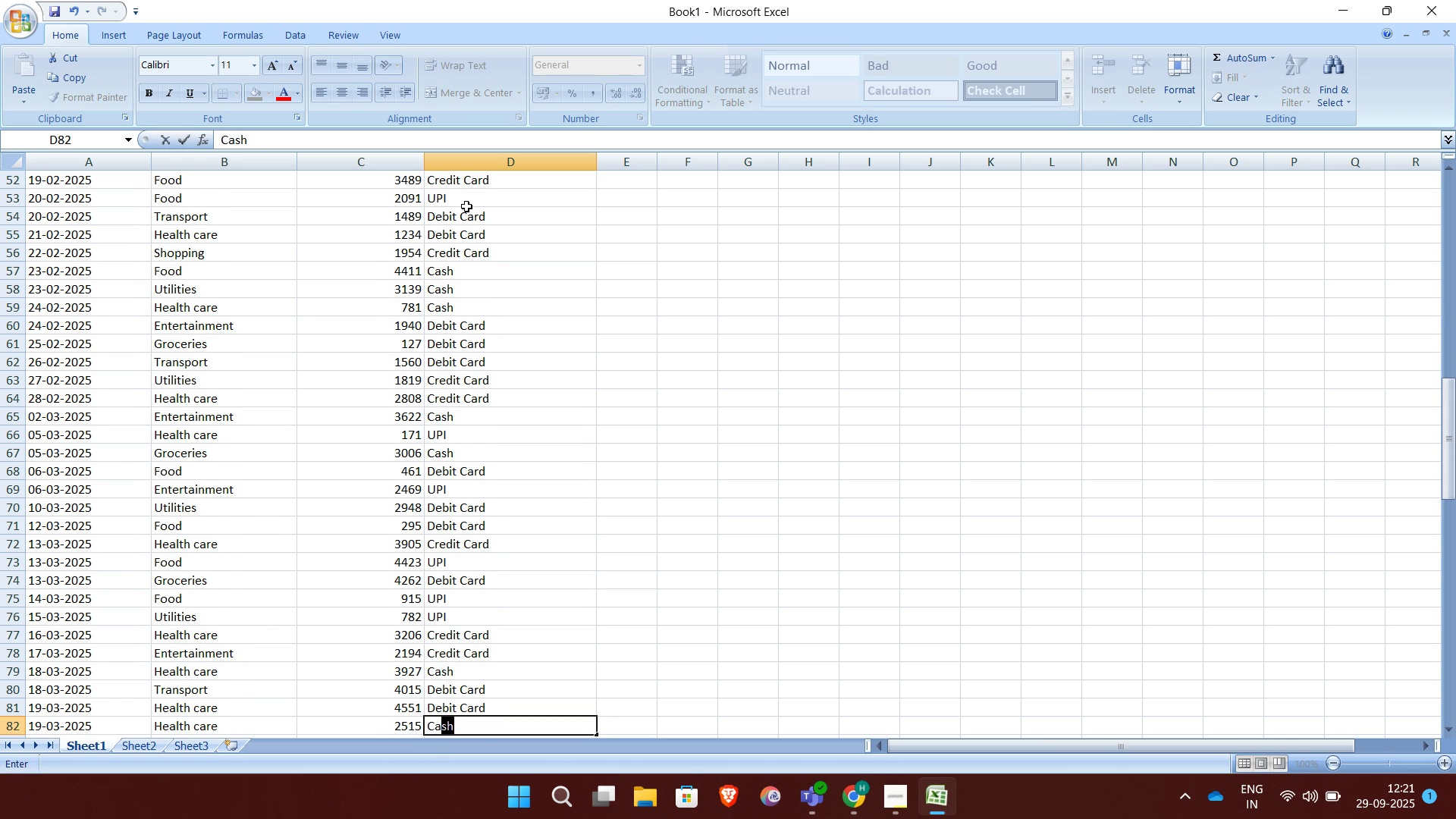 
key(A)
 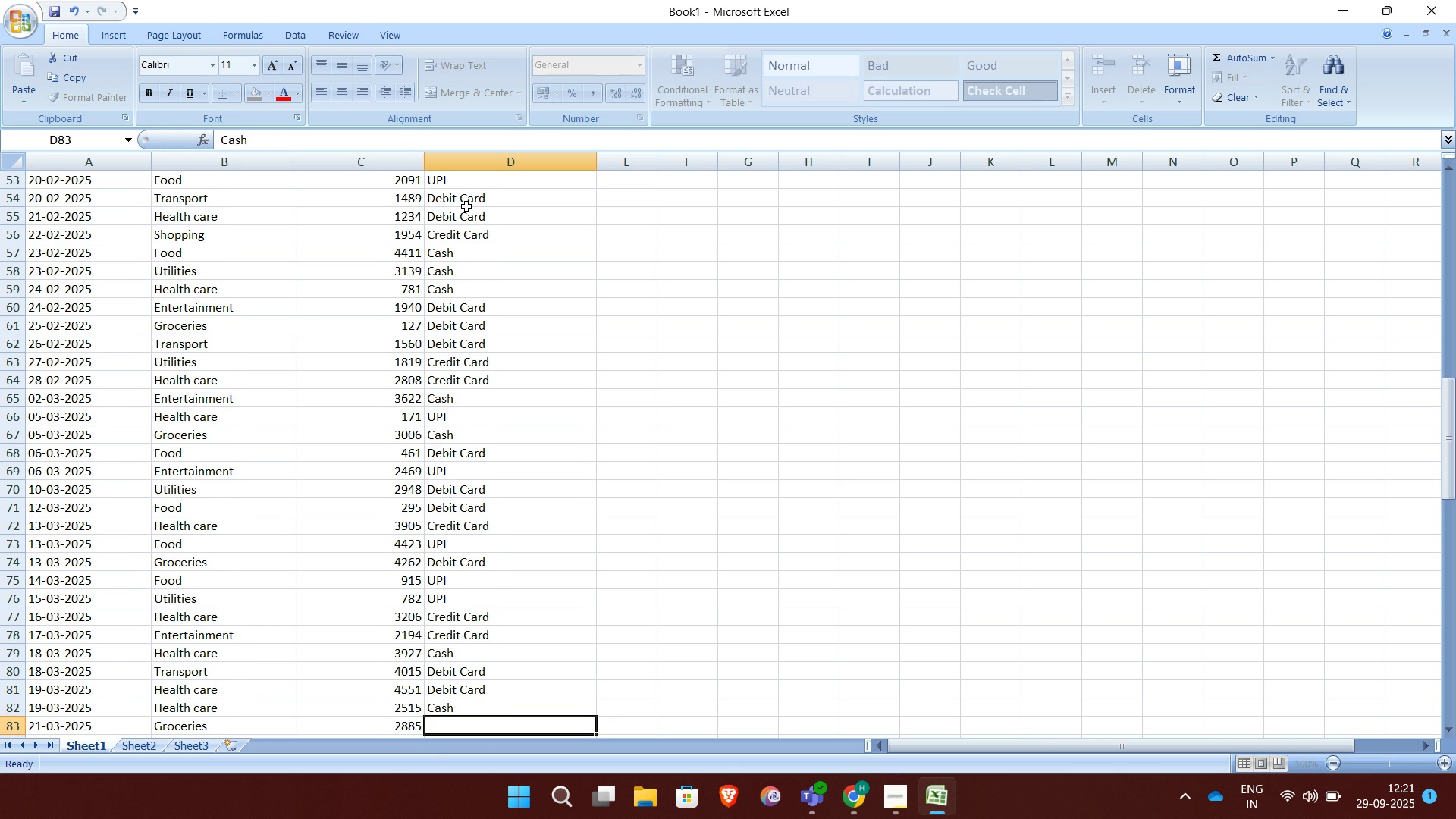 
key(Enter)
 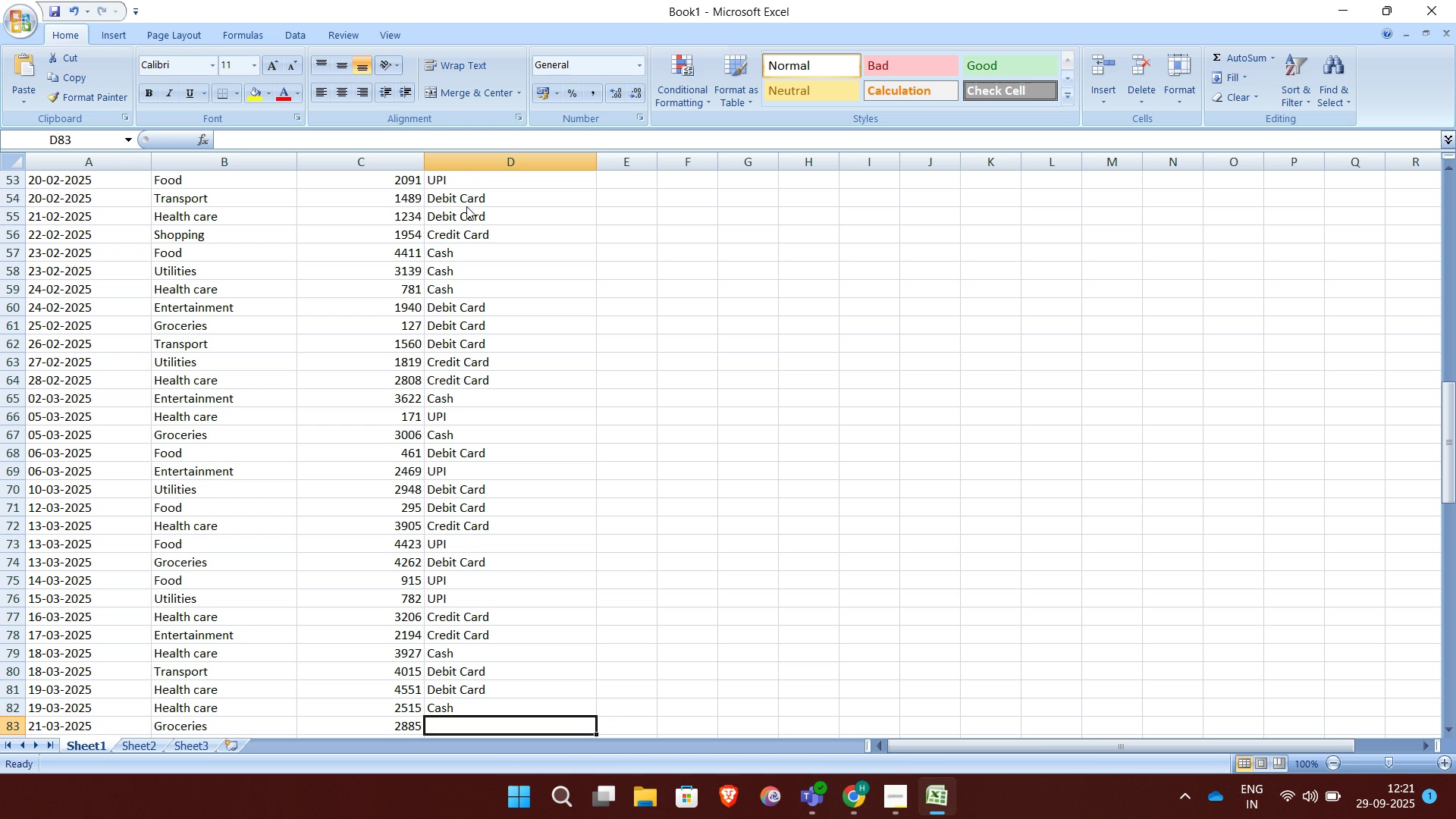 
type(Cre)
 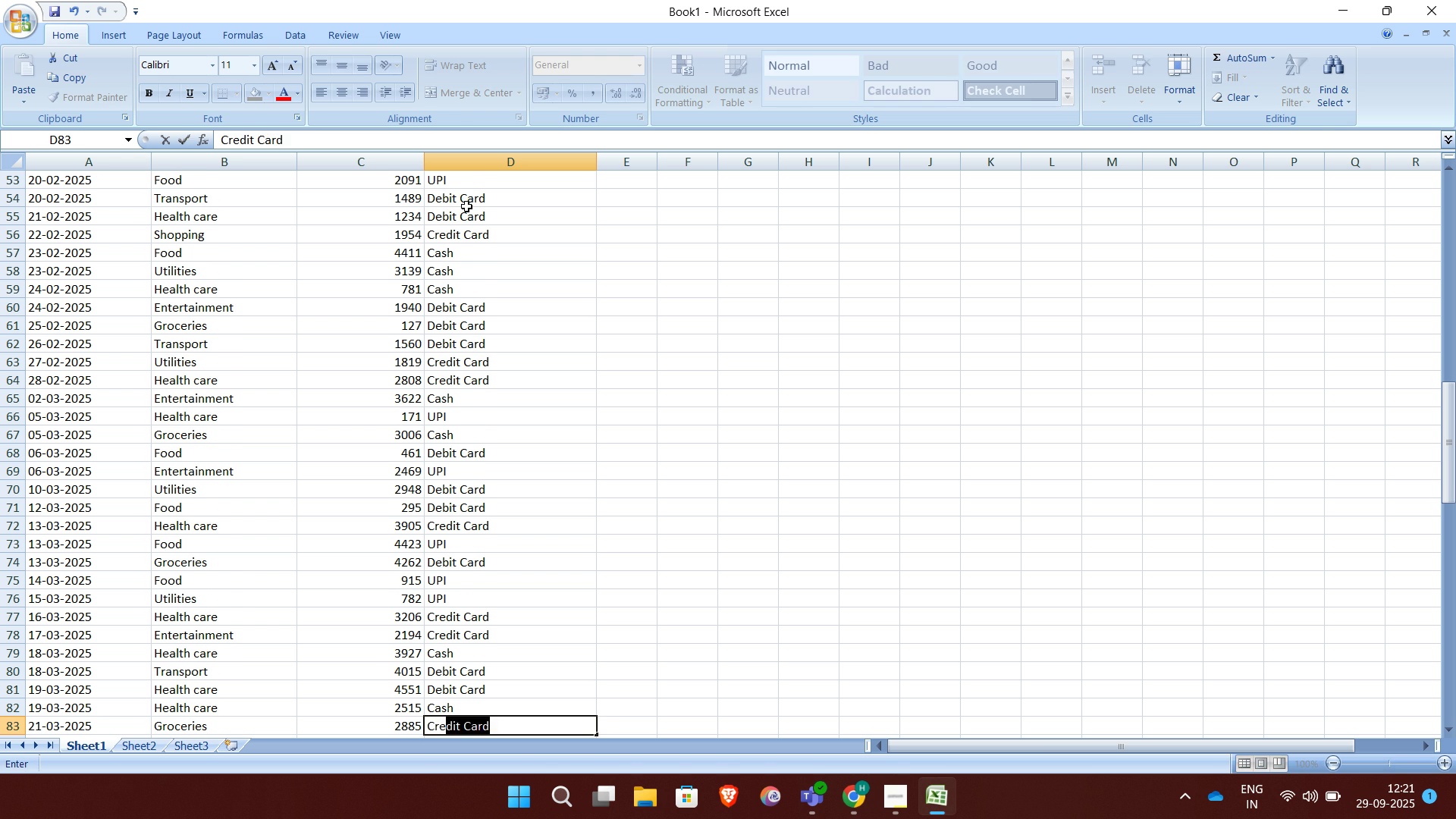 
key(Enter)
 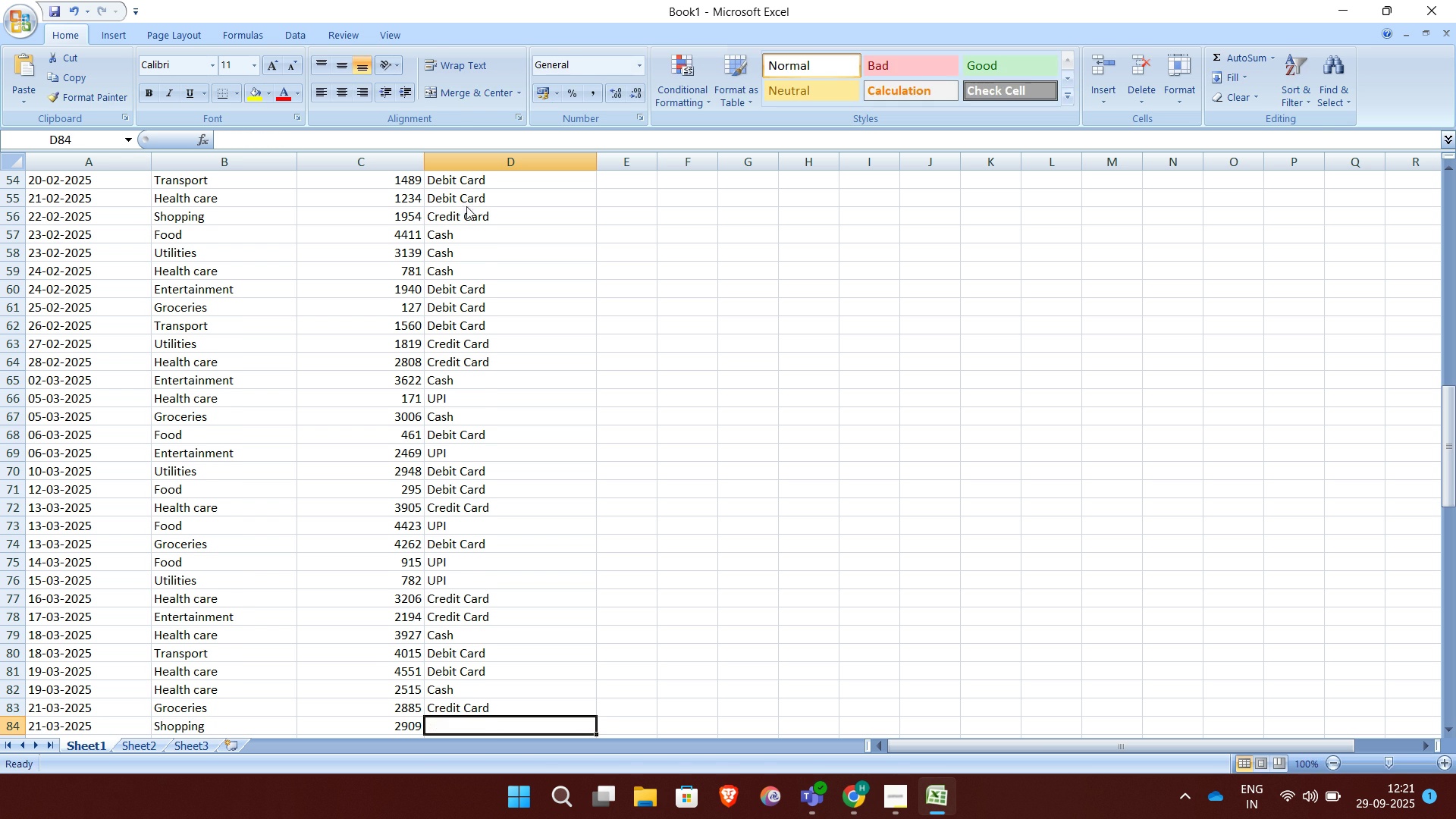 
key(CapsLock)
 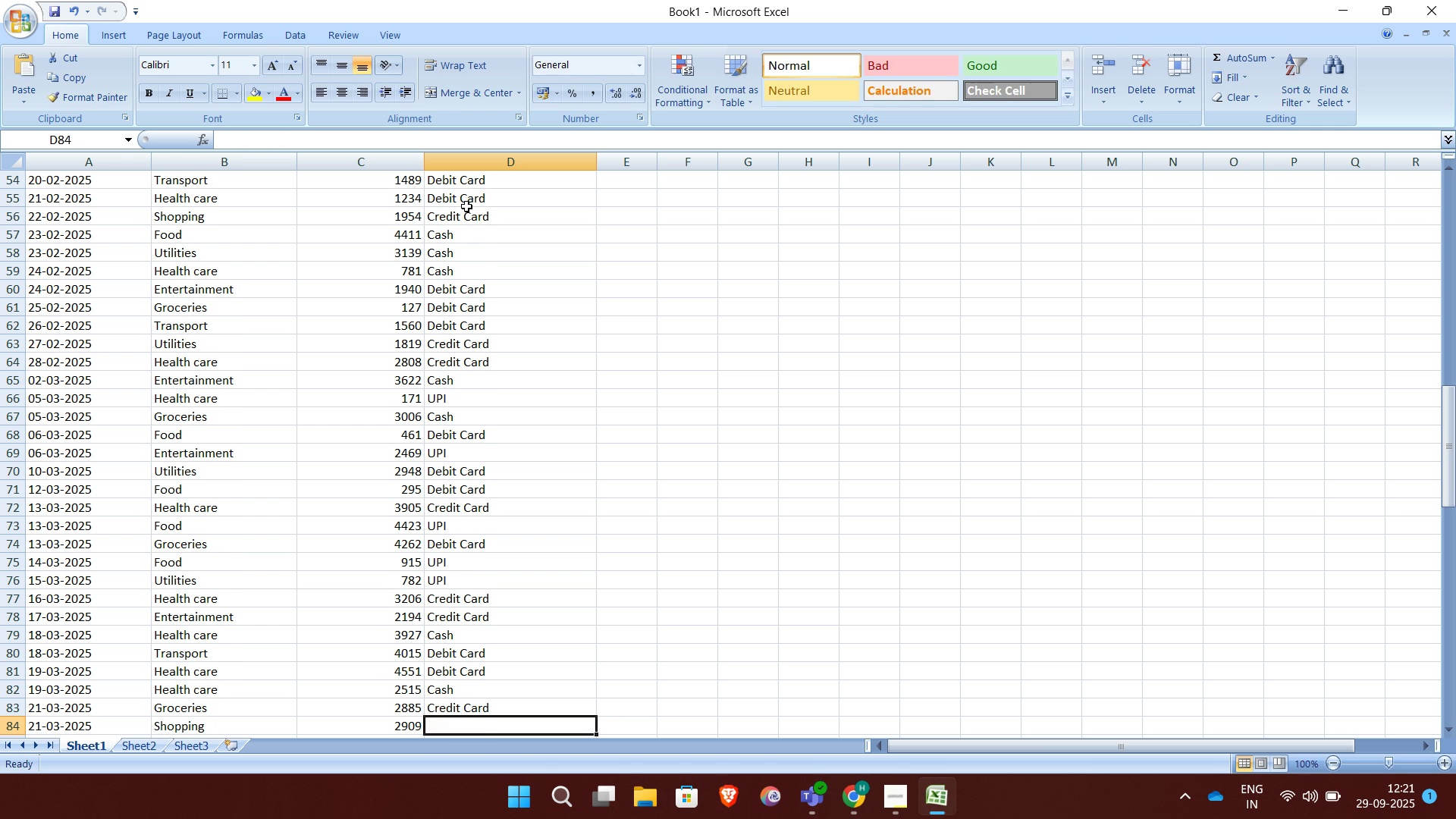 
key(D)
 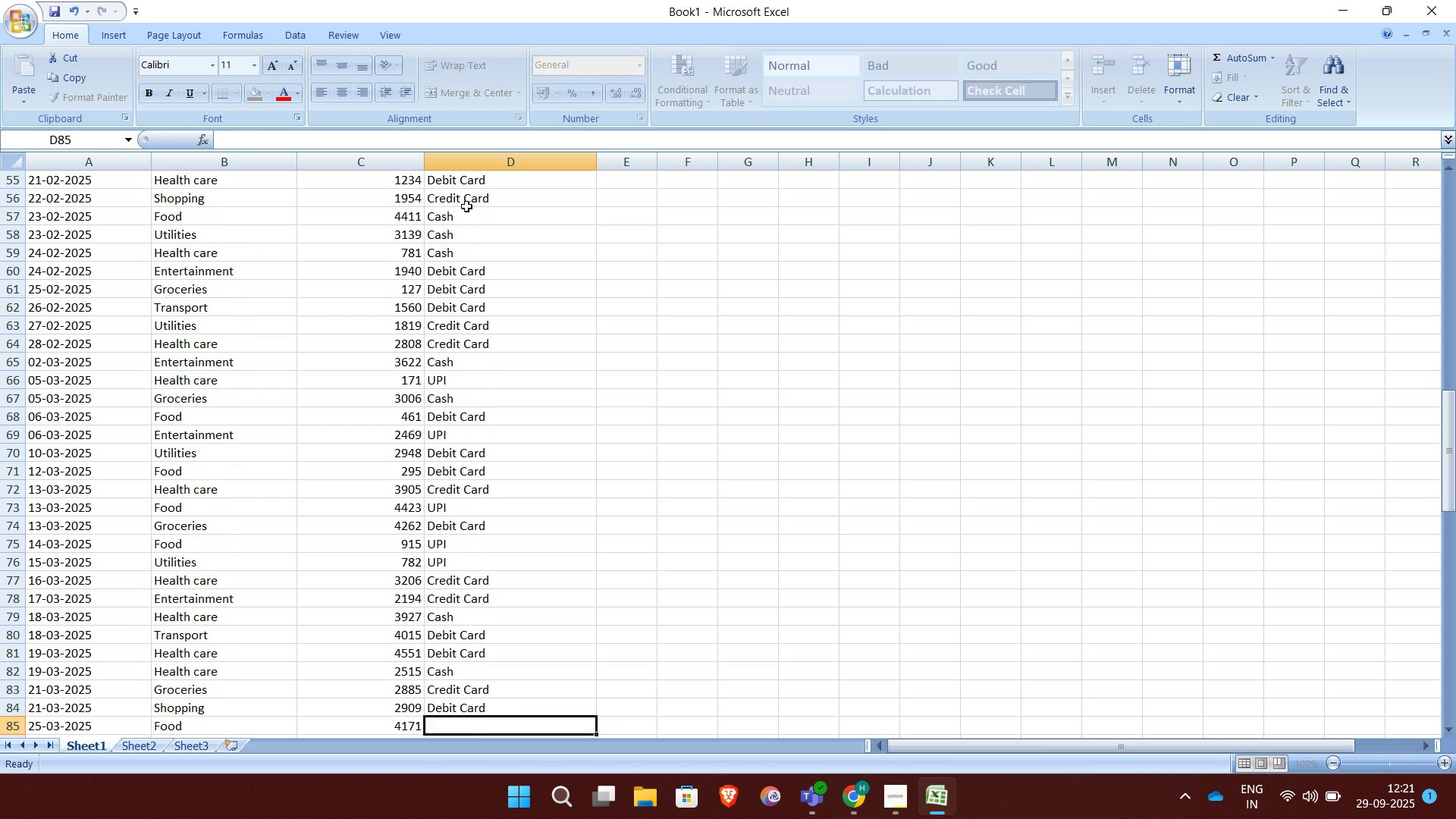 
key(Enter)
 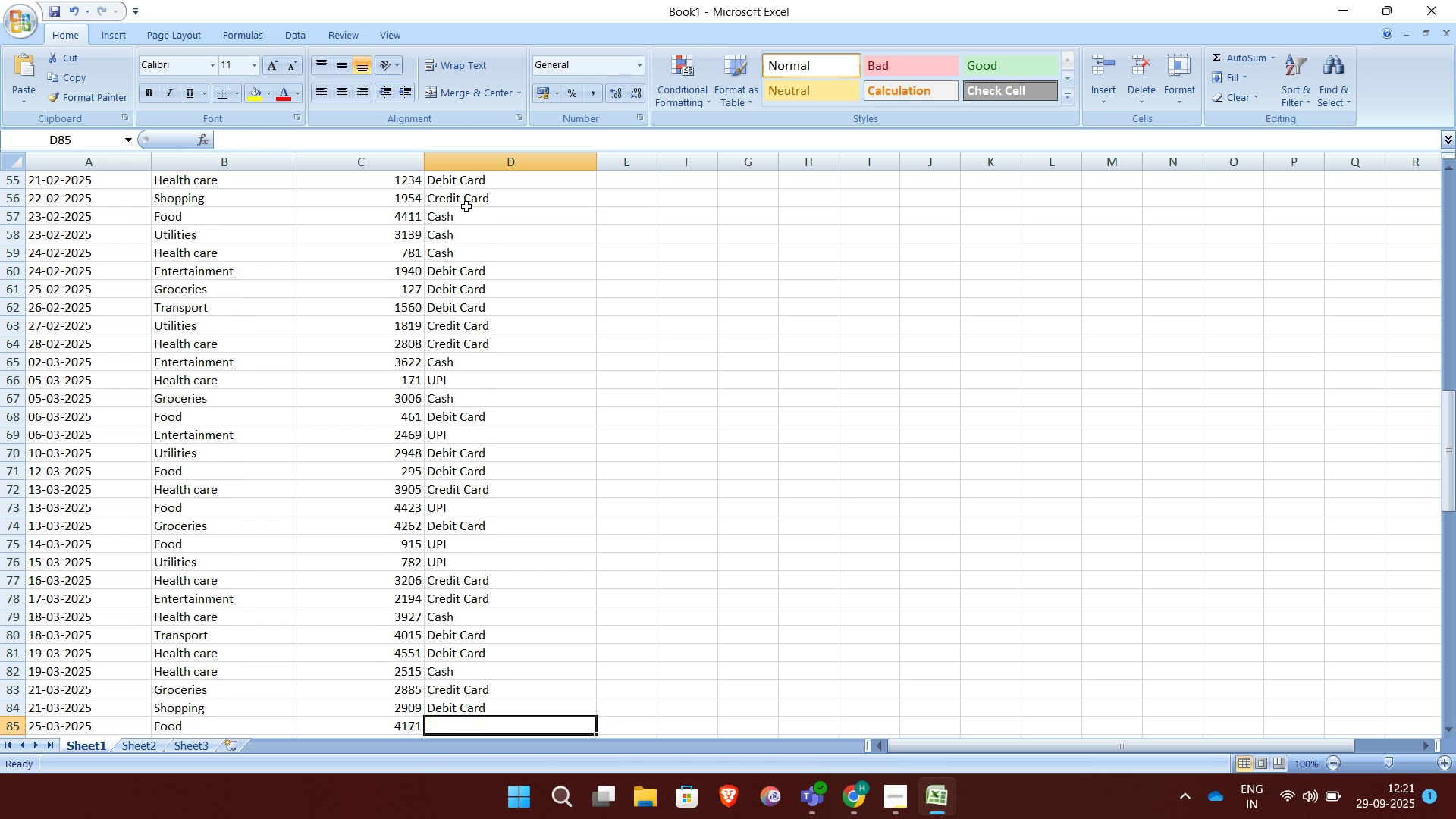 
key(D)
 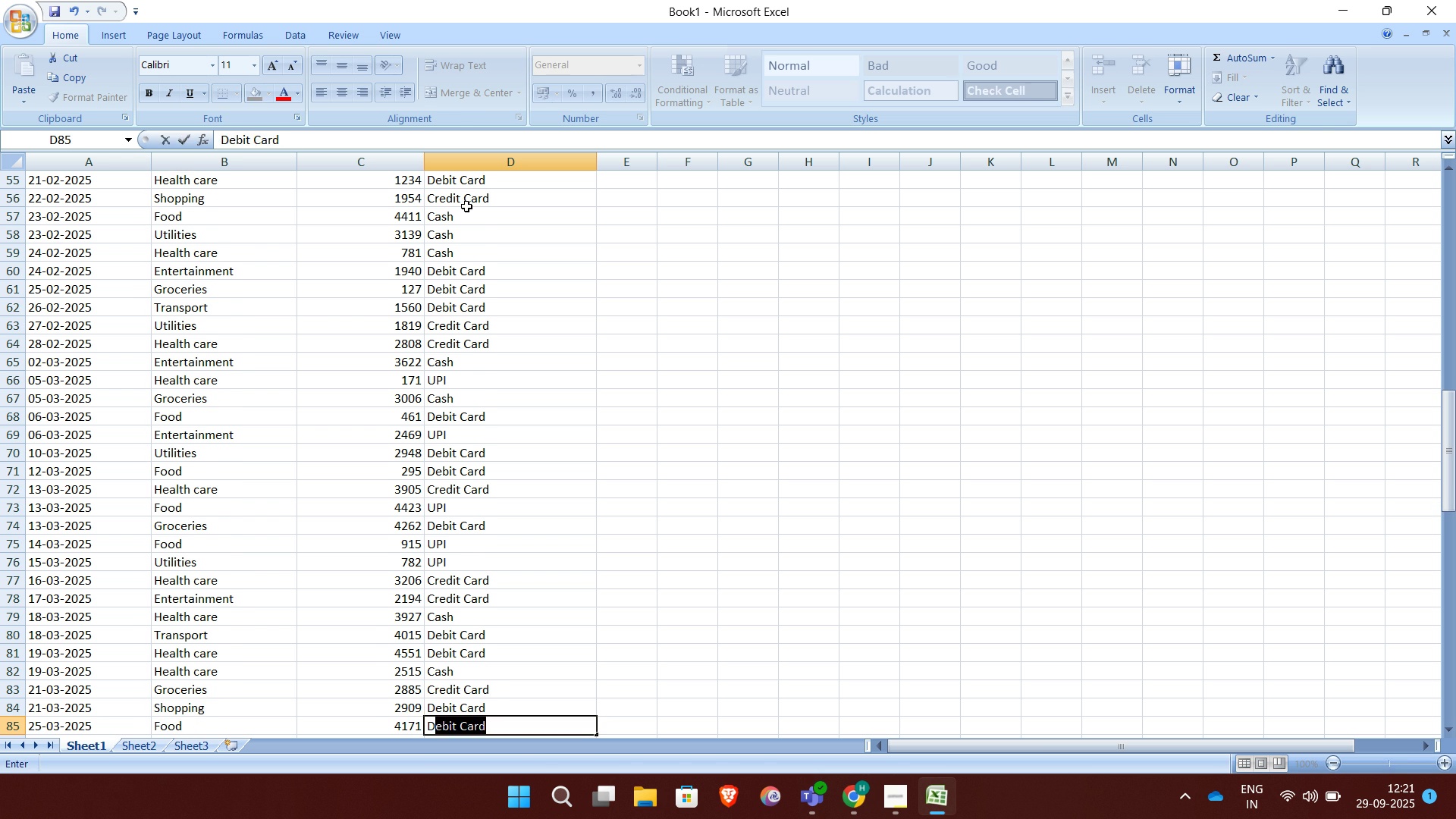 
key(Enter)
 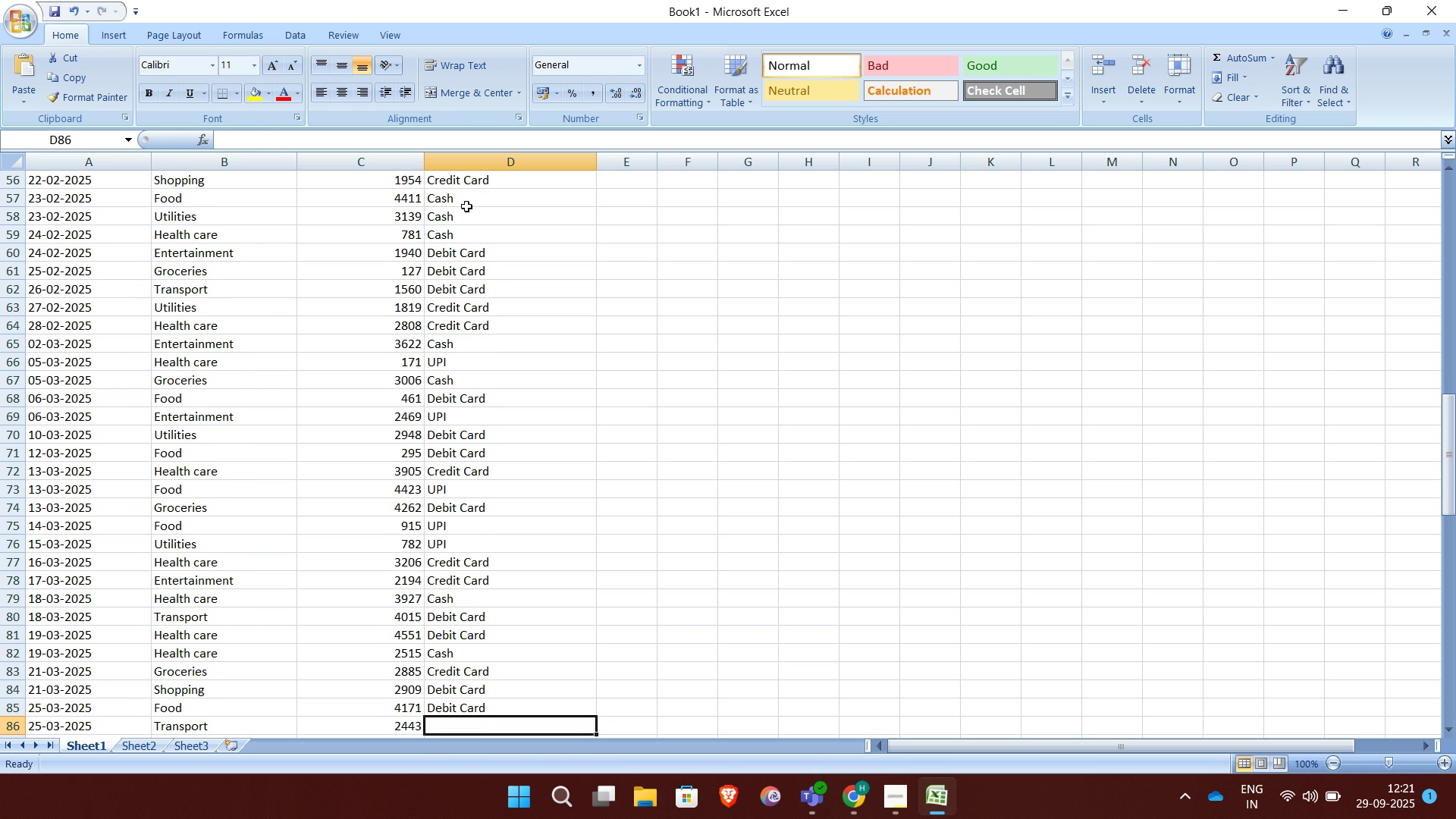 
wait(8.96)
 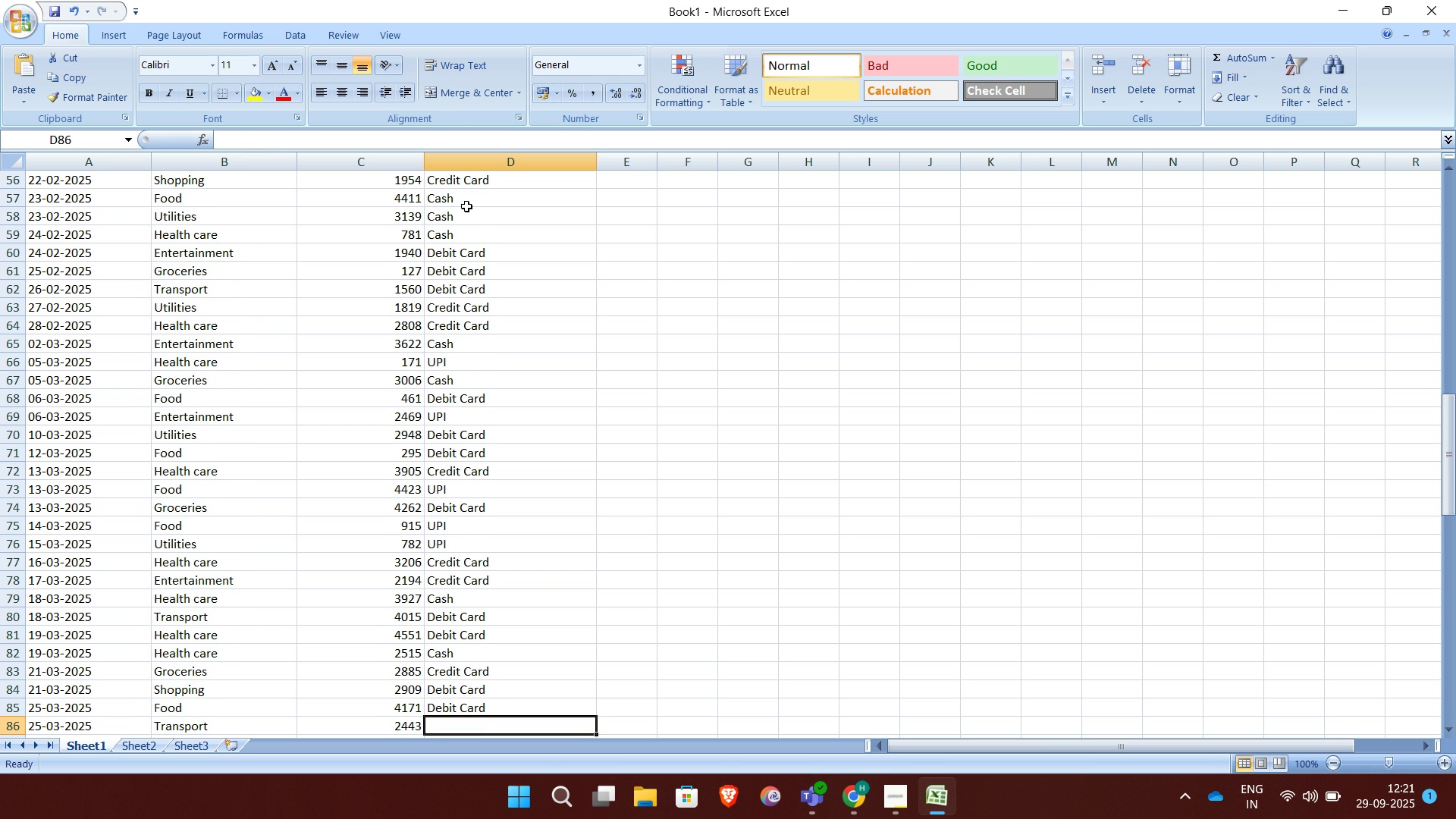 
key(D)
 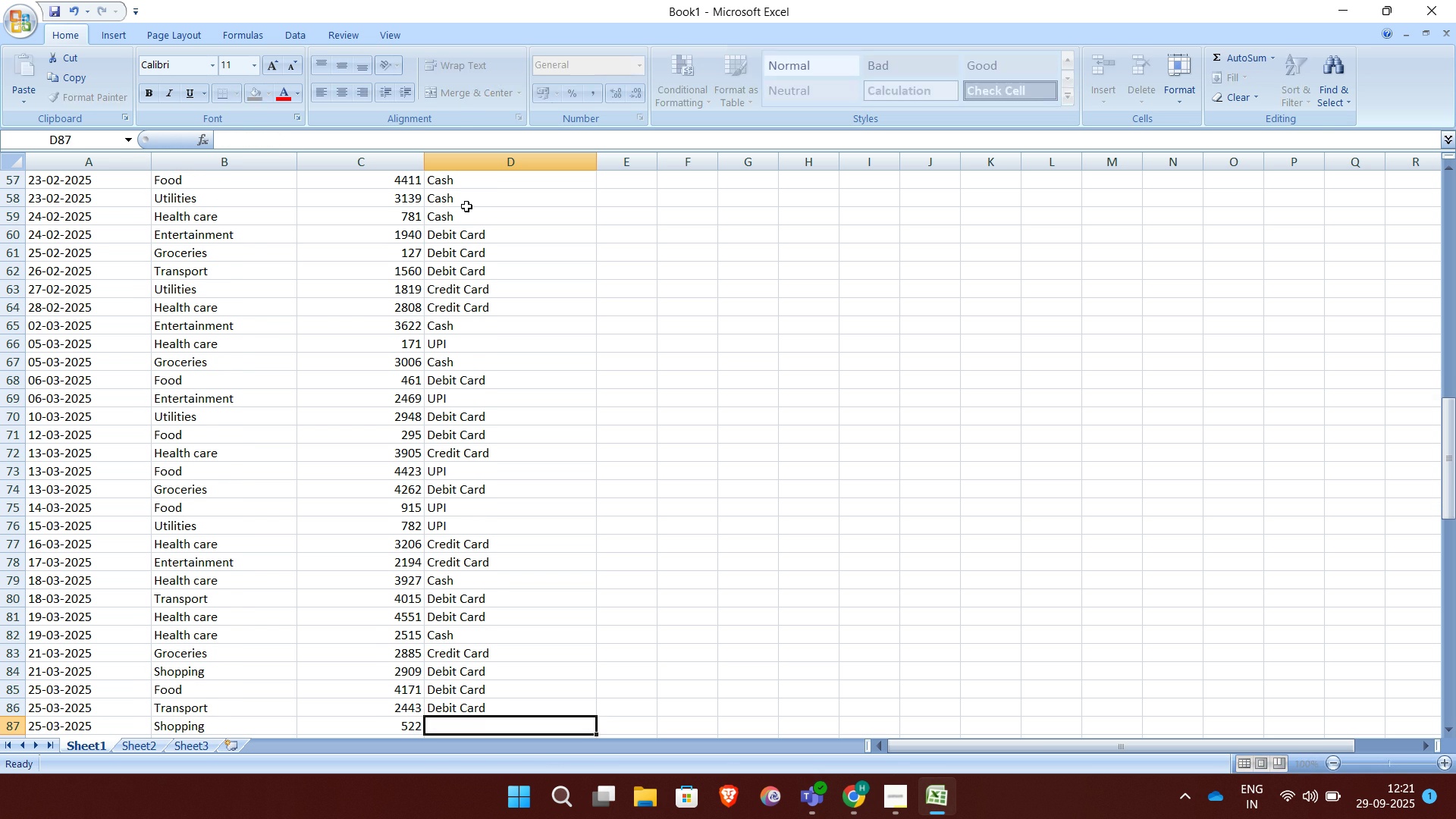 
key(Enter)
 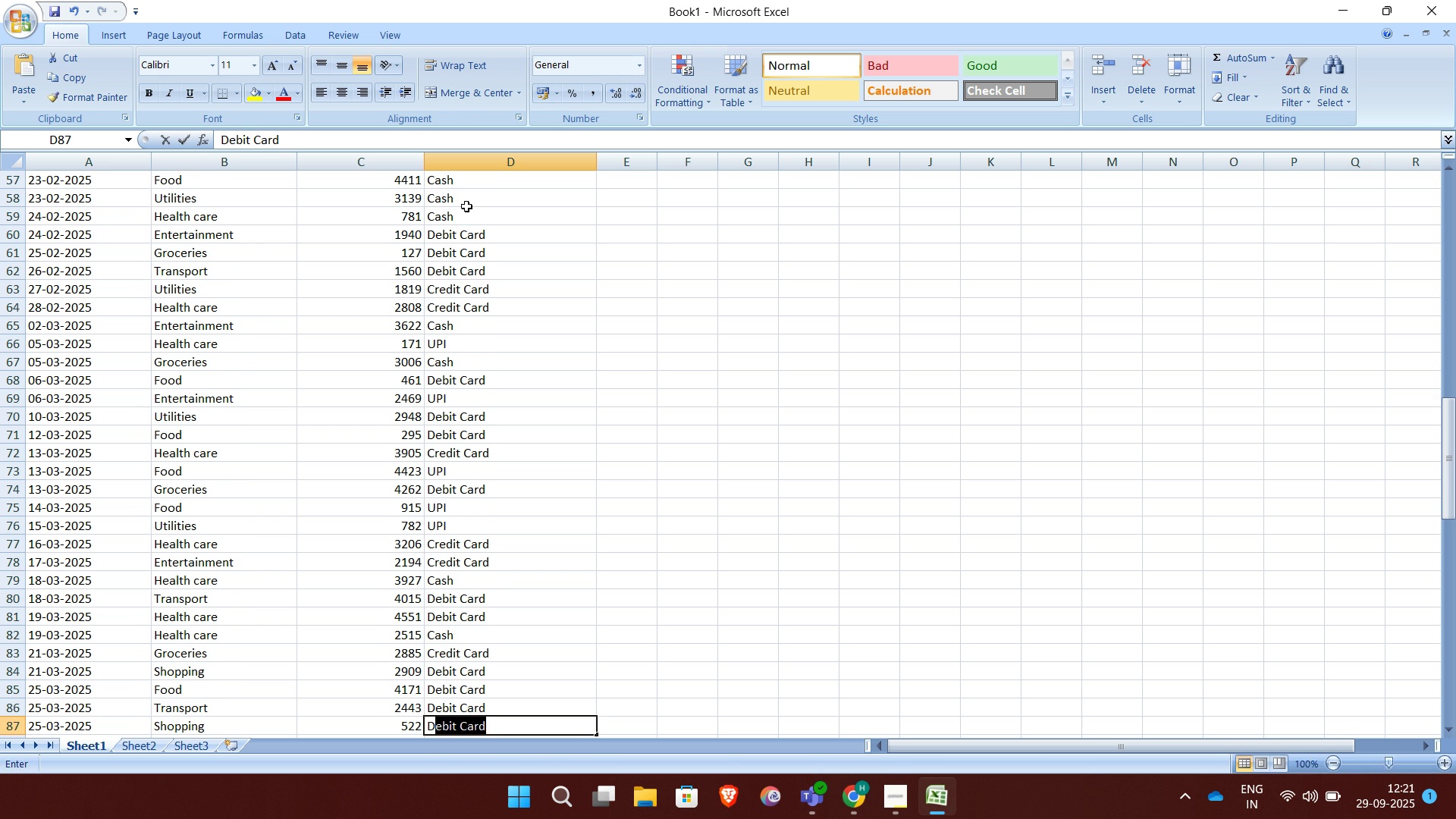 
key(D)
 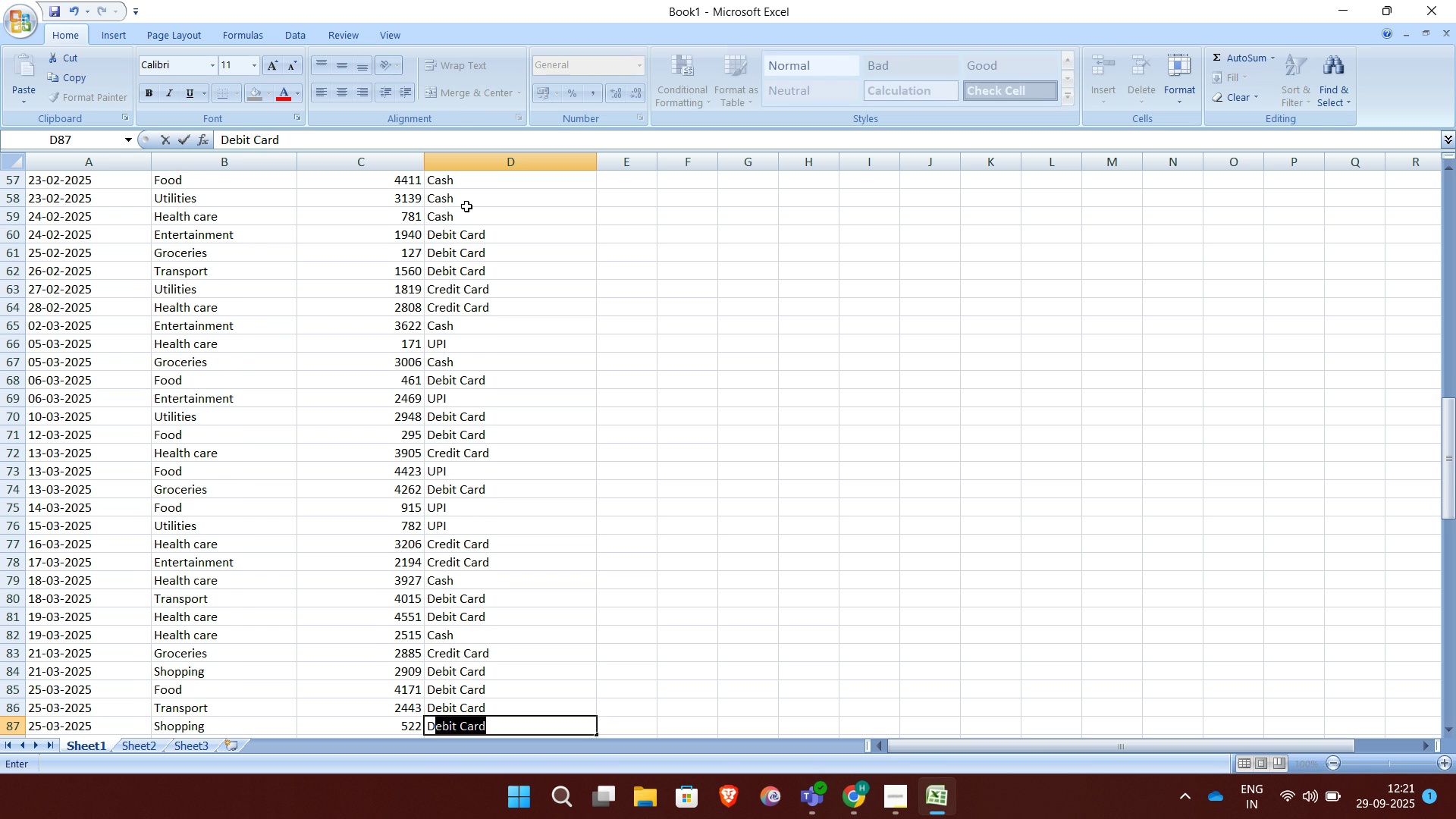 
key(Enter)
 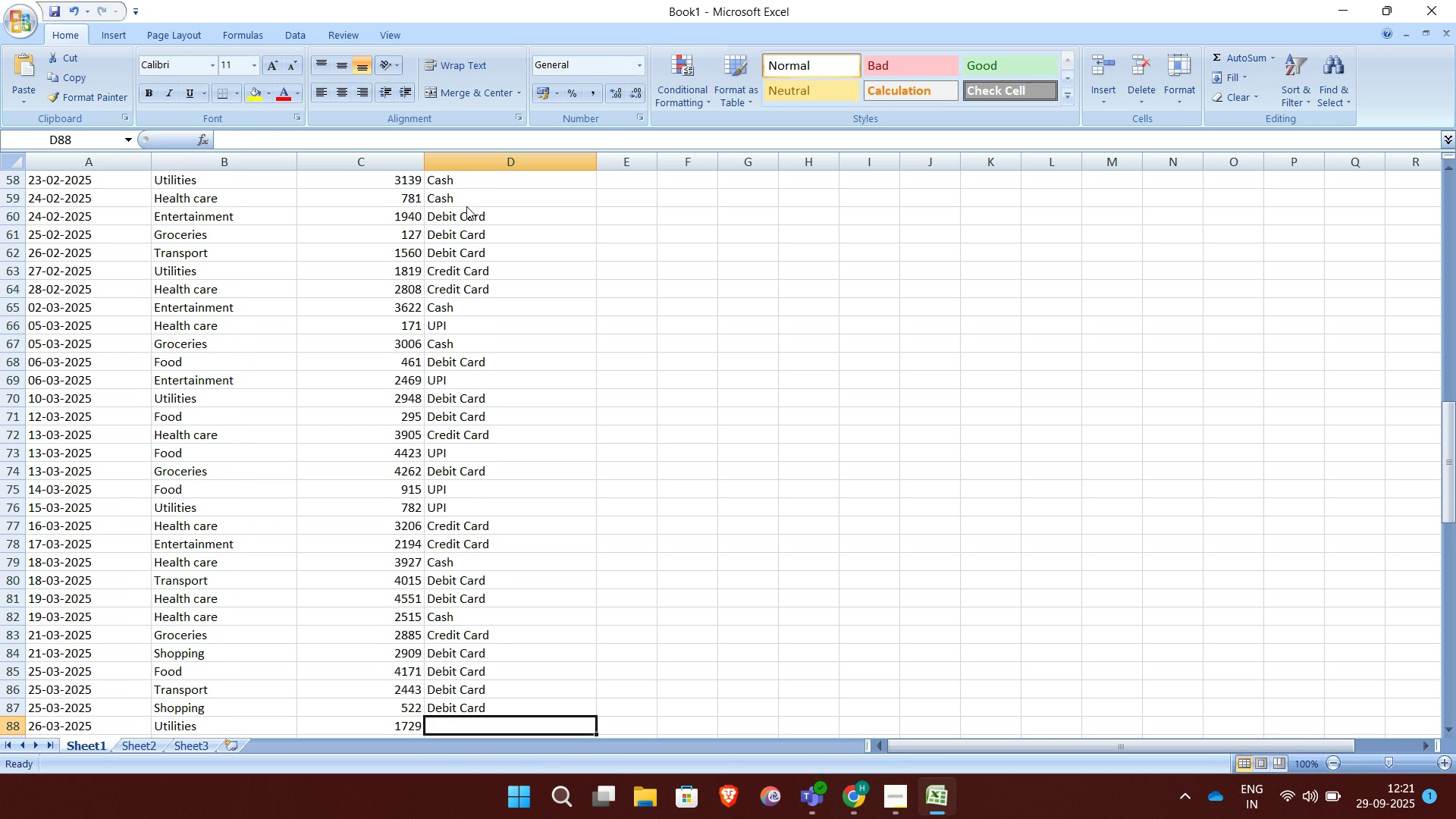 
key(U)
 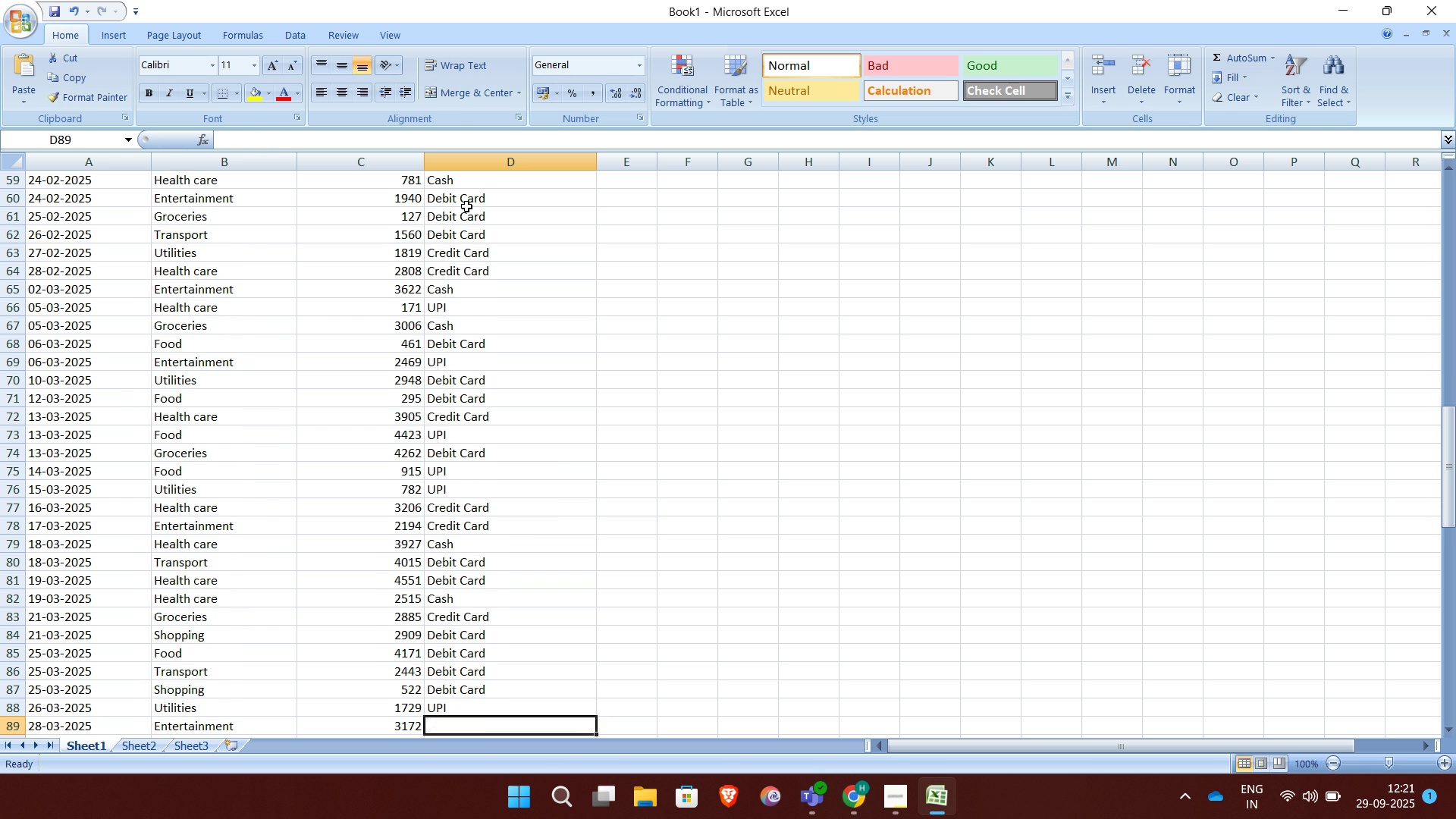 
key(Enter)
 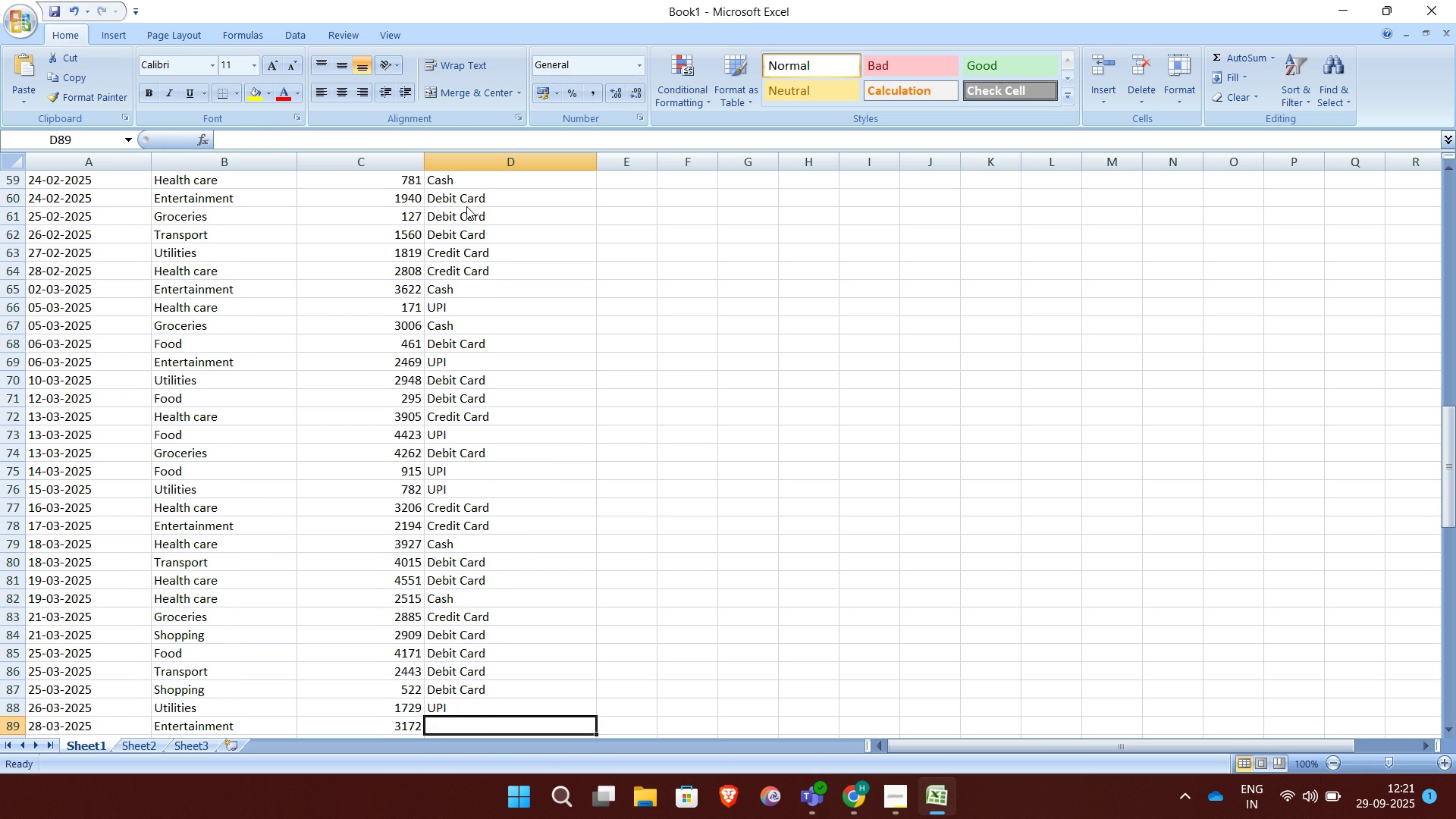 
key(D)
 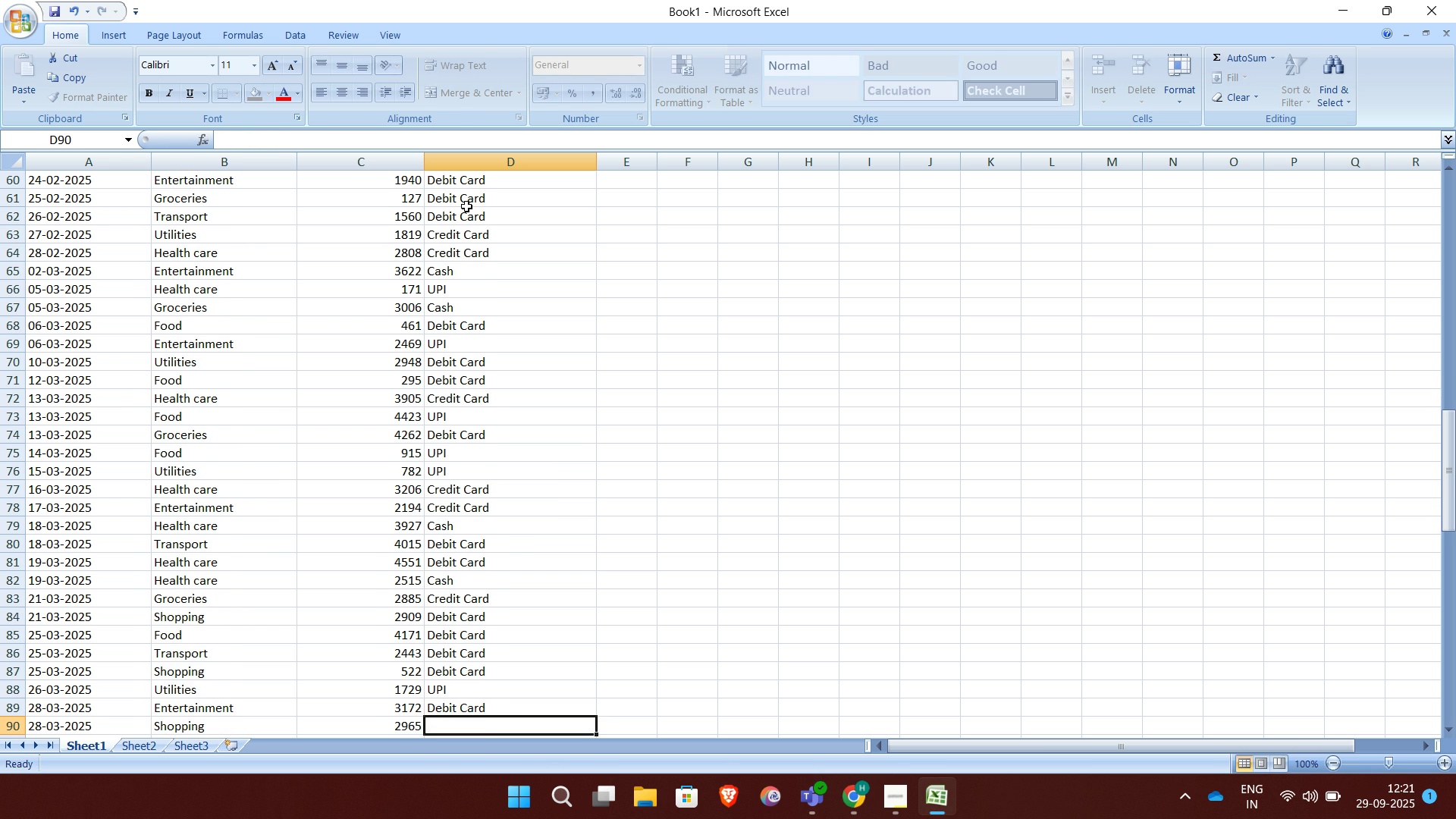 
key(Enter)
 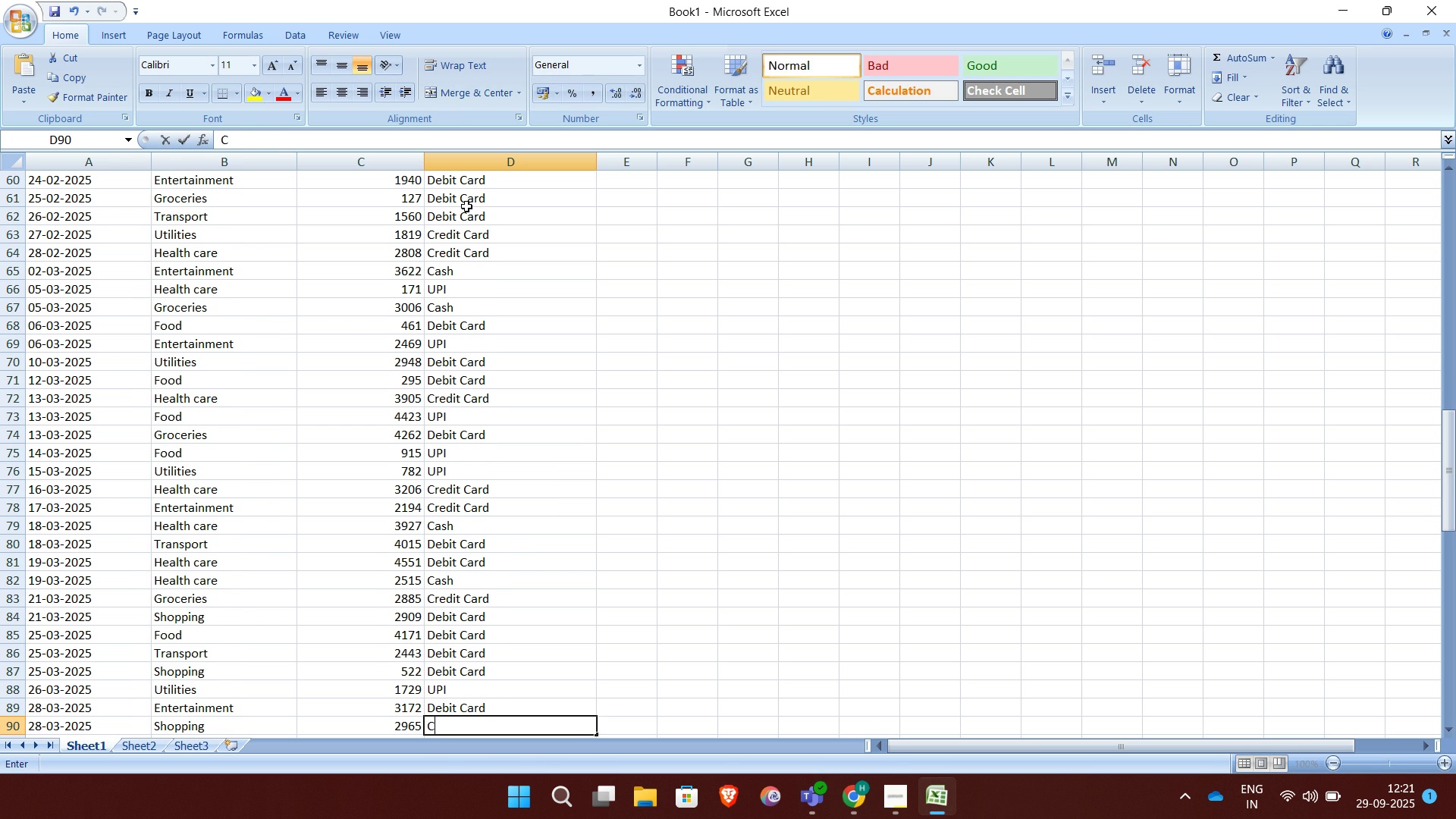 
type(Cas)
 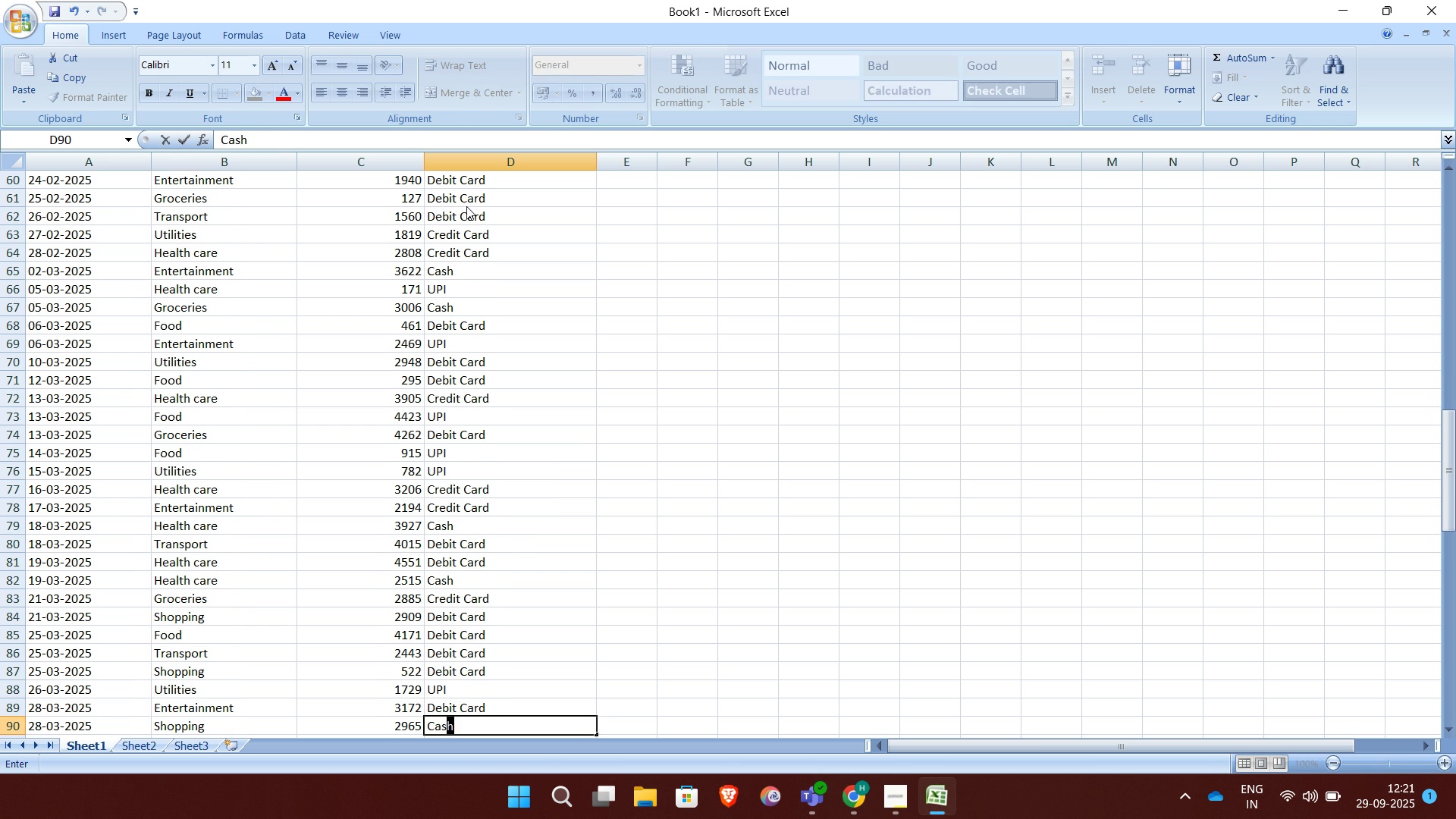 
key(Enter)
 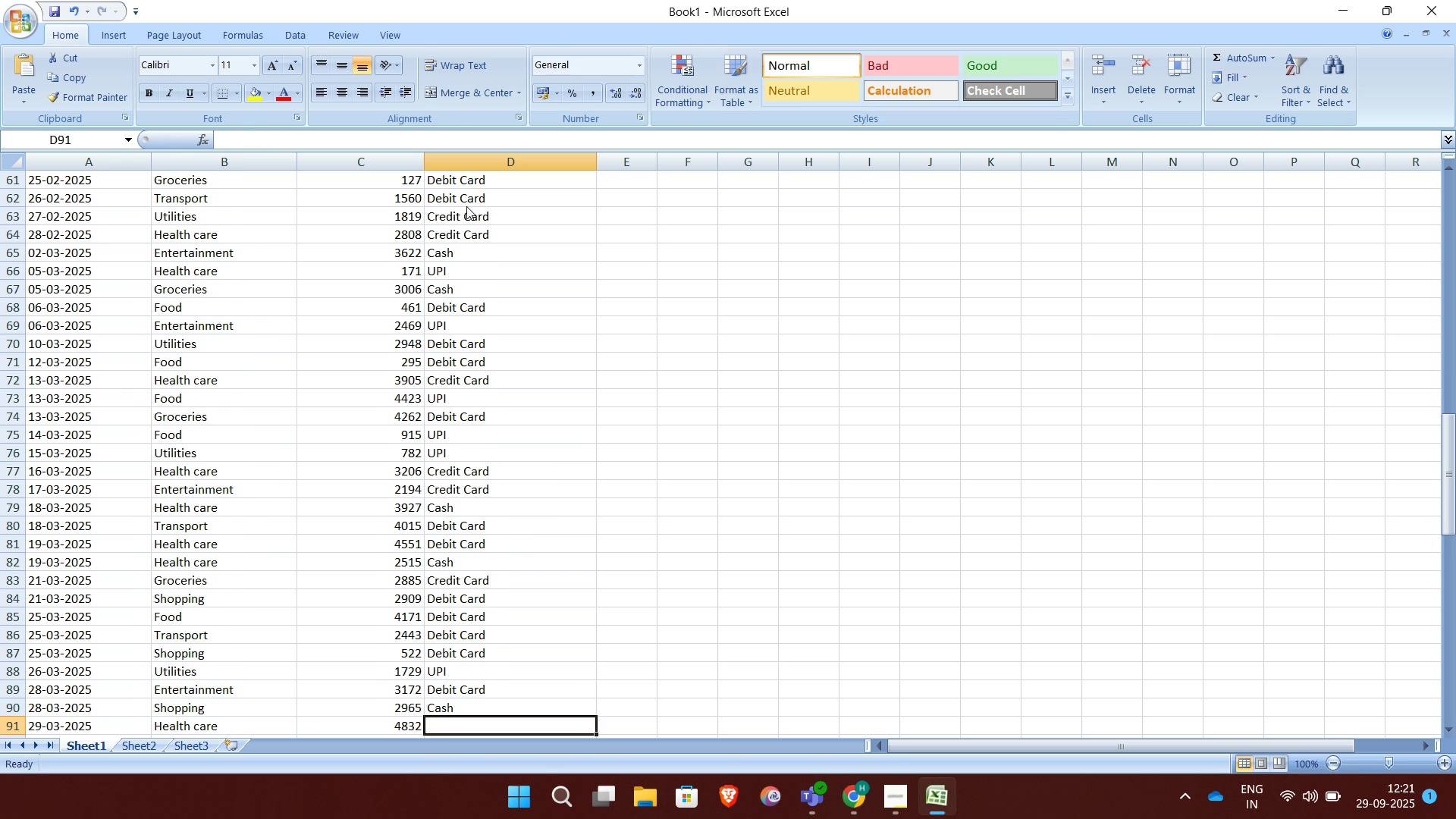 
key(CapsLock)
 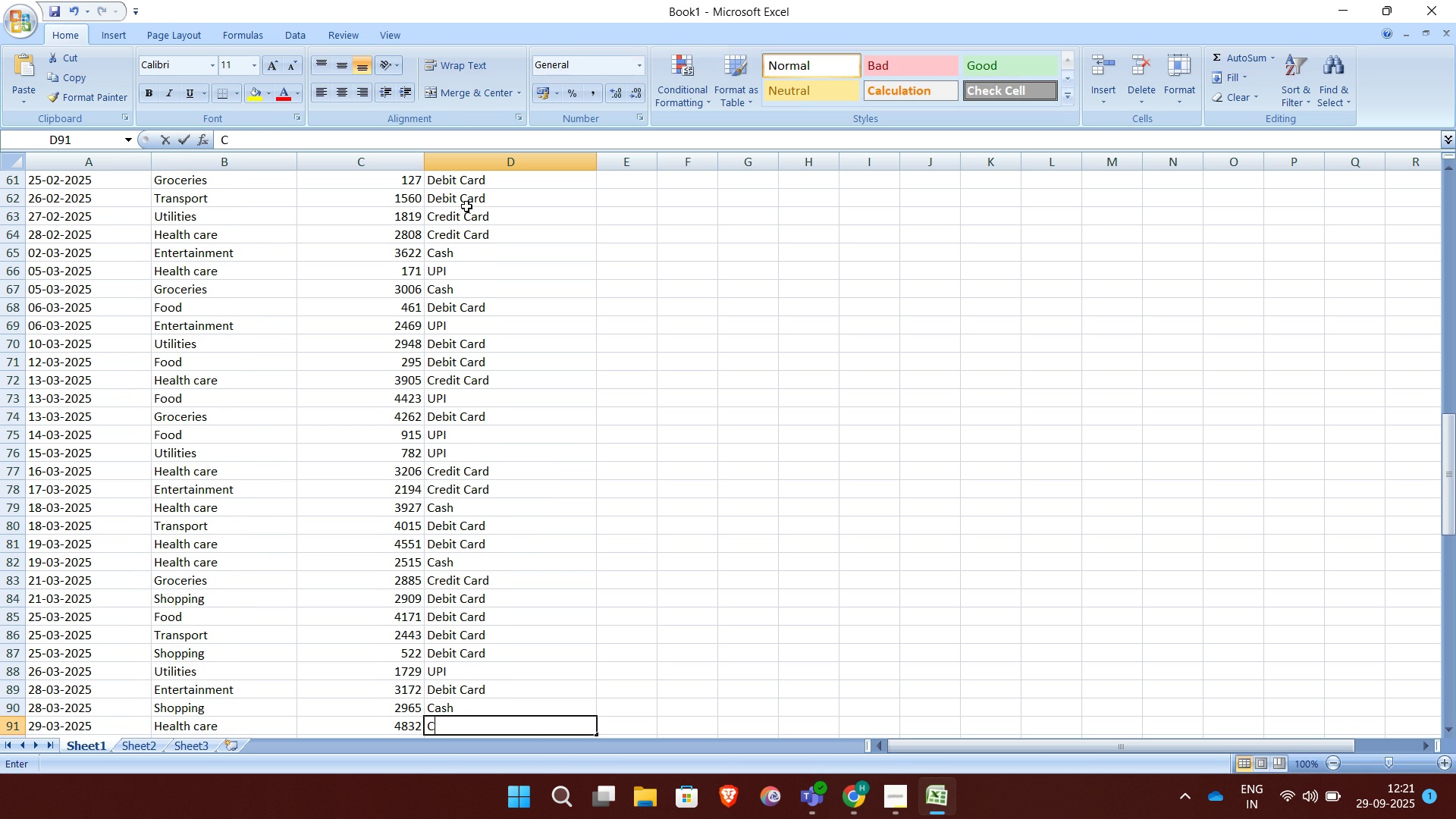 
key(C)
 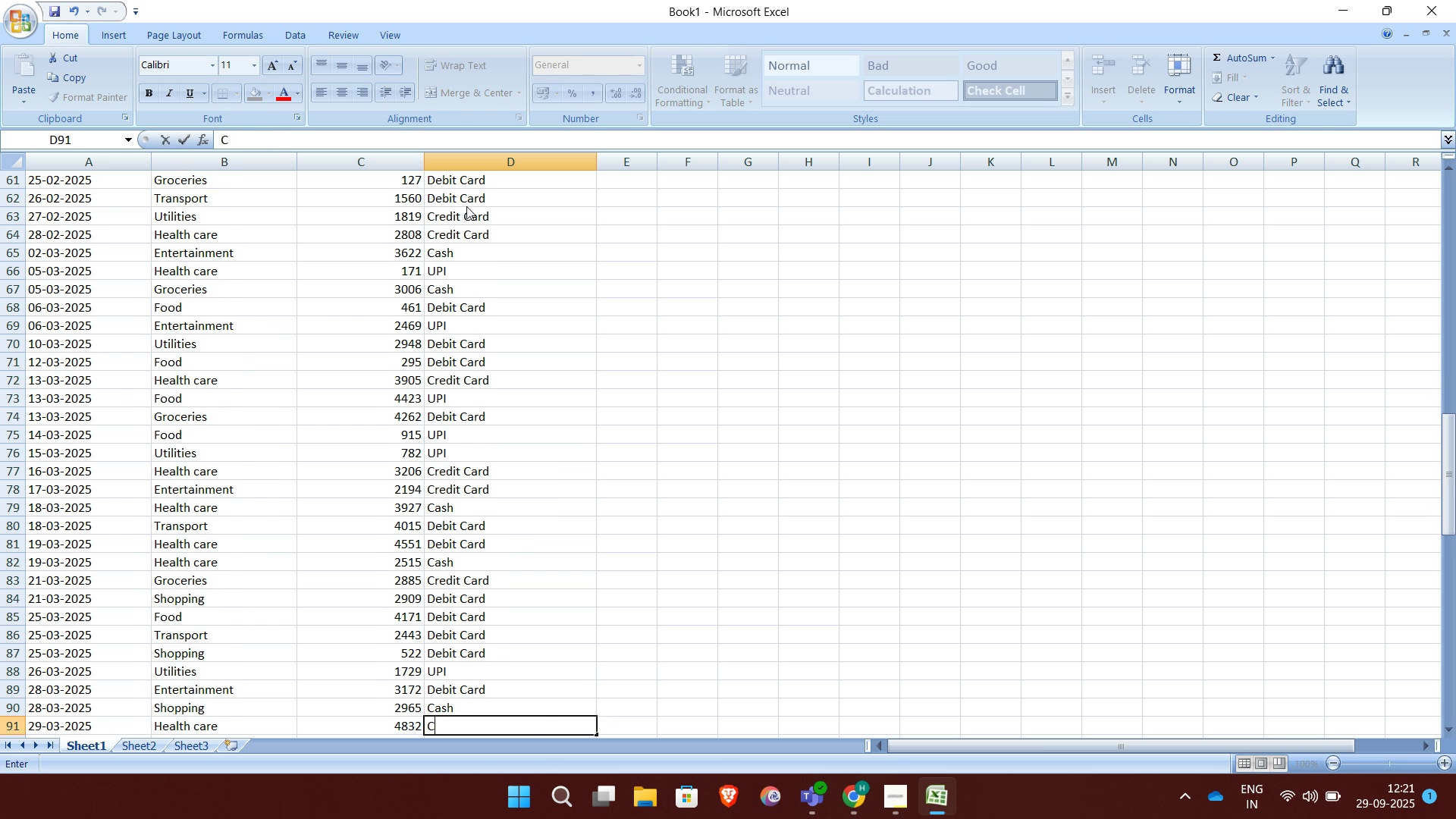 
key(CapsLock)
 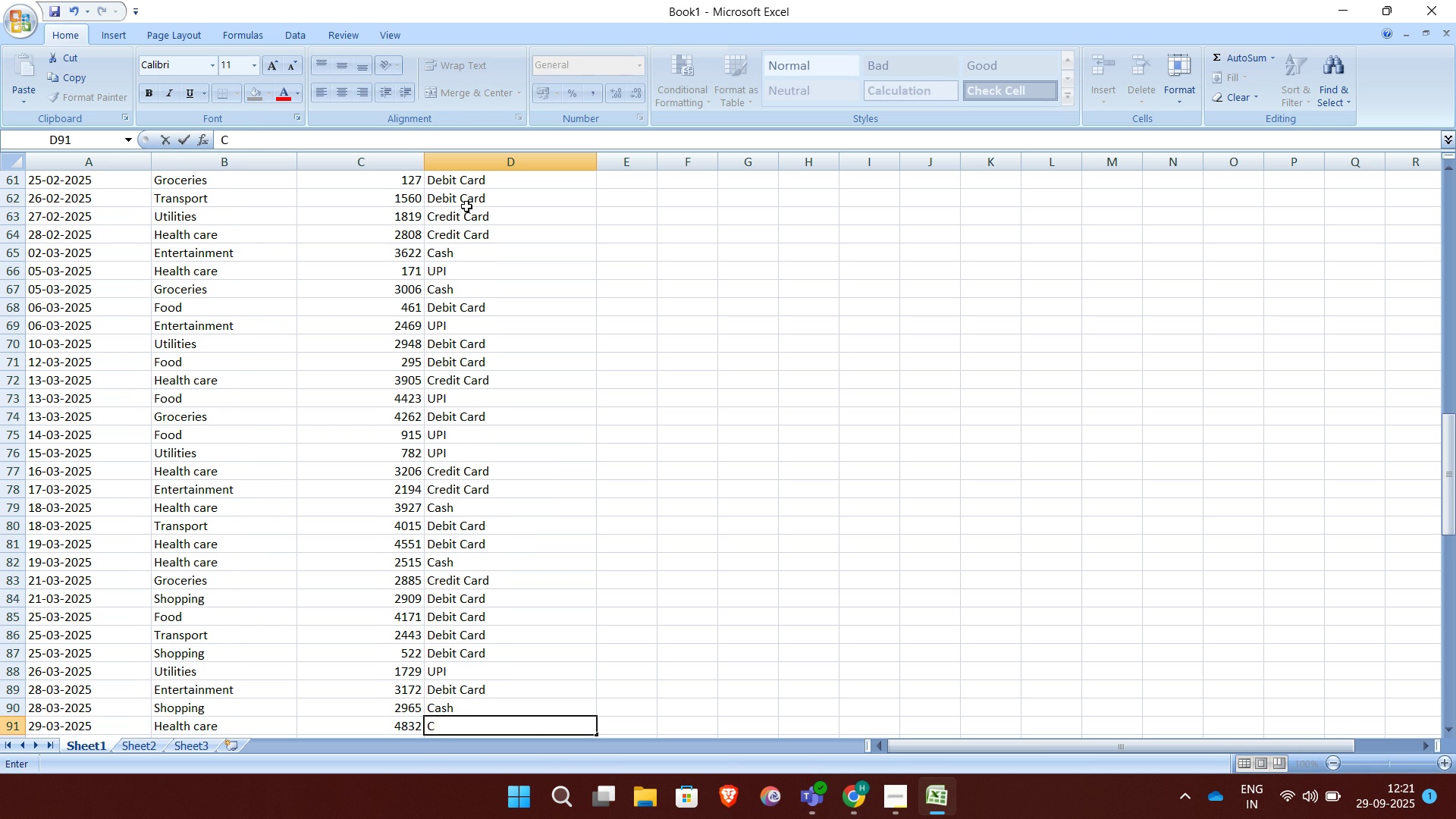 
key(A)
 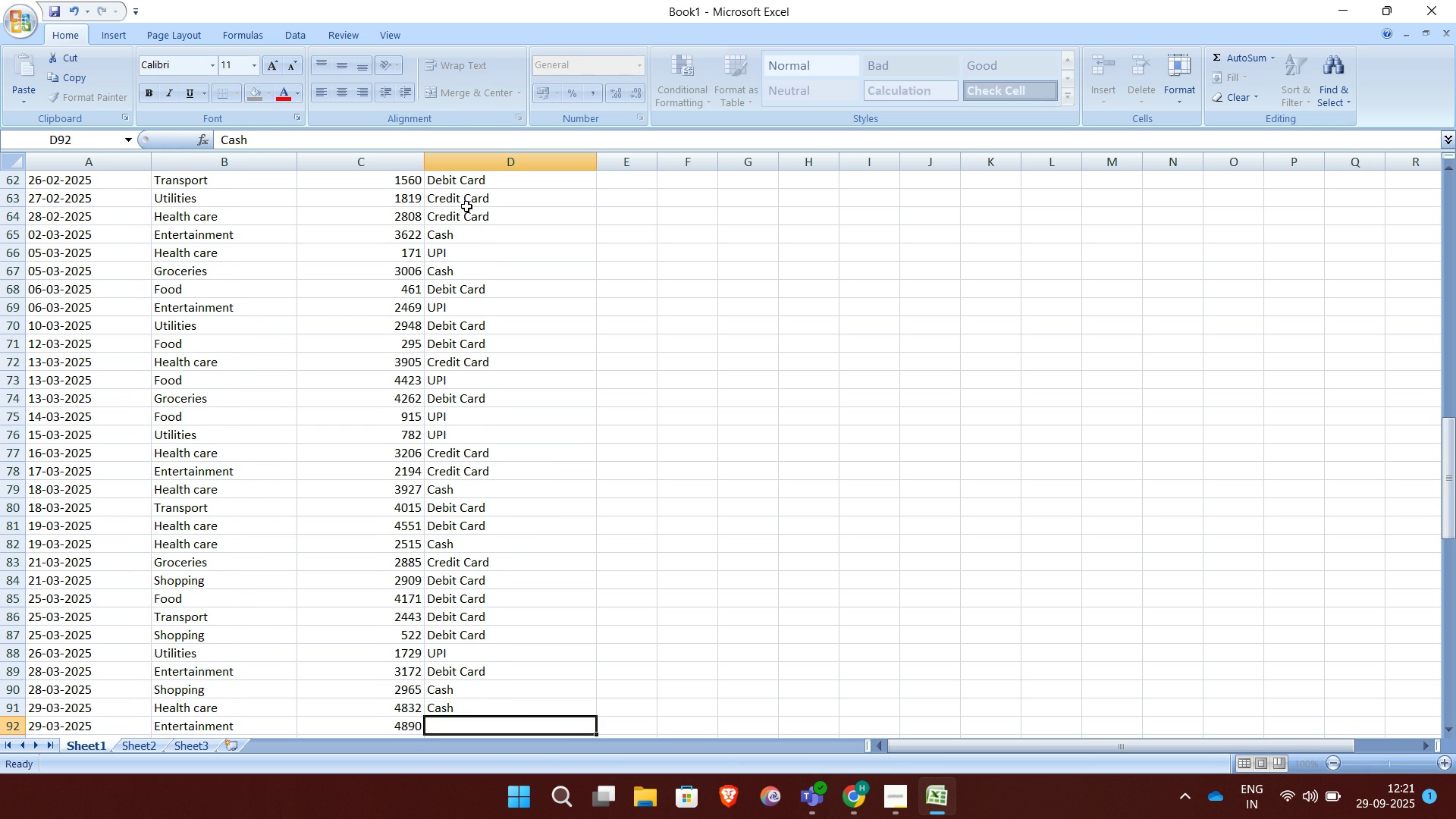 
key(Enter)
 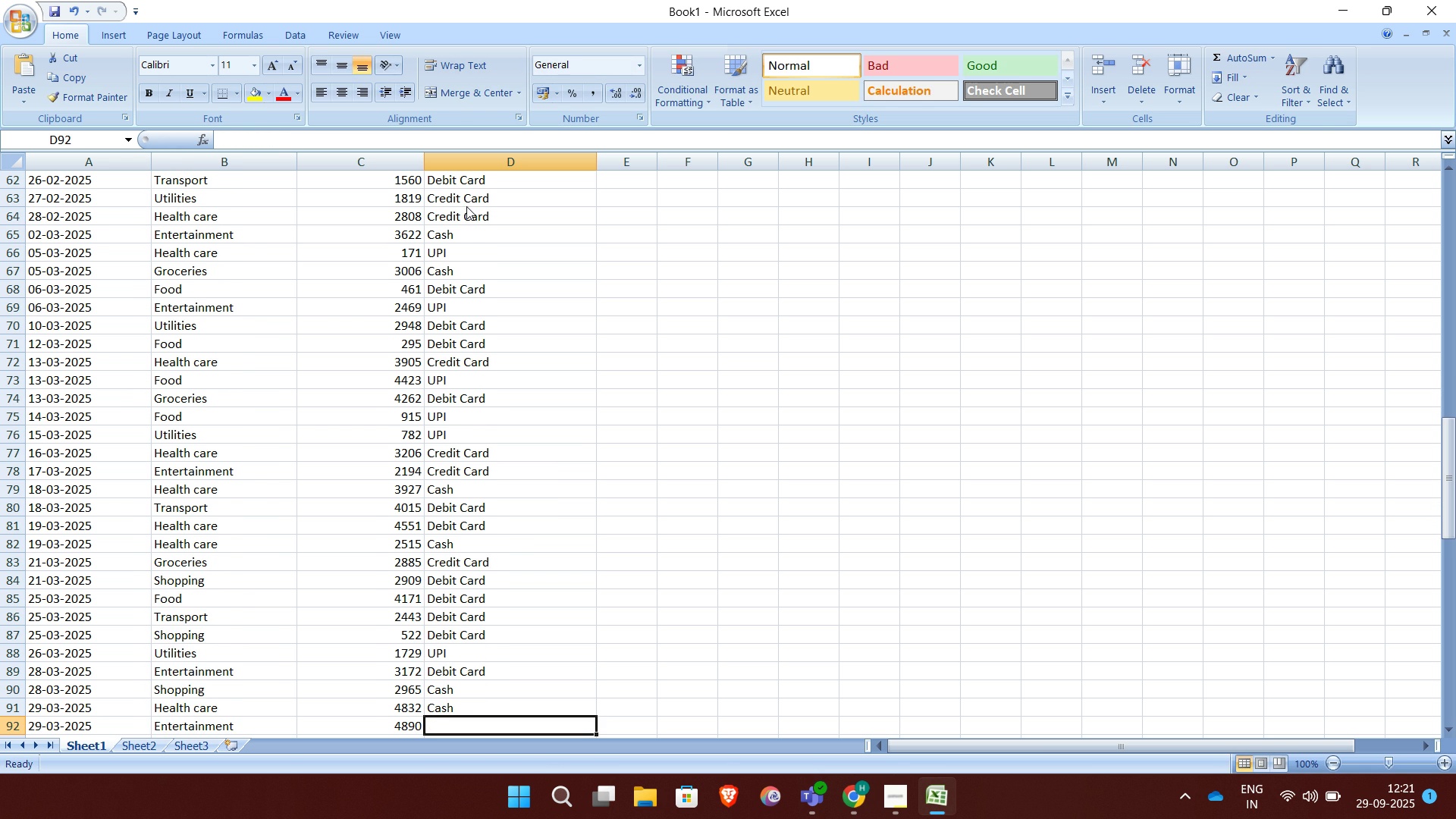 
key(CapsLock)
 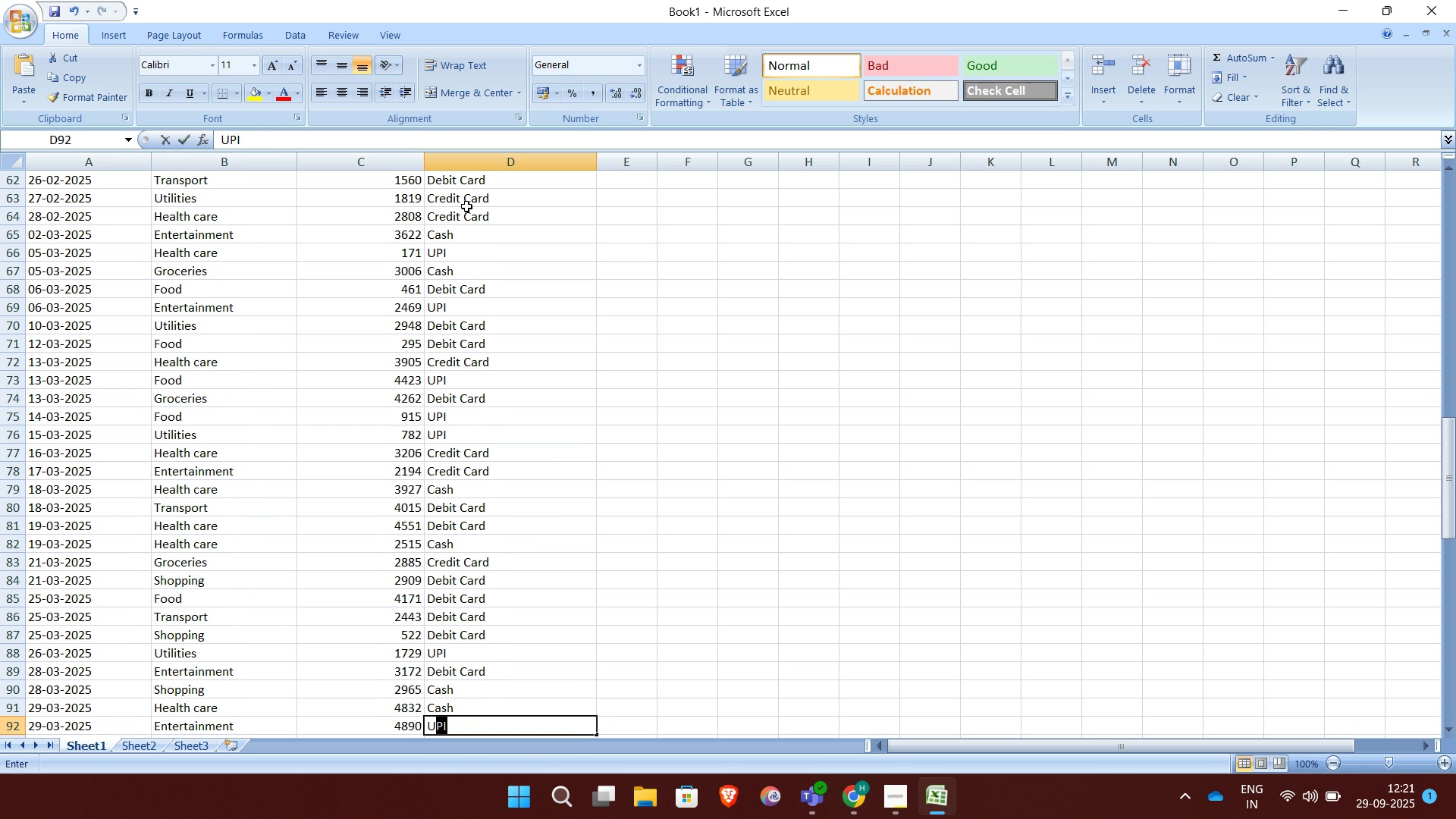 
key(U)
 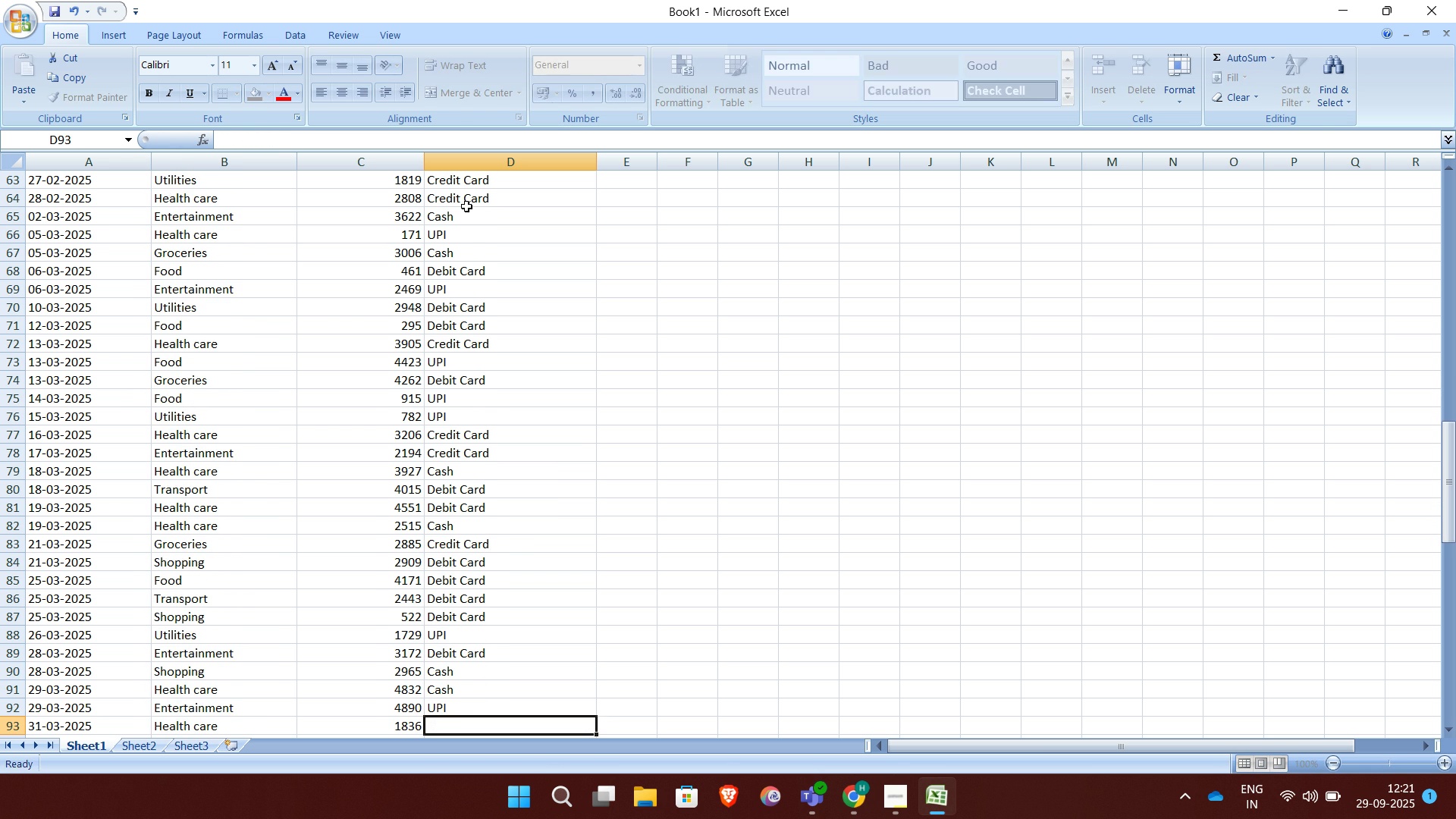 
key(Enter)
 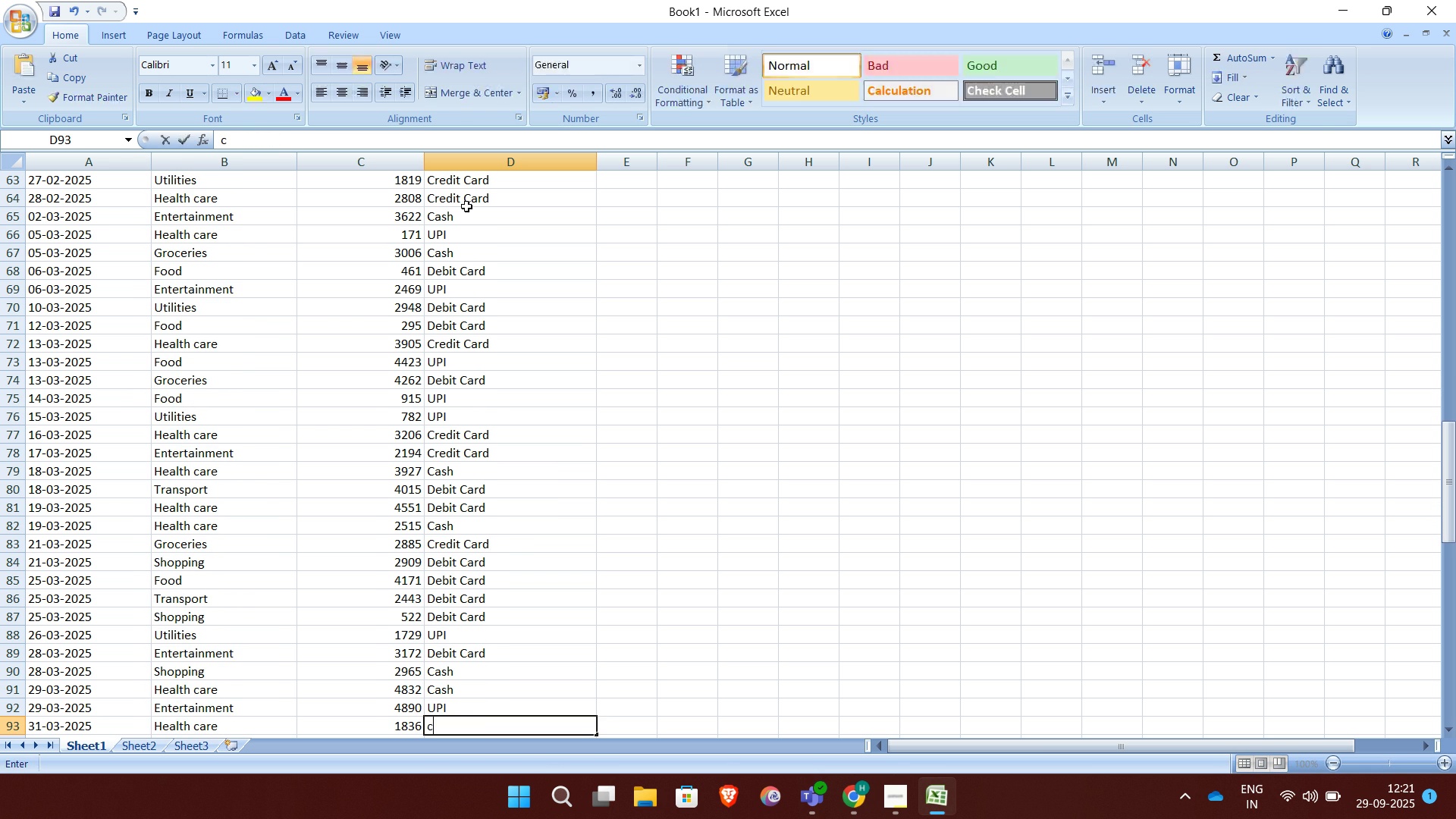 
type(cred)
 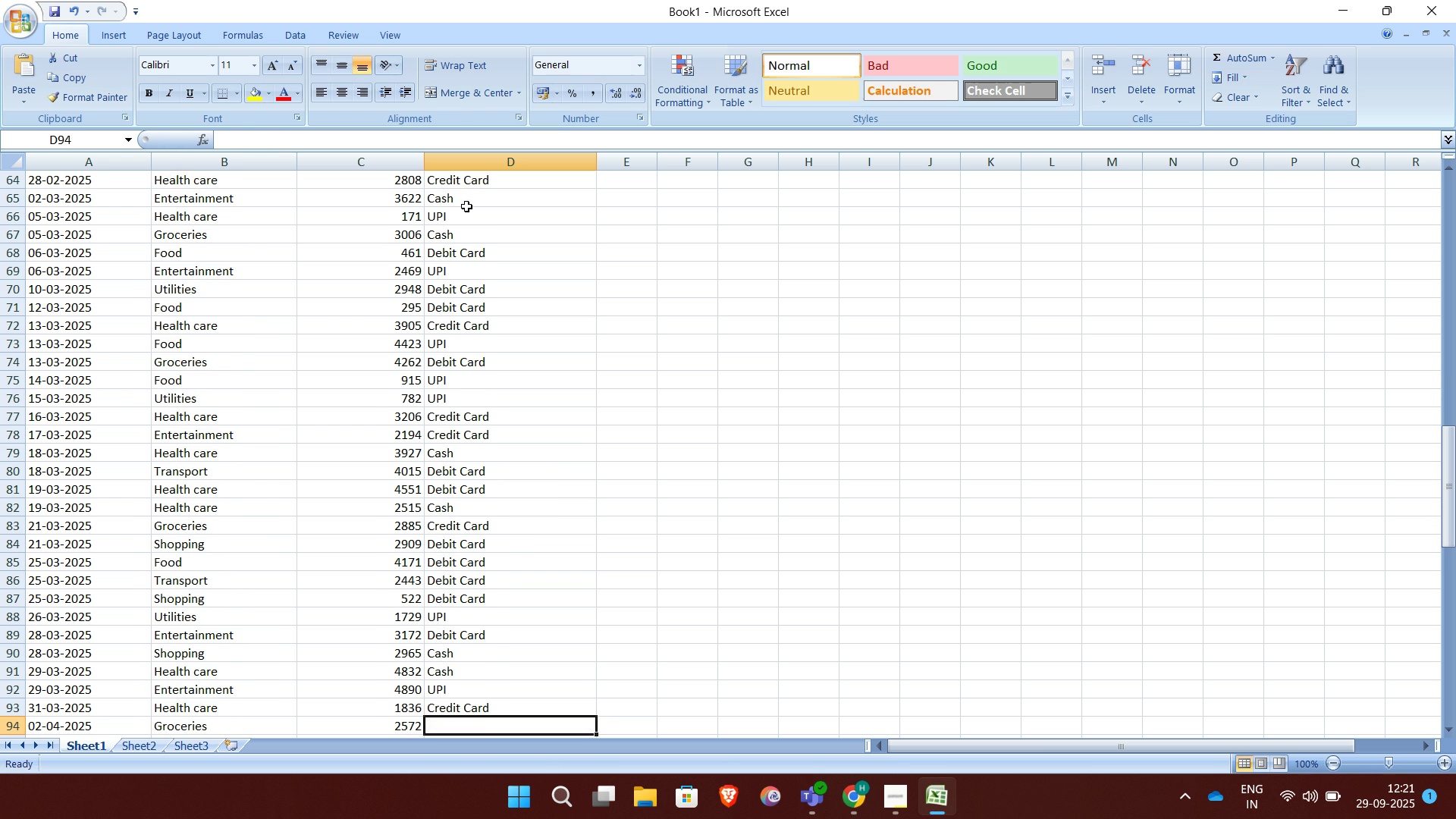 
key(Enter)
 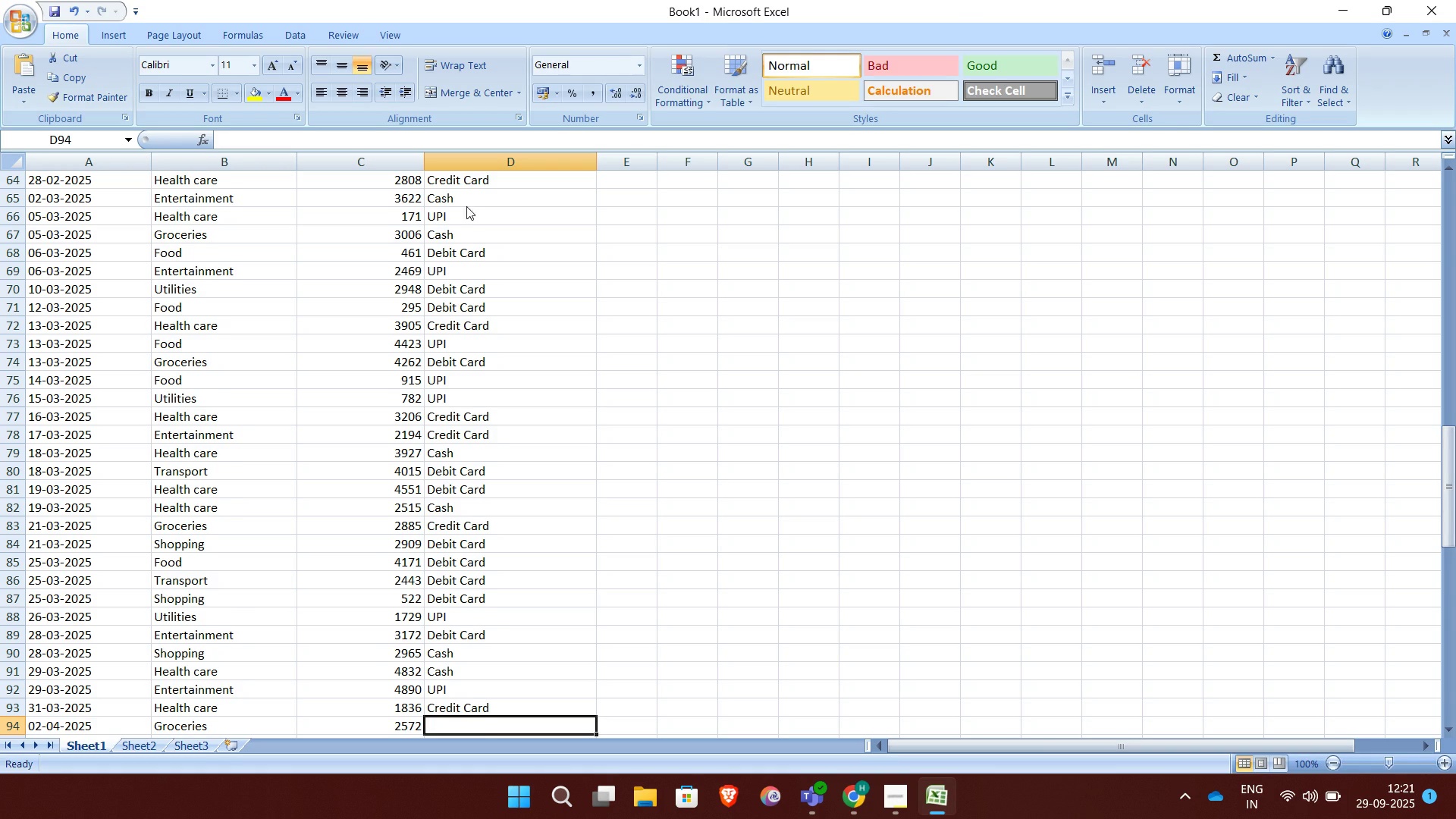 
key(CapsLock)
 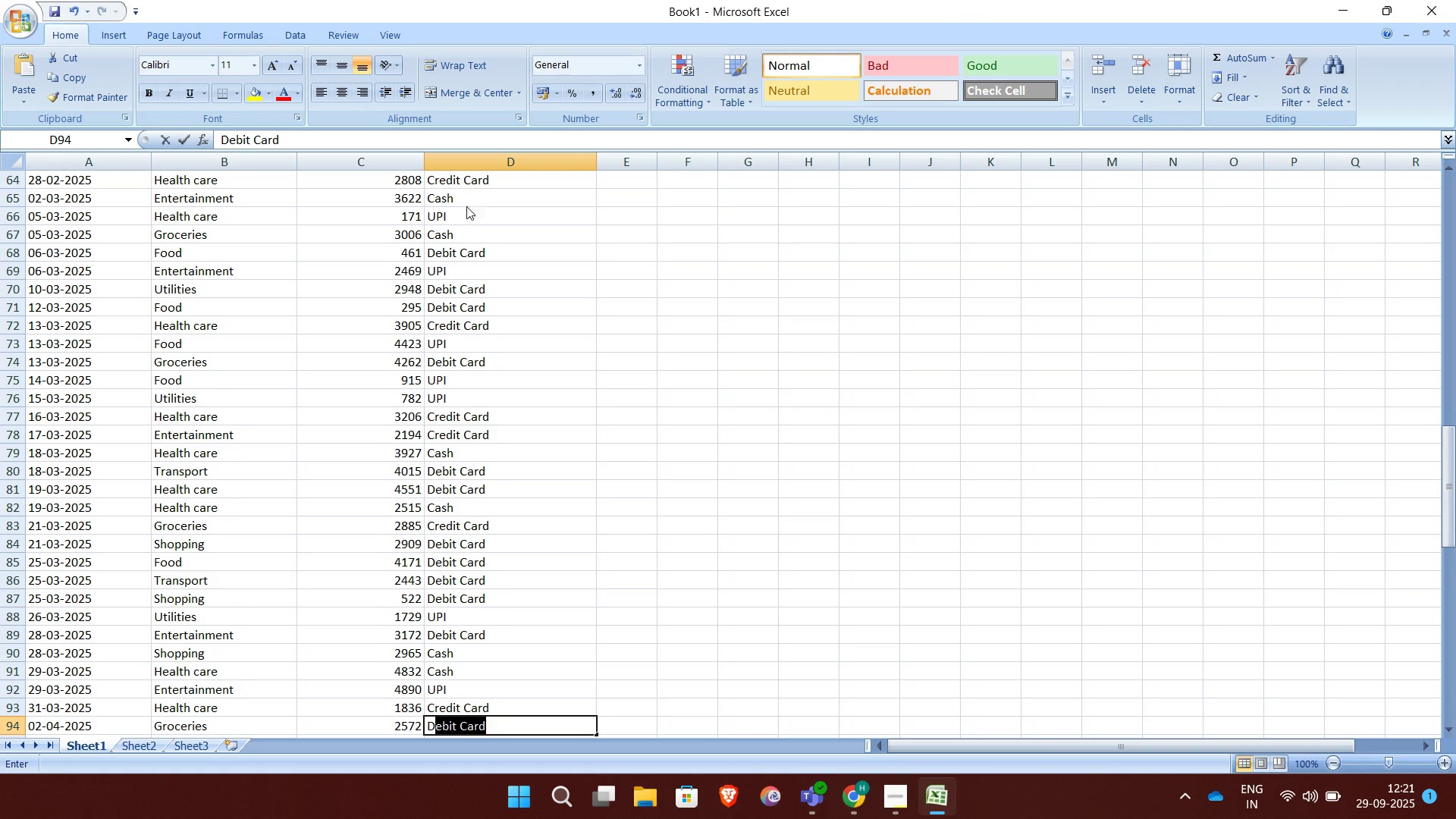 
key(D)
 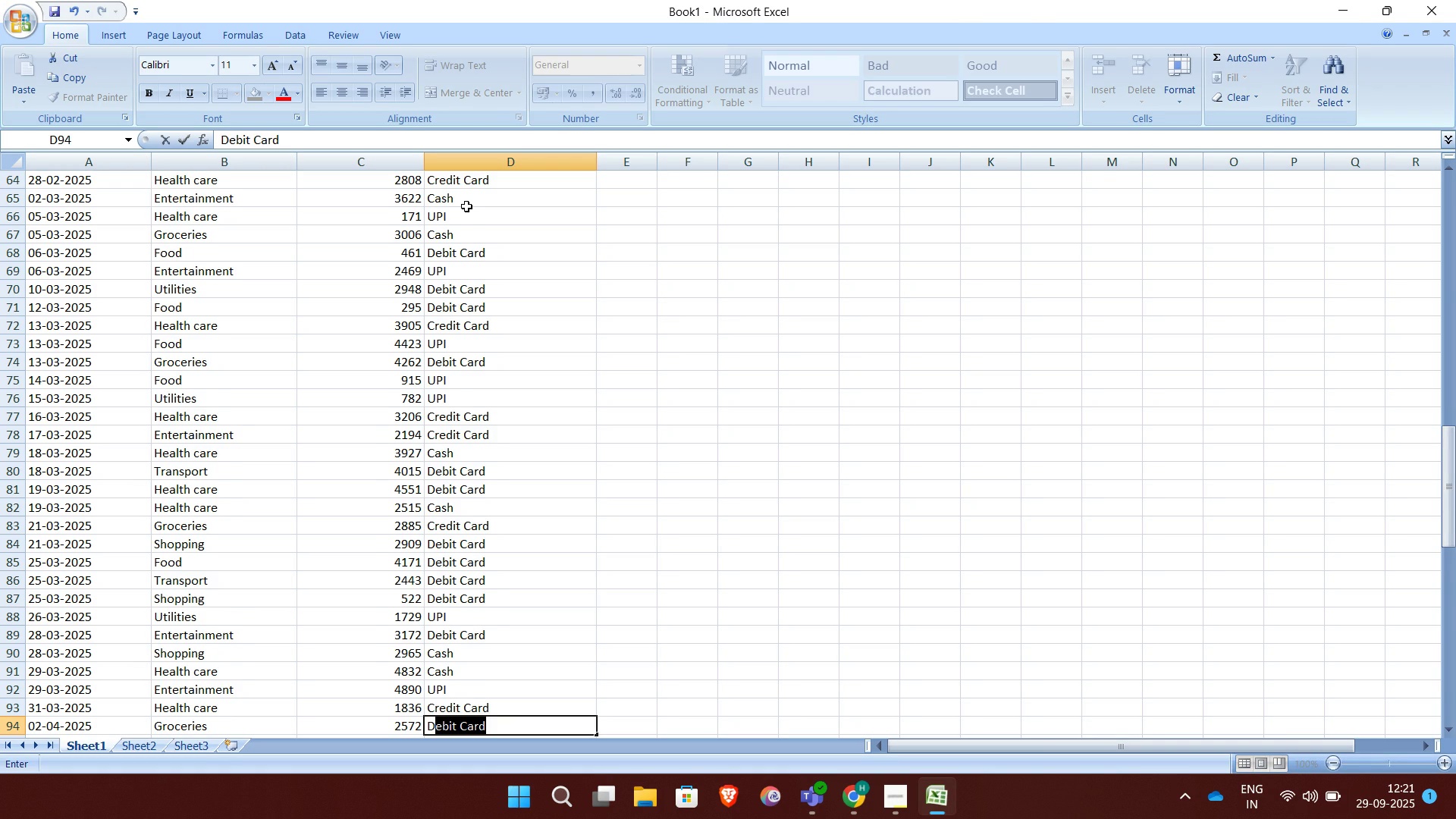 
key(CapsLock)
 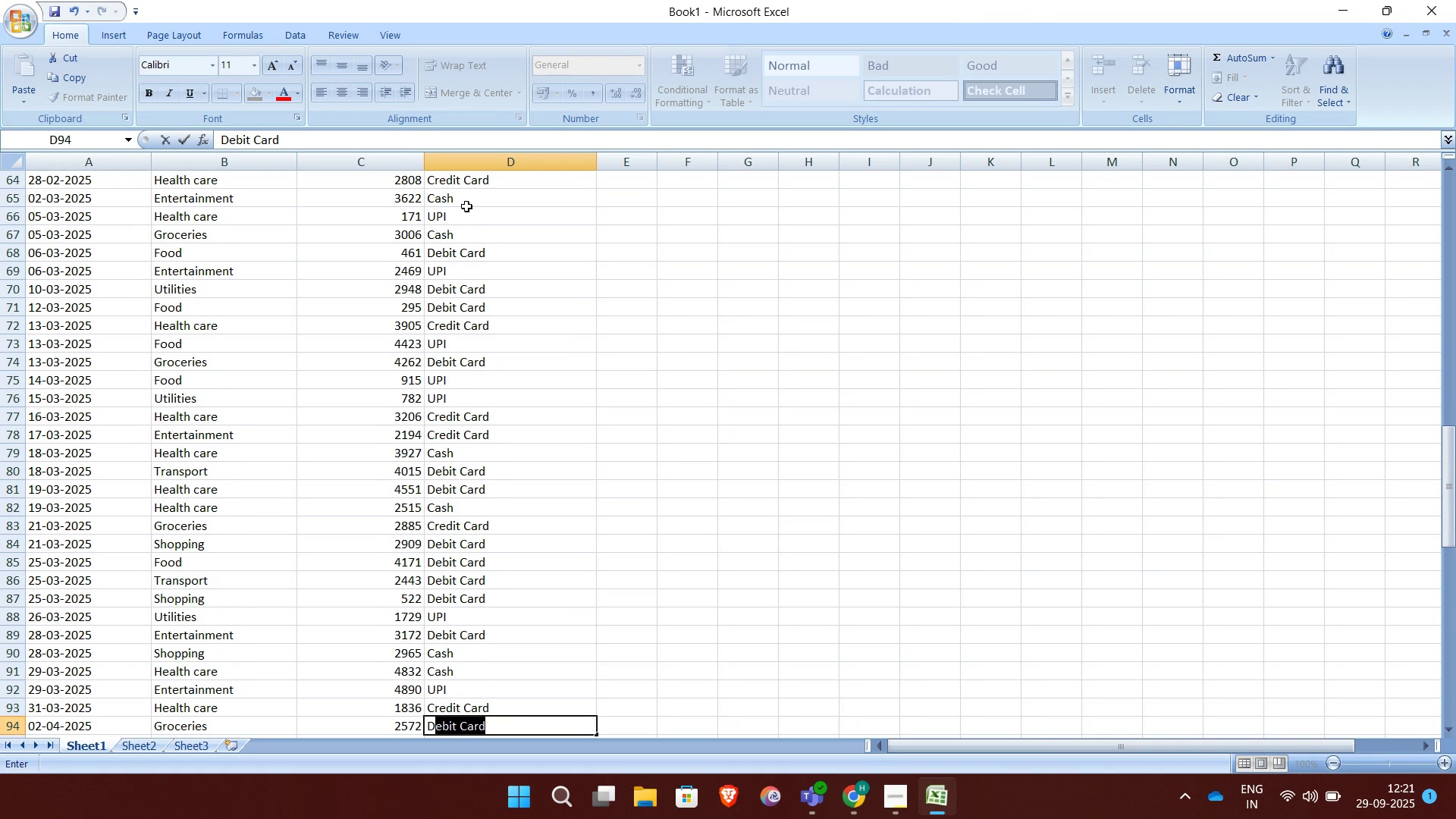 
key(Enter)
 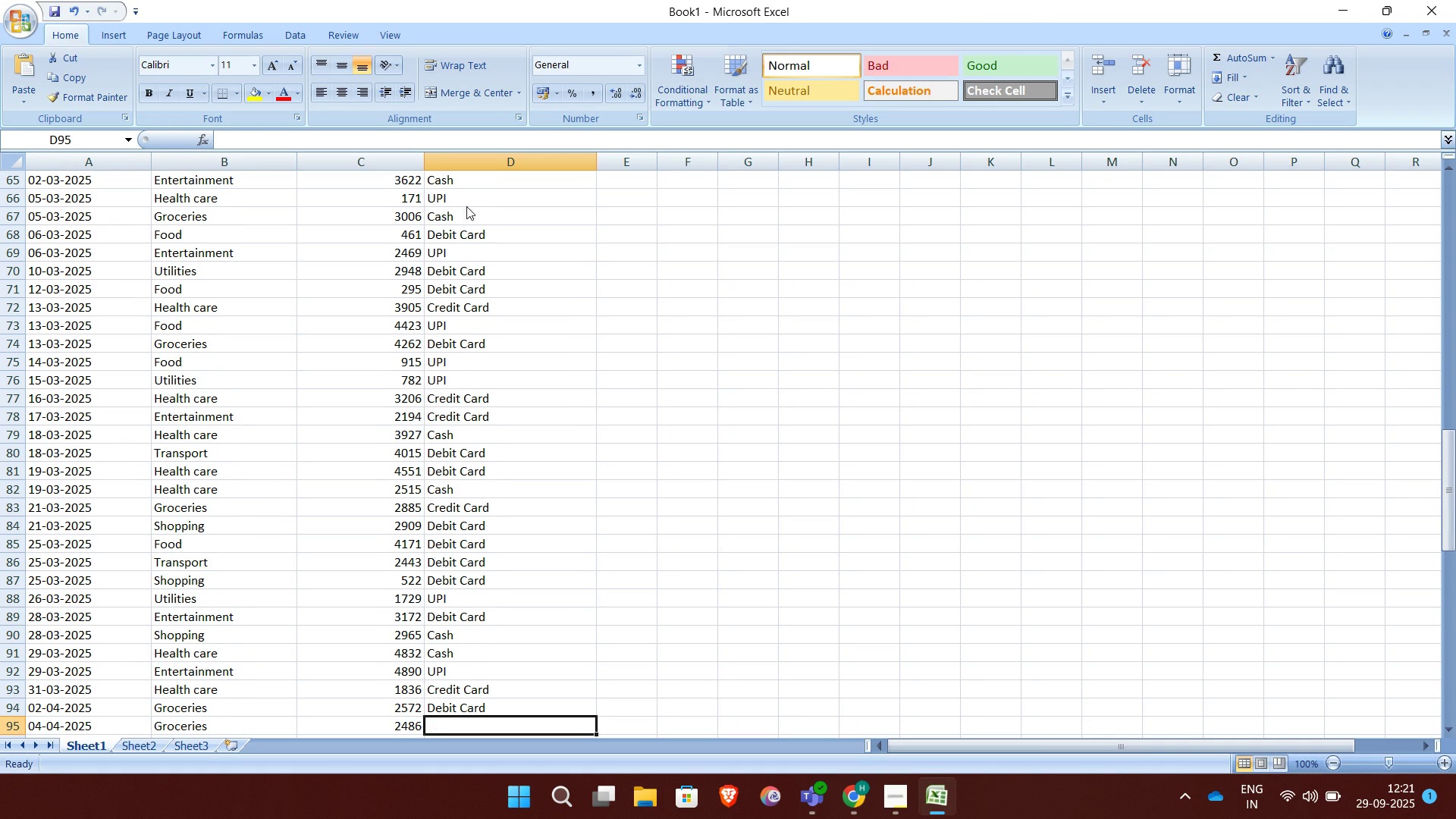 
type(Cre)
 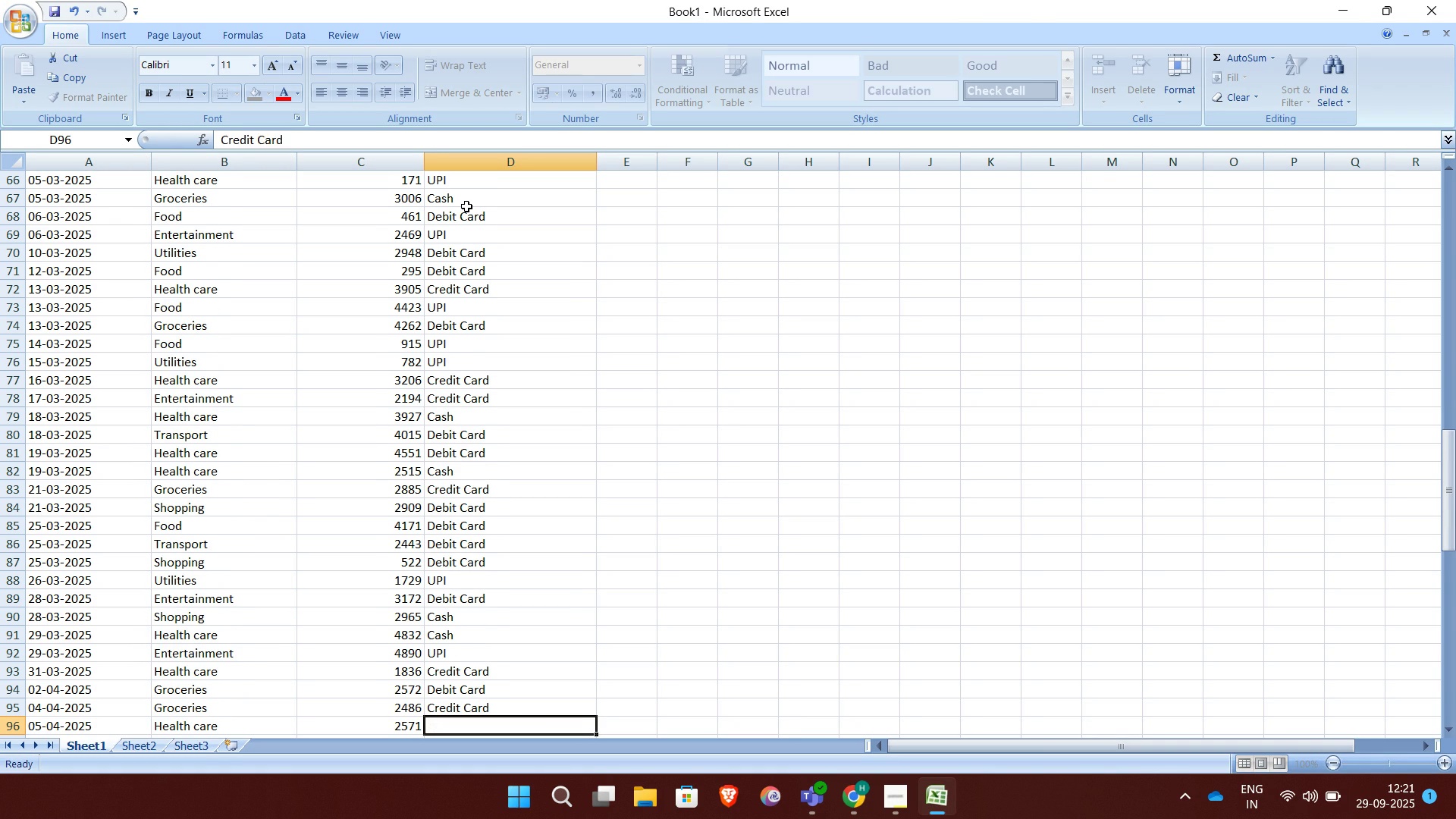 
key(Enter)
 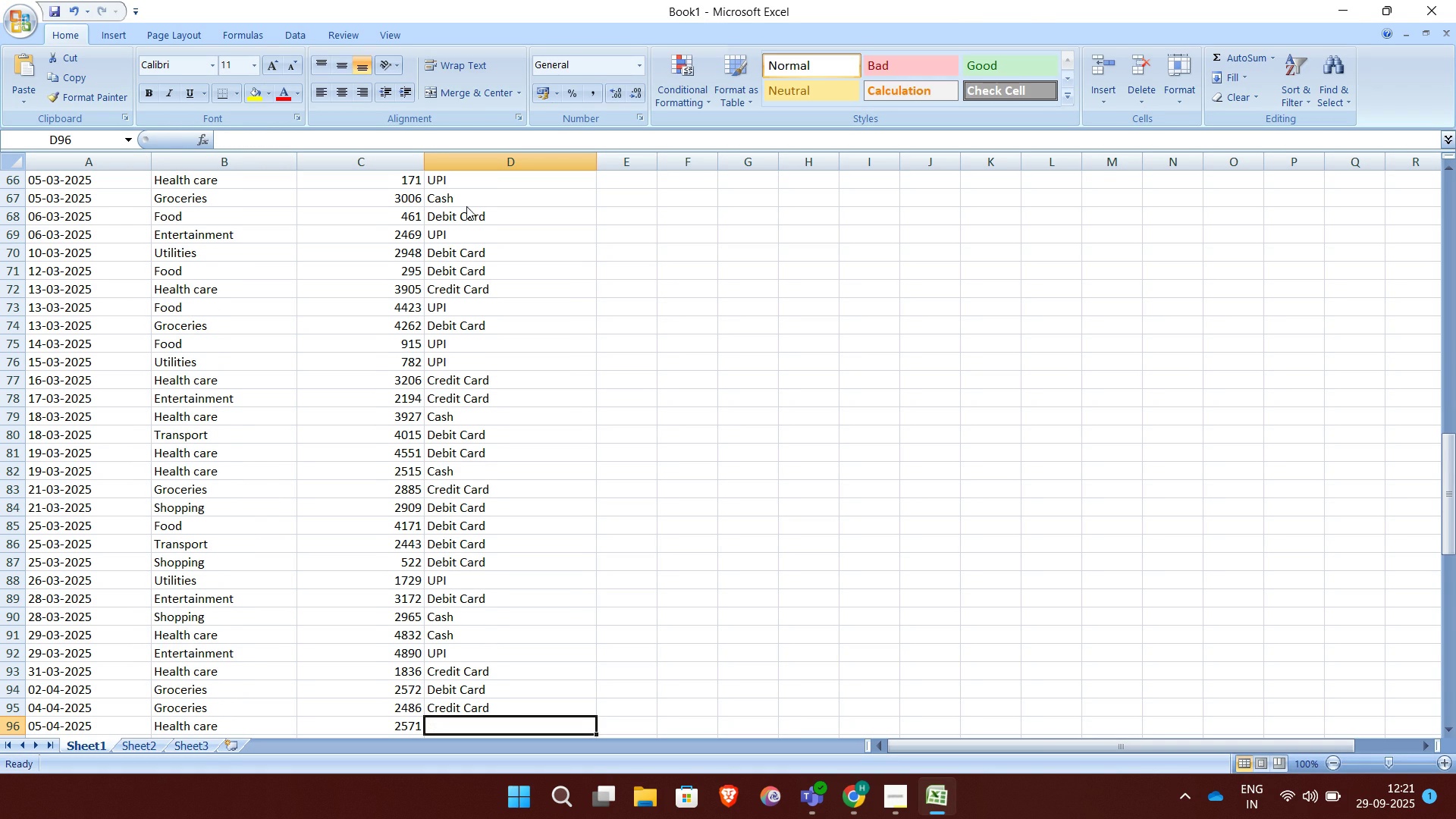 
key(CapsLock)
 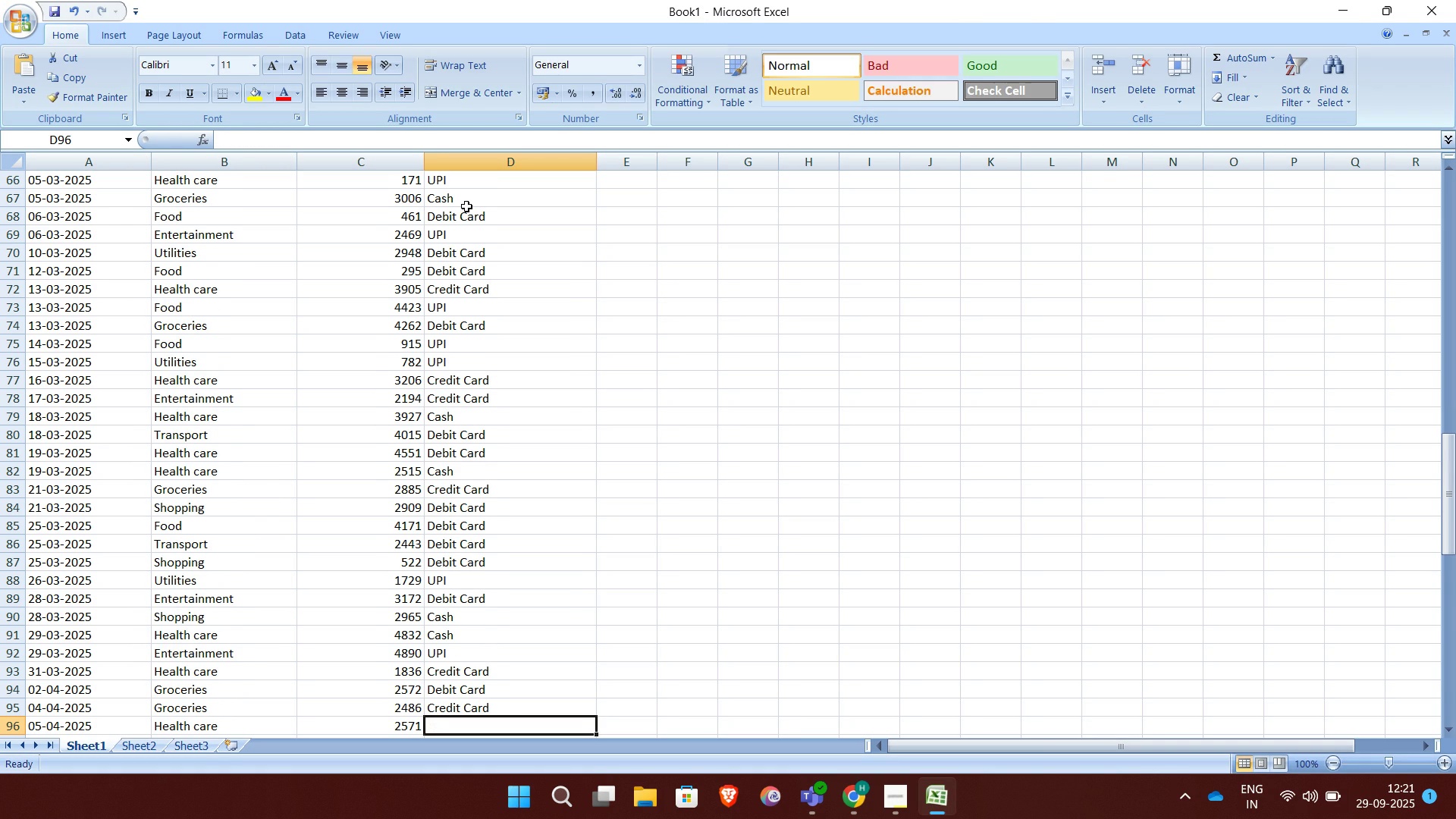 
key(C)
 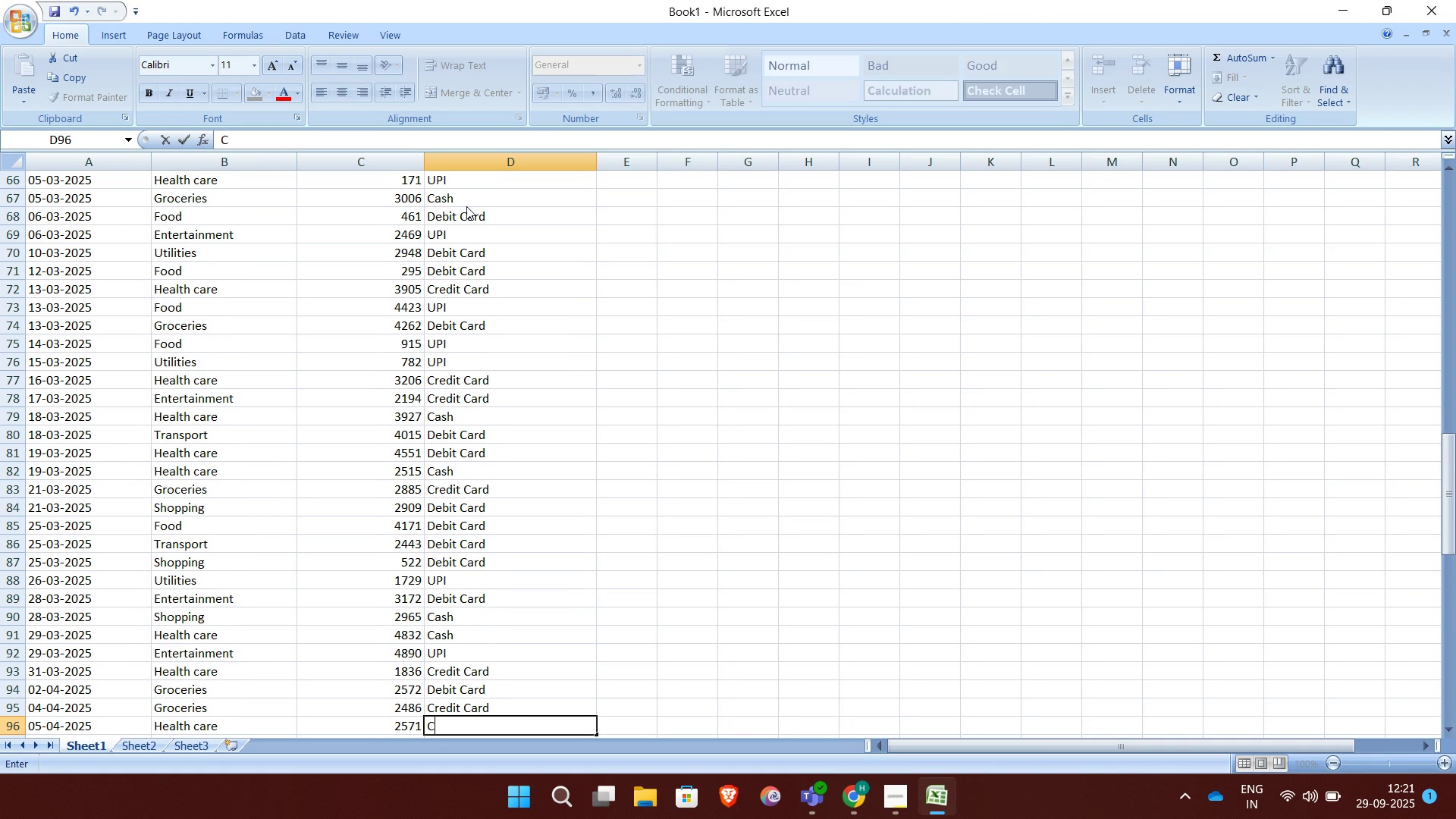 
key(CapsLock)
 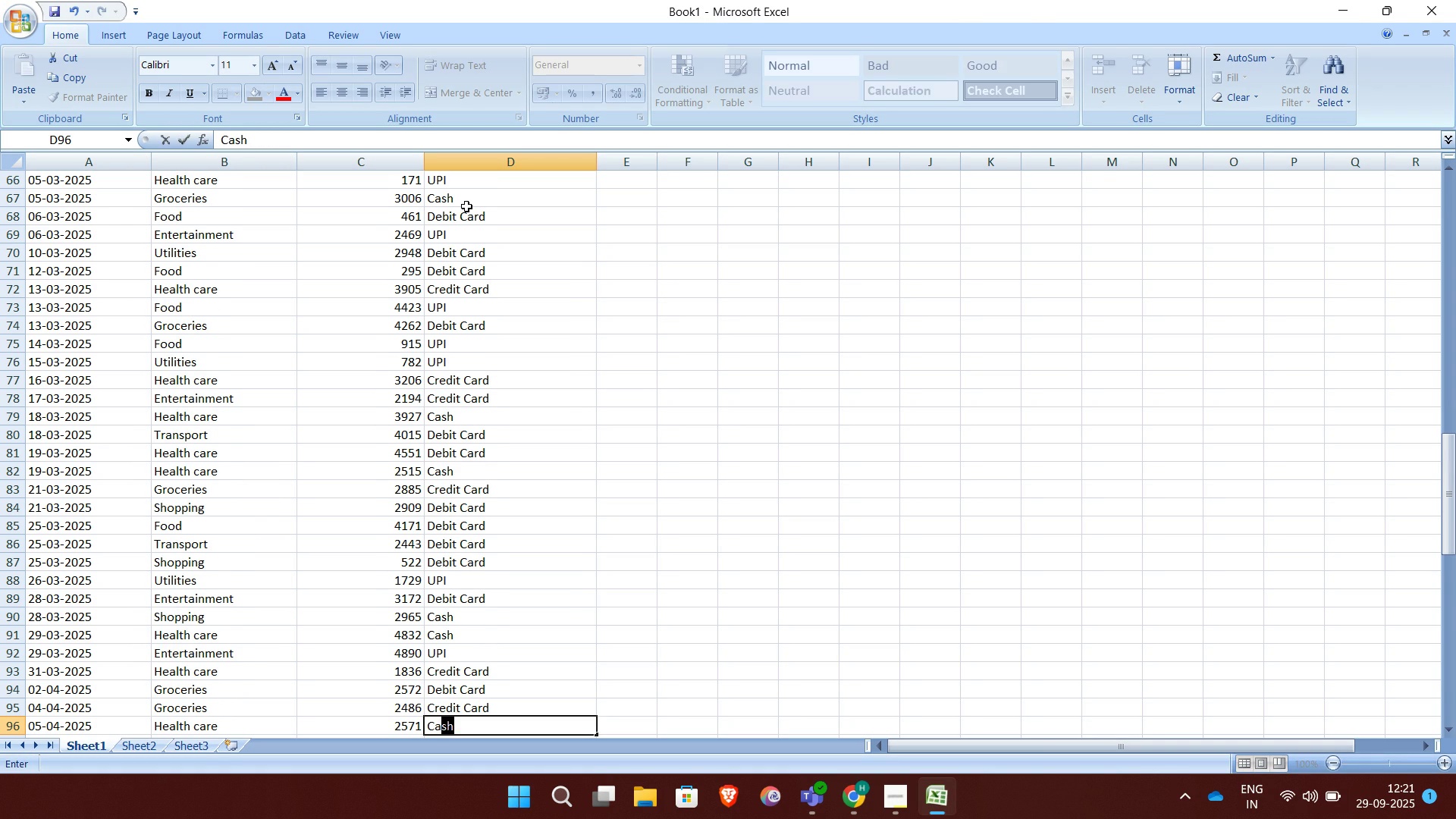 
key(A)
 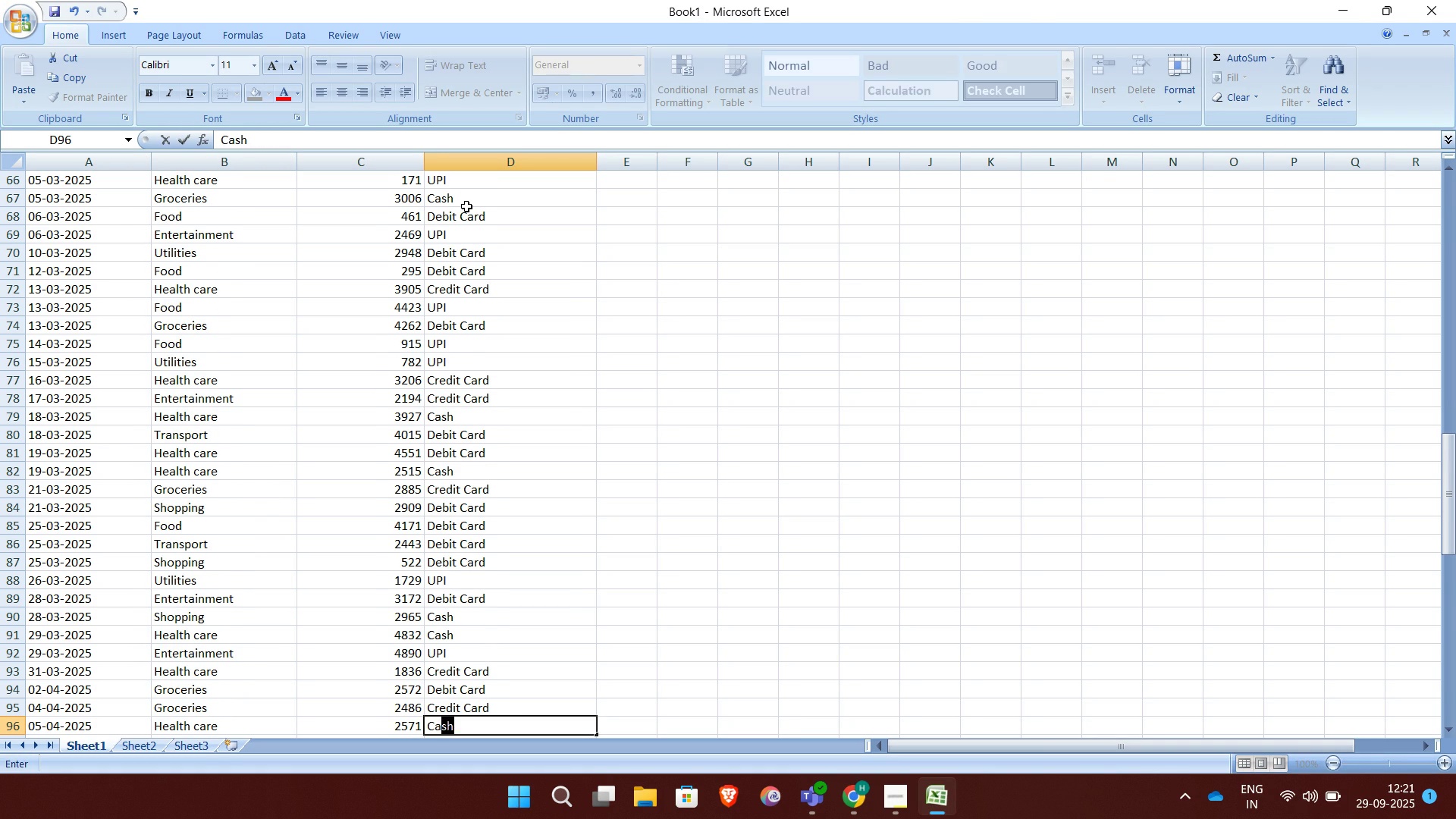 
key(Enter)
 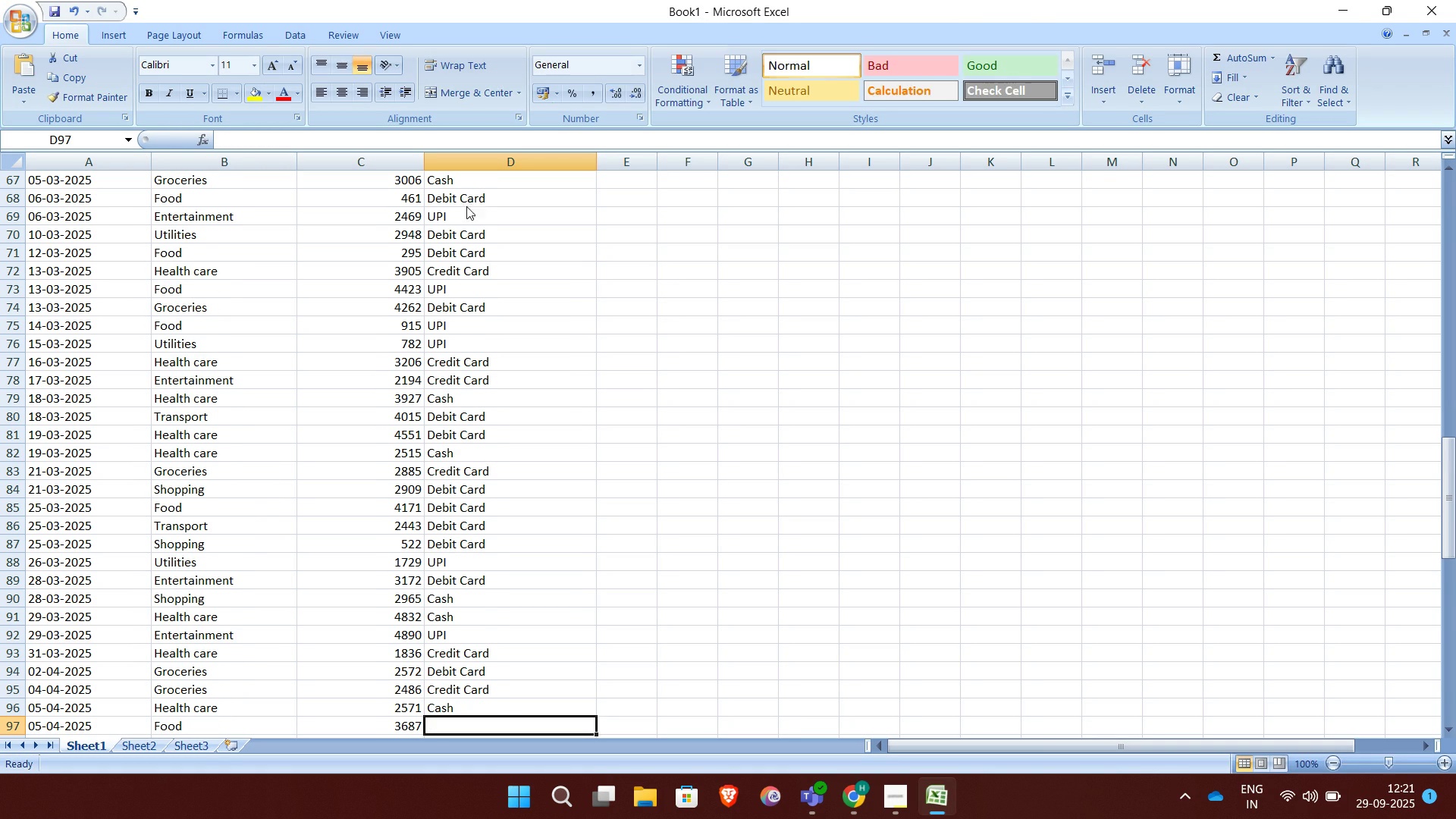 
type(Ce)
key(Backspace)
type(re)
 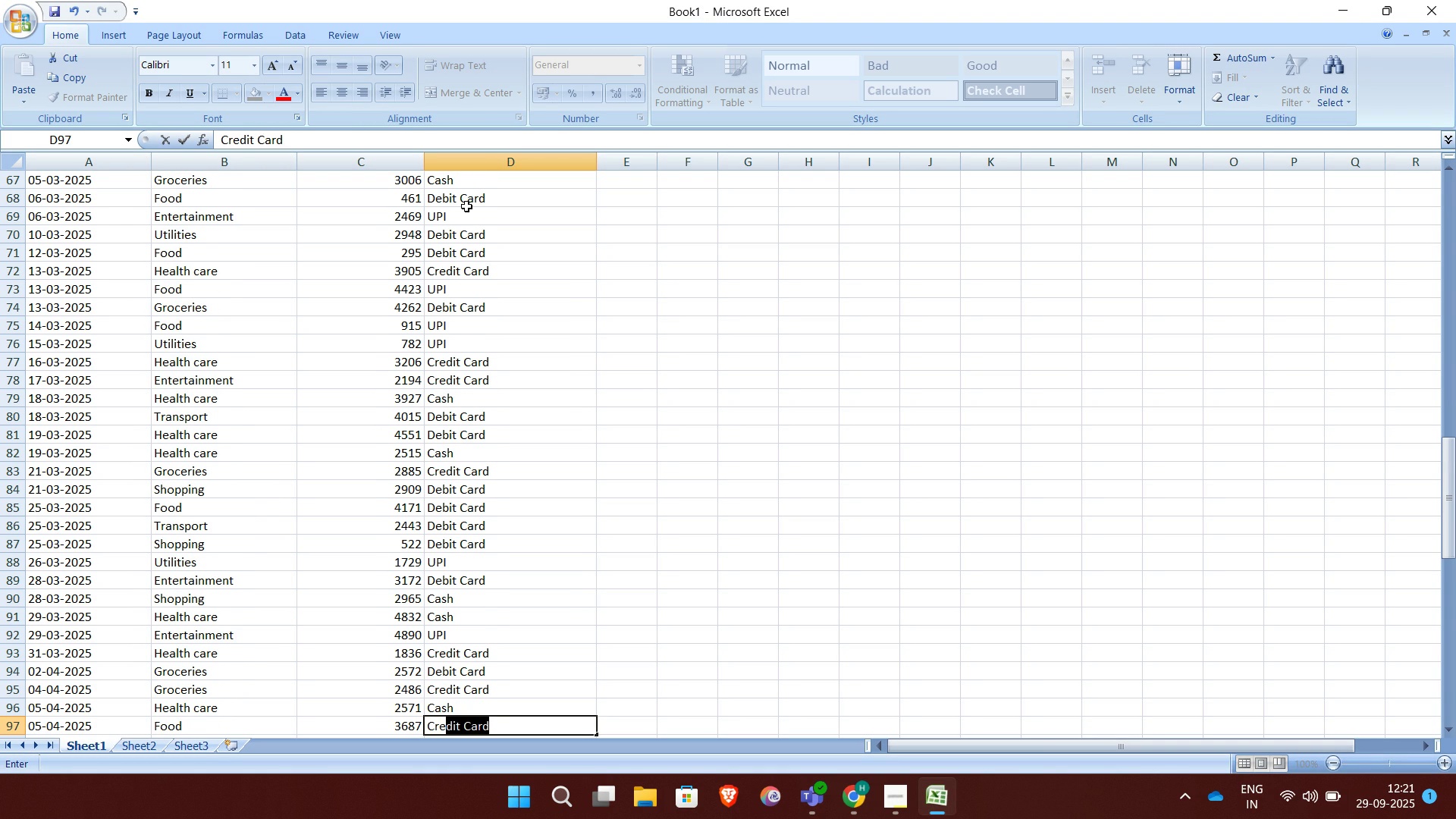 
key(Enter)
 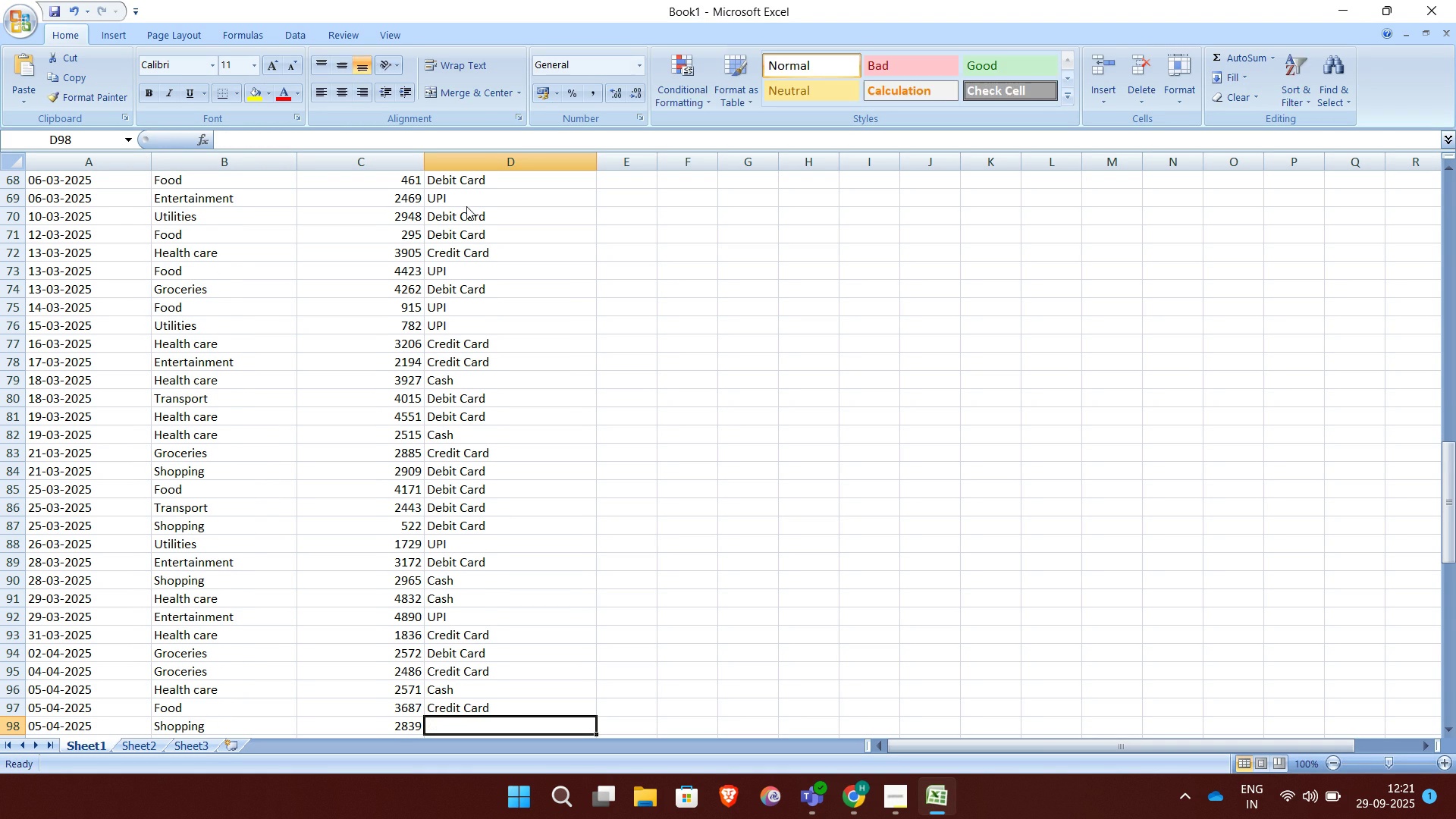 
key(CapsLock)
 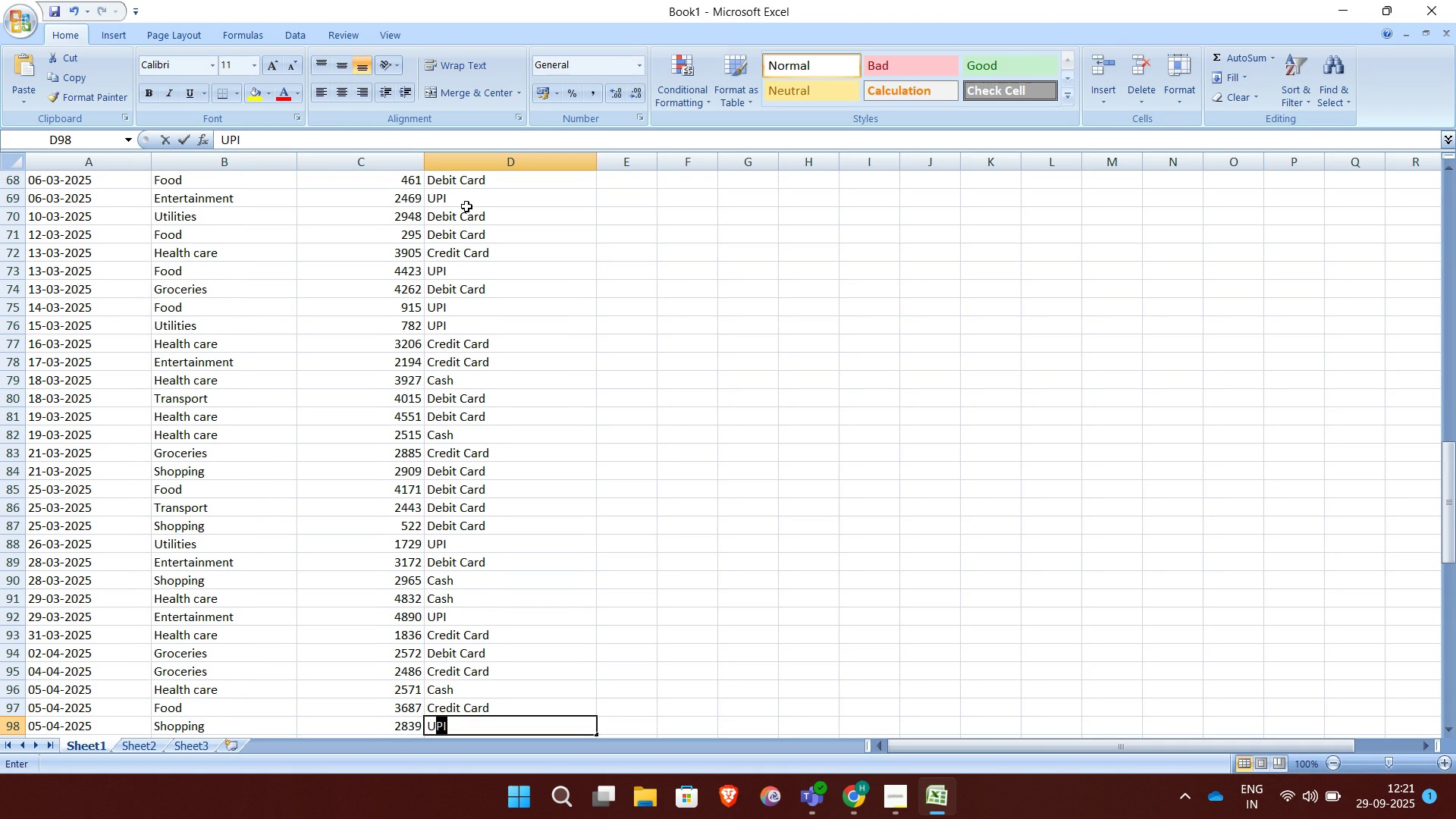 
key(U)
 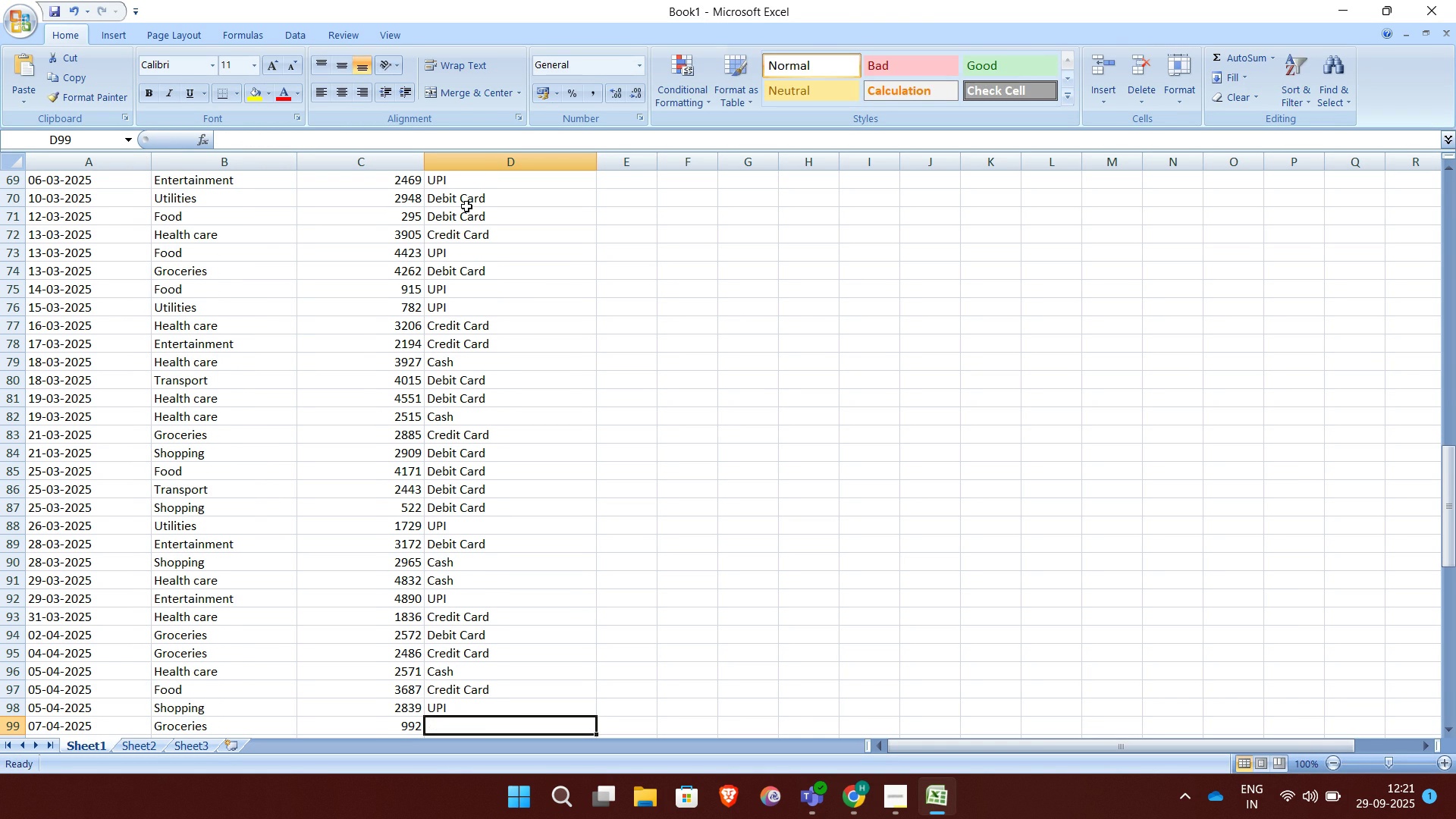 
key(Enter)
 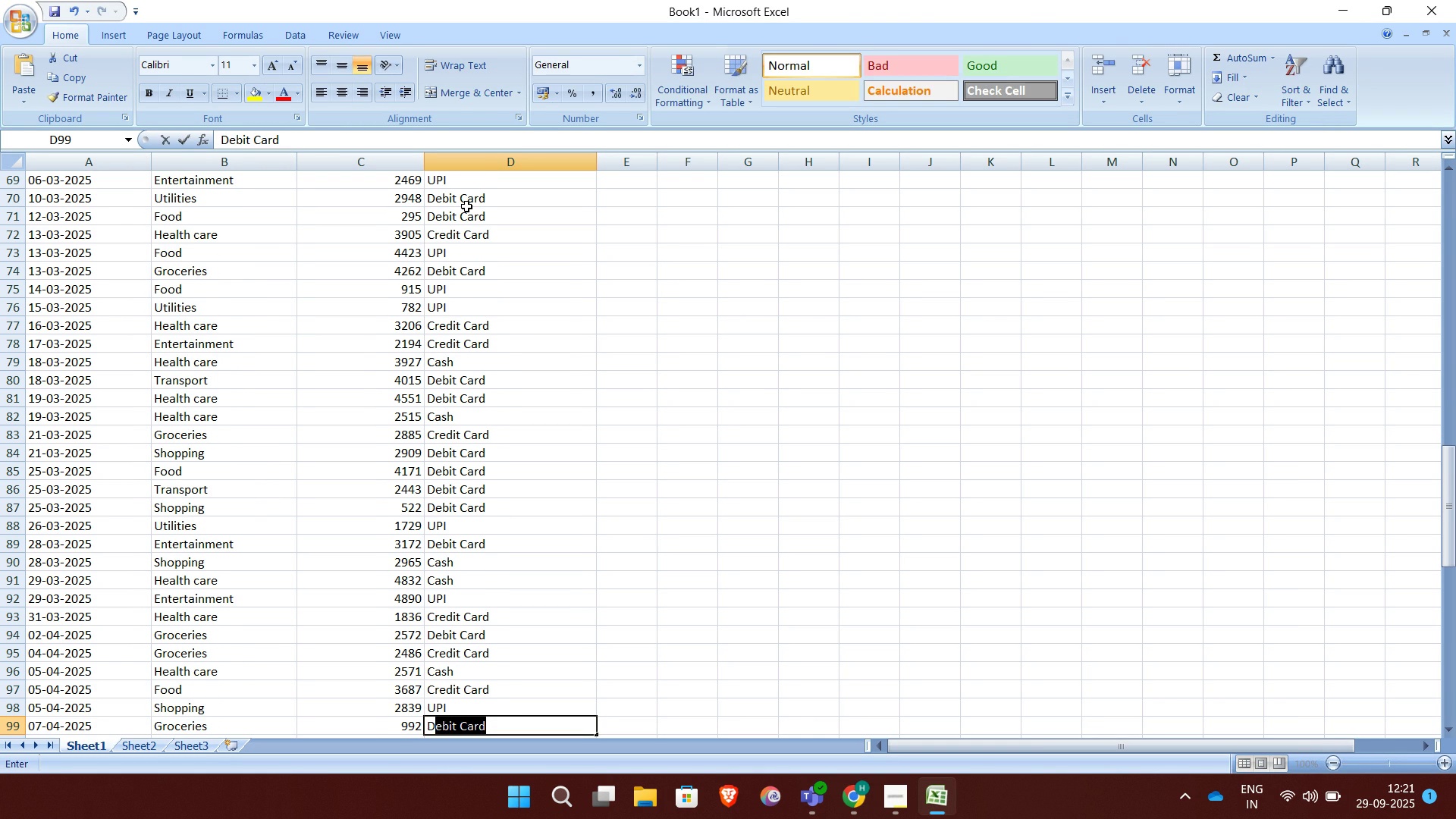 
key(D)
 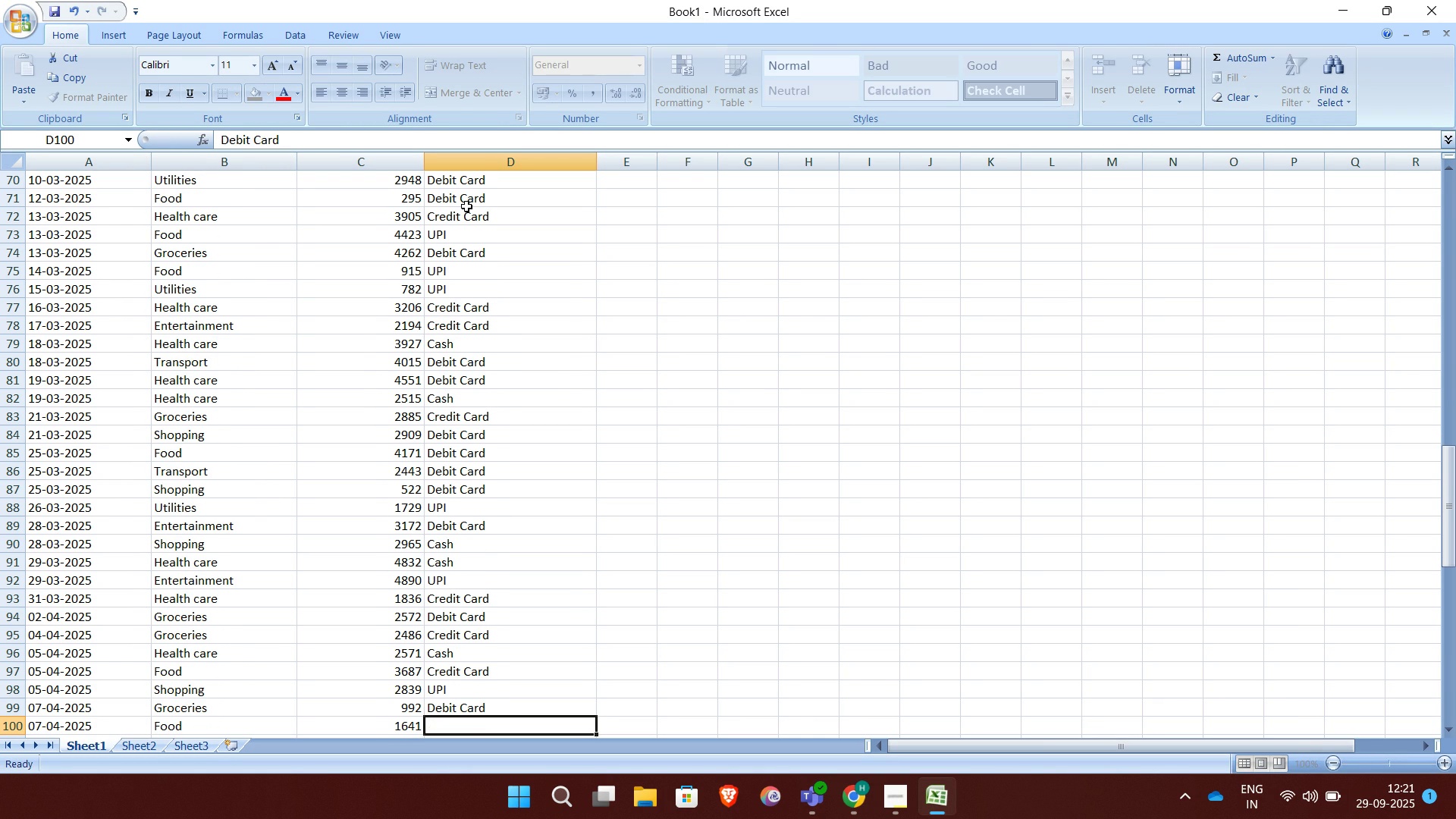 
key(Enter)
 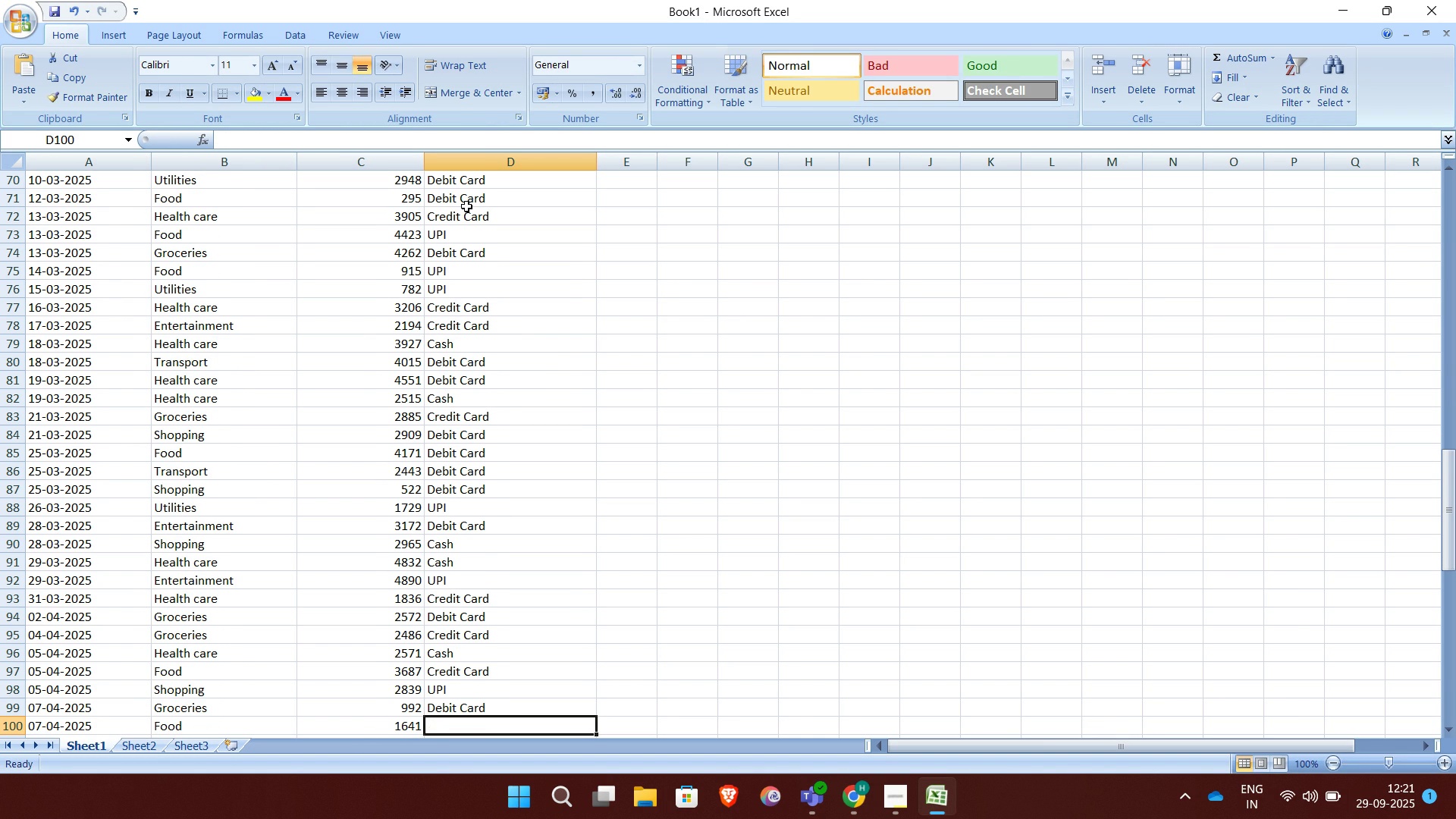 
key(U)
 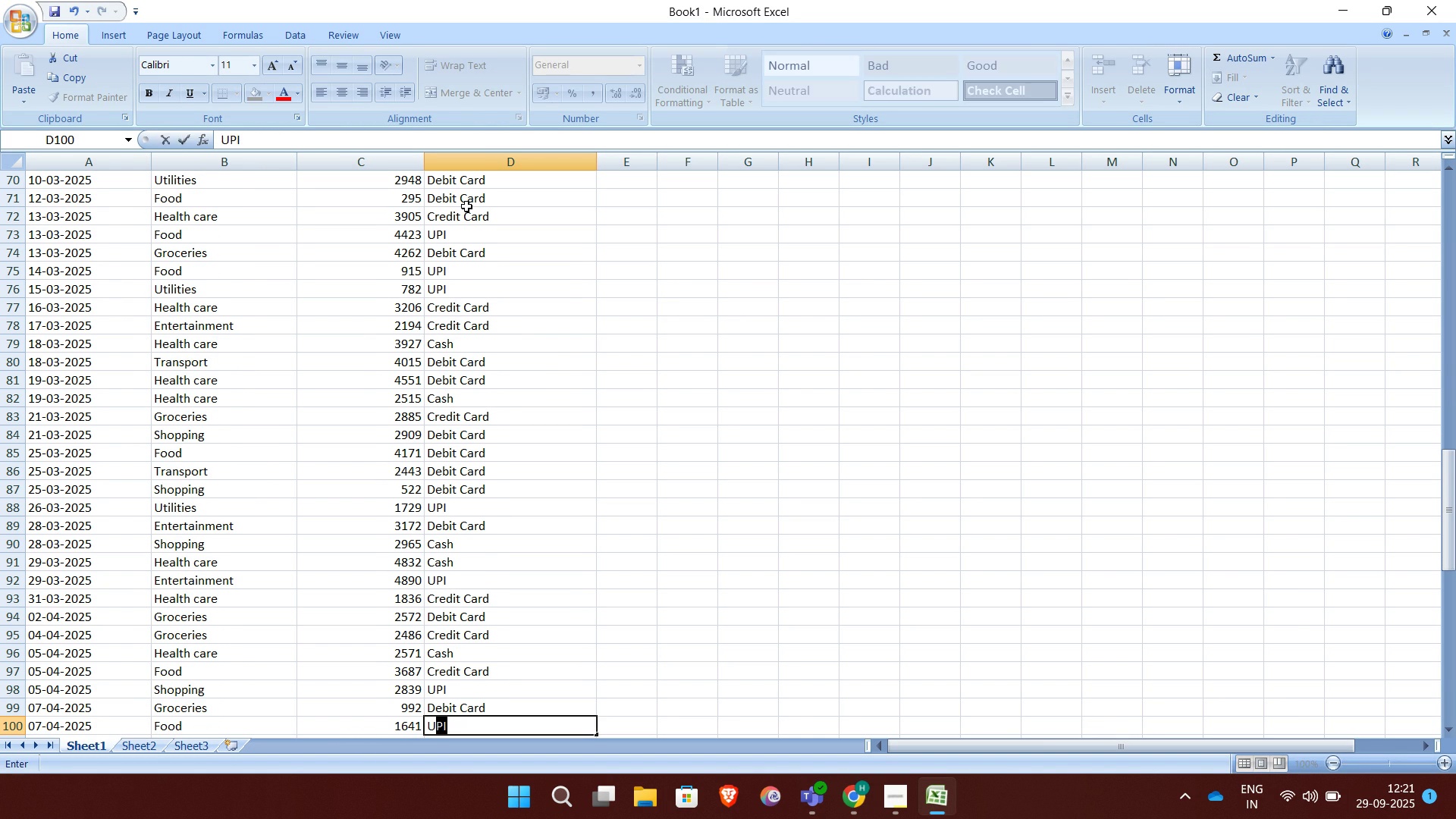 
key(Enter)
 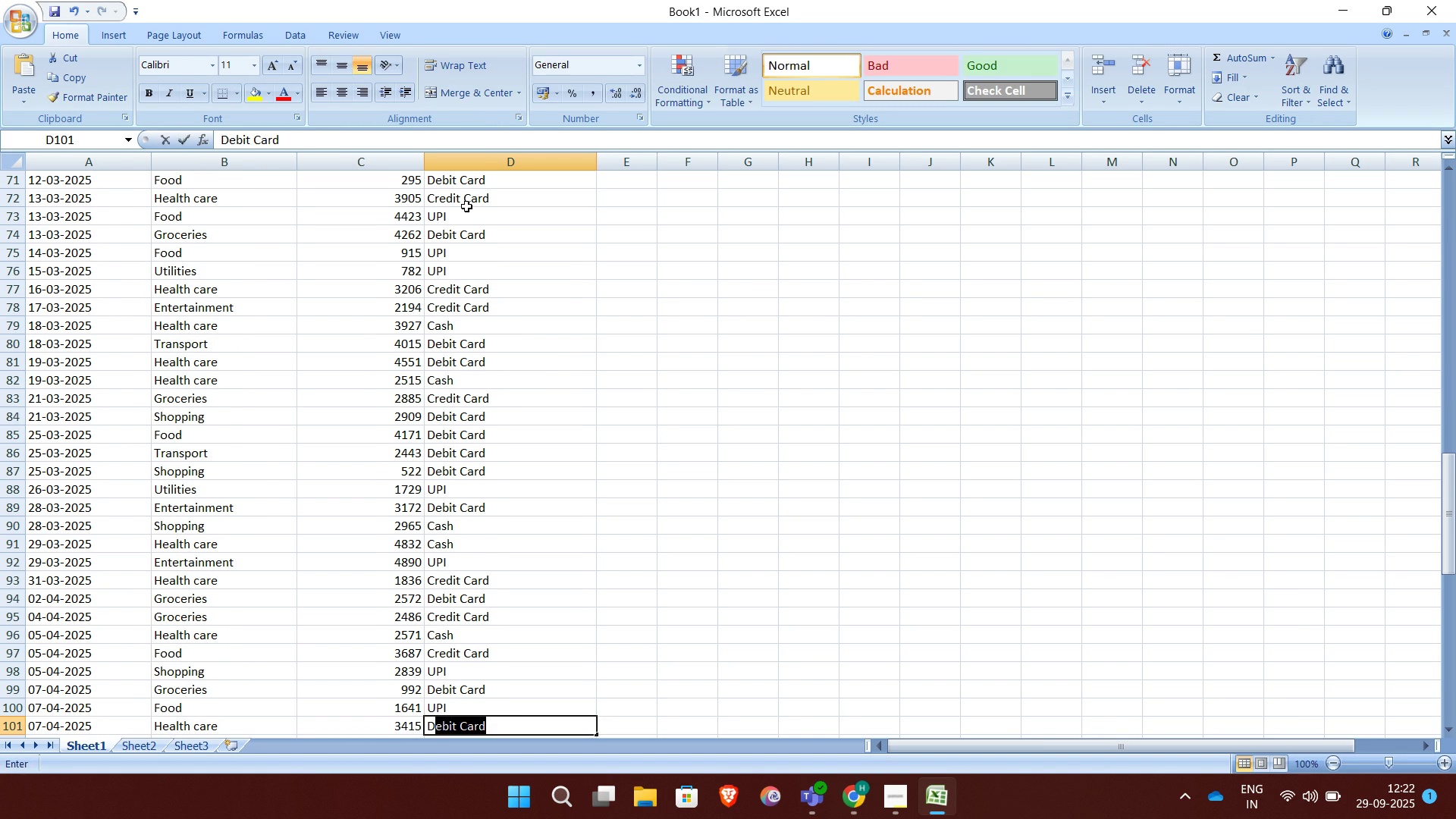 
key(D)
 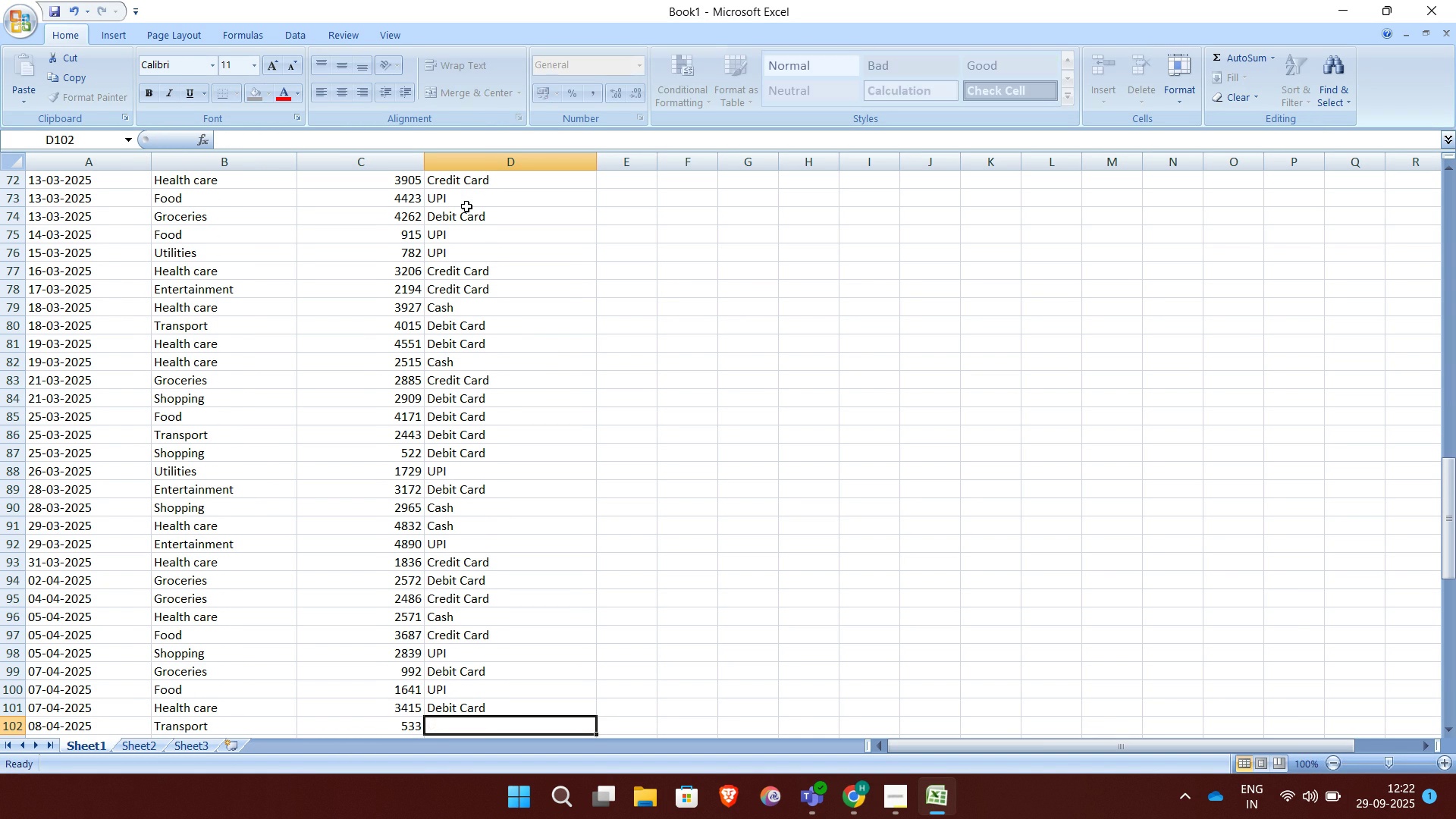 
key(Enter)
 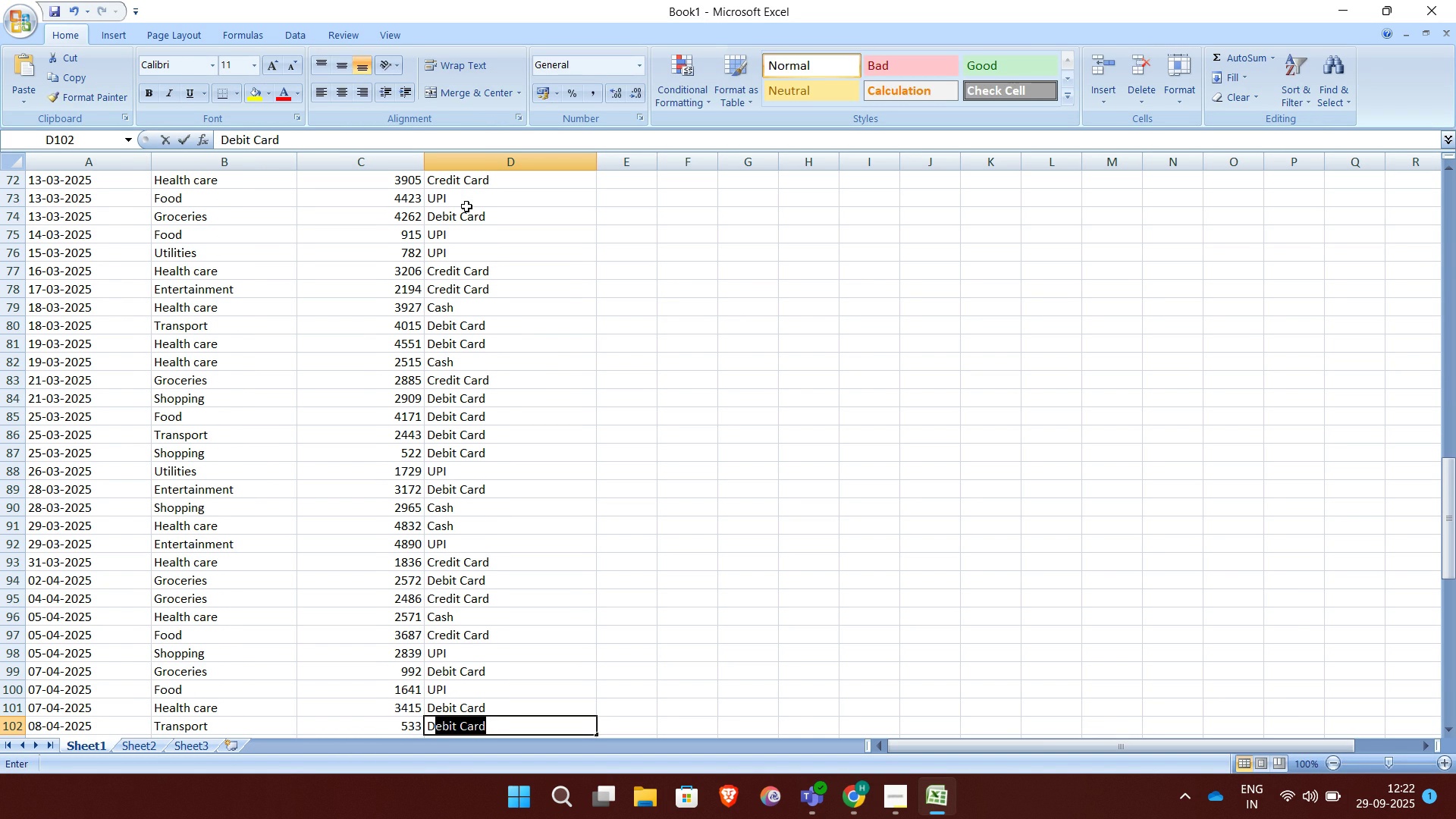 
key(D)
 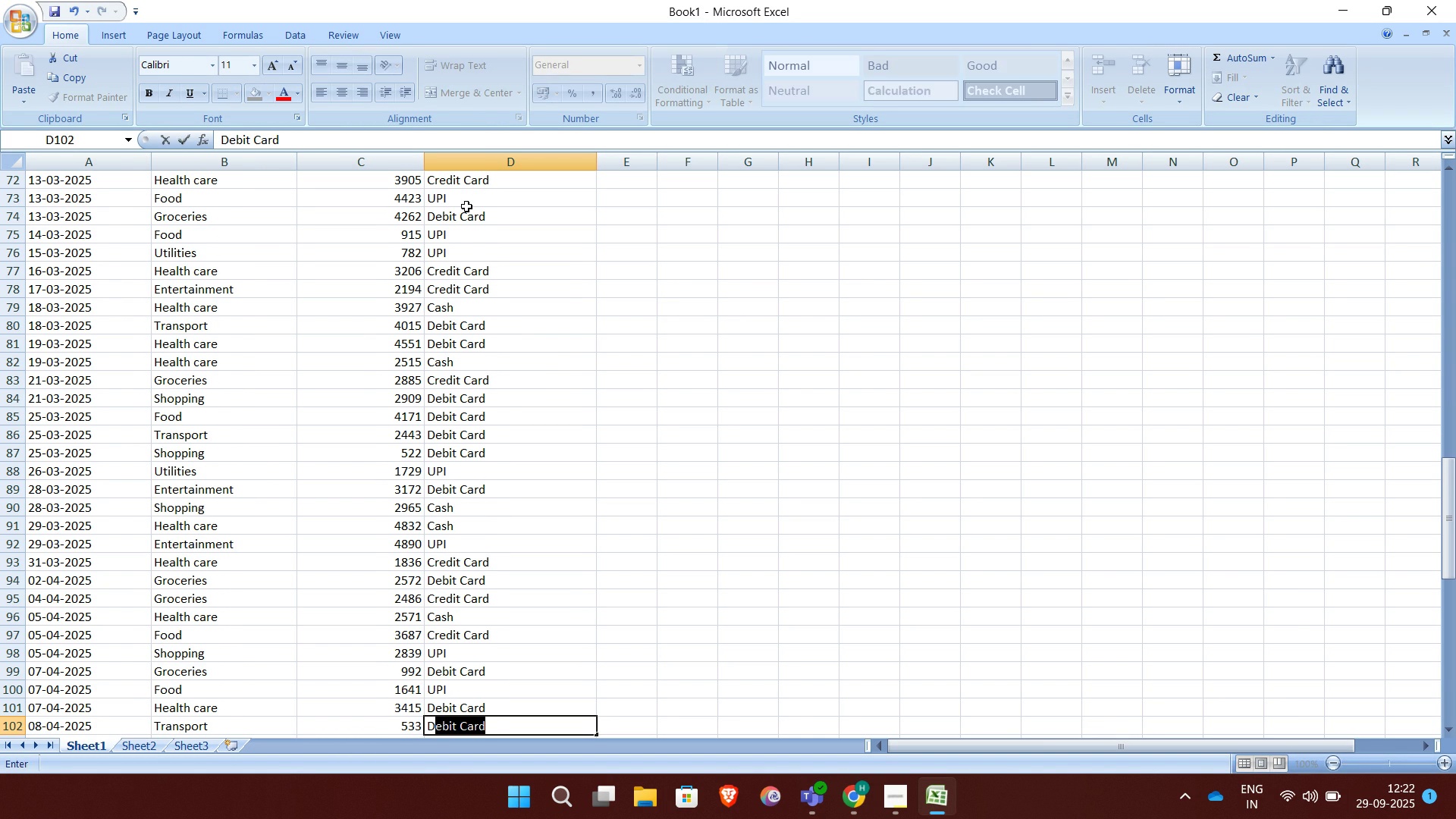 
key(Enter)
 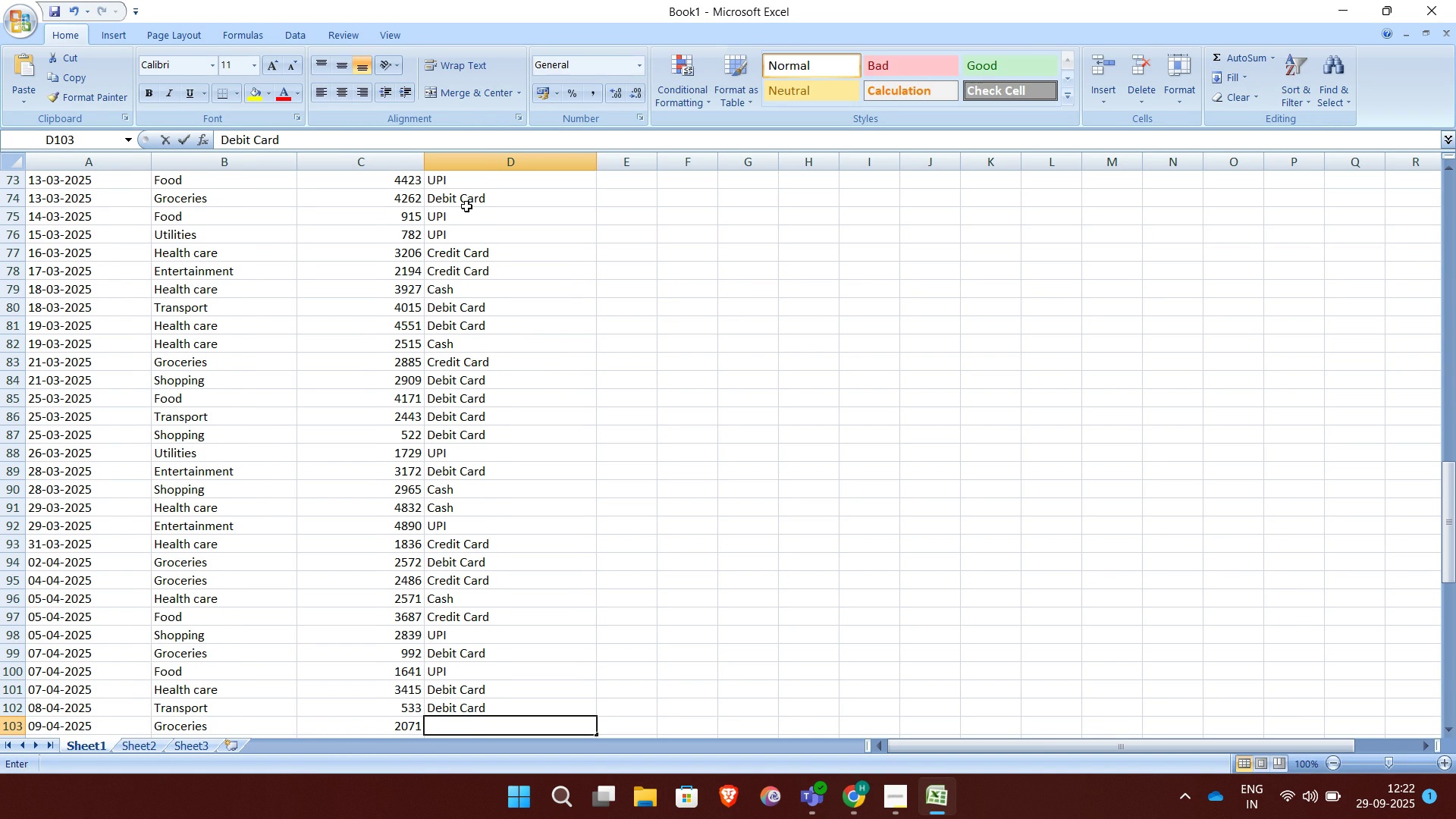 
key(D)
 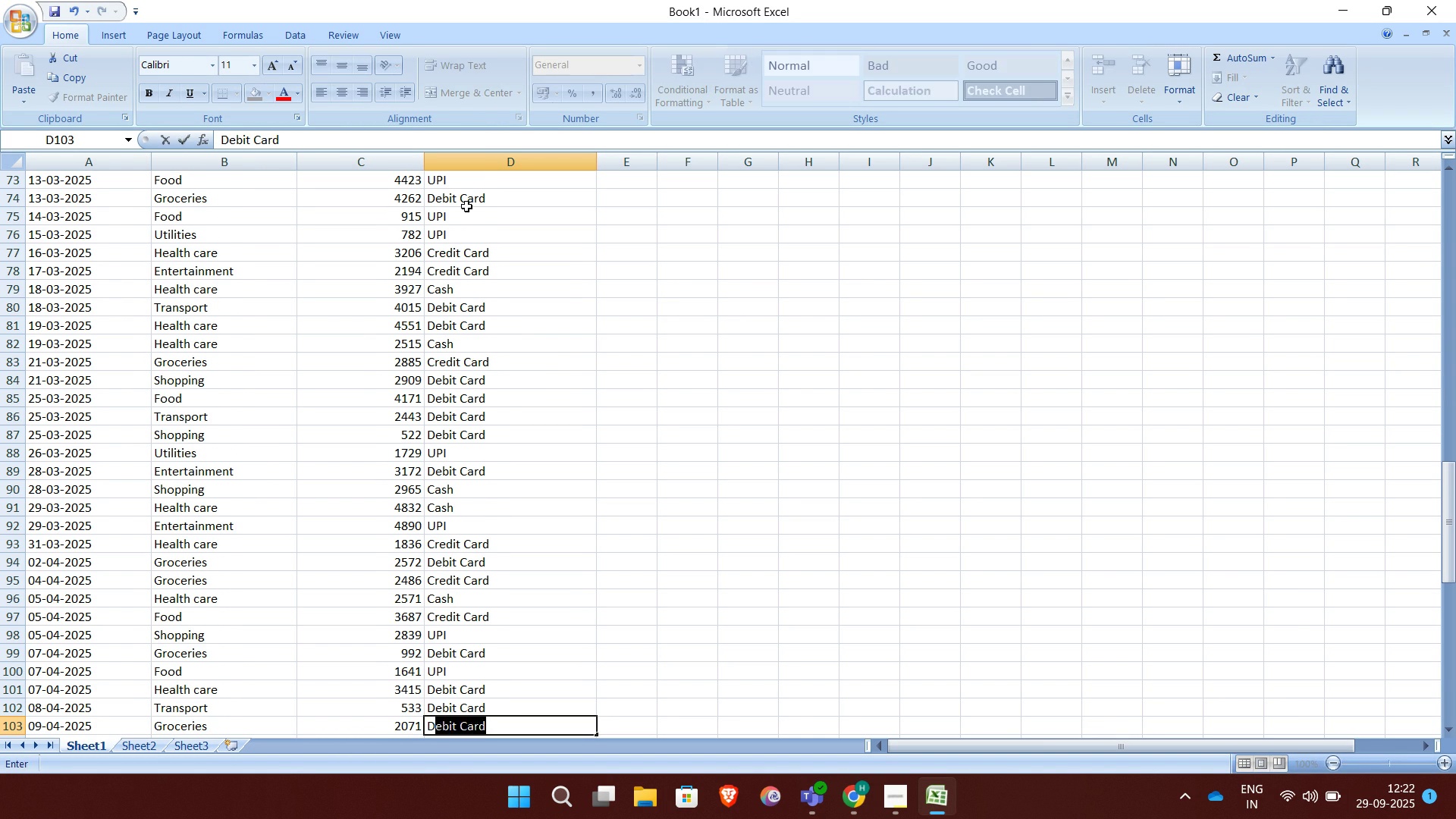 
key(Enter)
 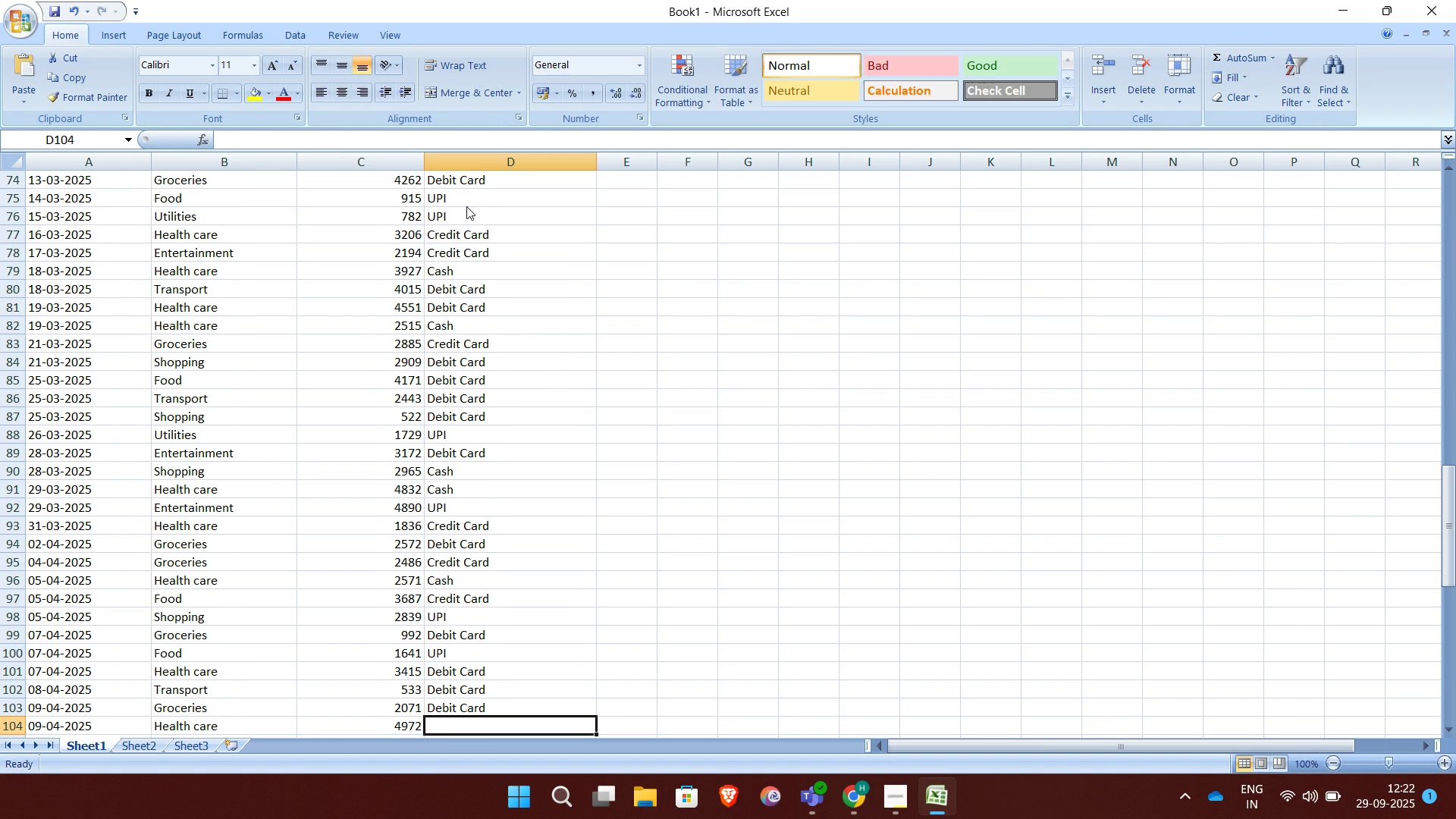 
type(S)
key(Backspace)
type(CA)
key(Backspace)
key(Backspace)
type(as)
 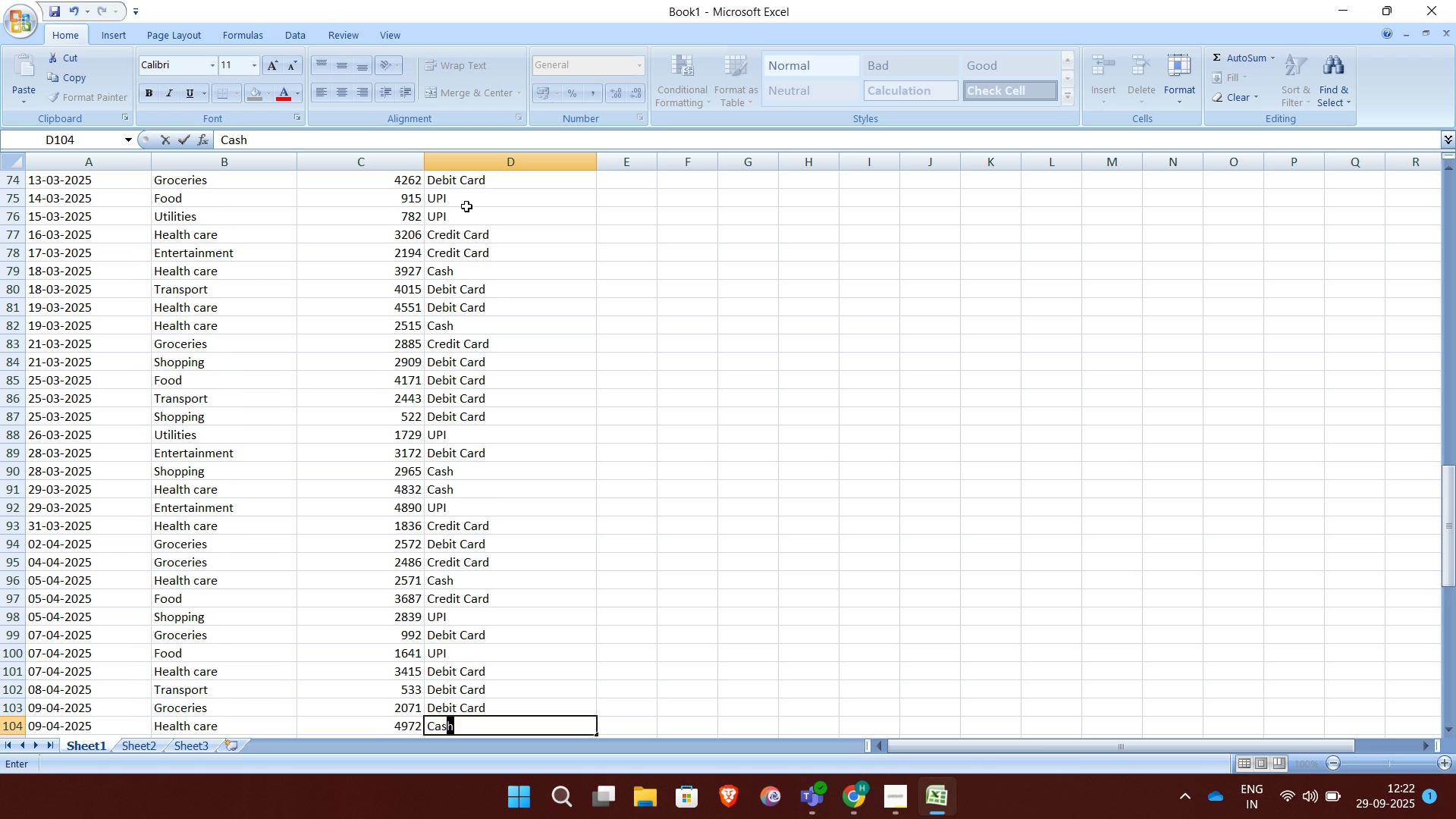 
key(Enter)
 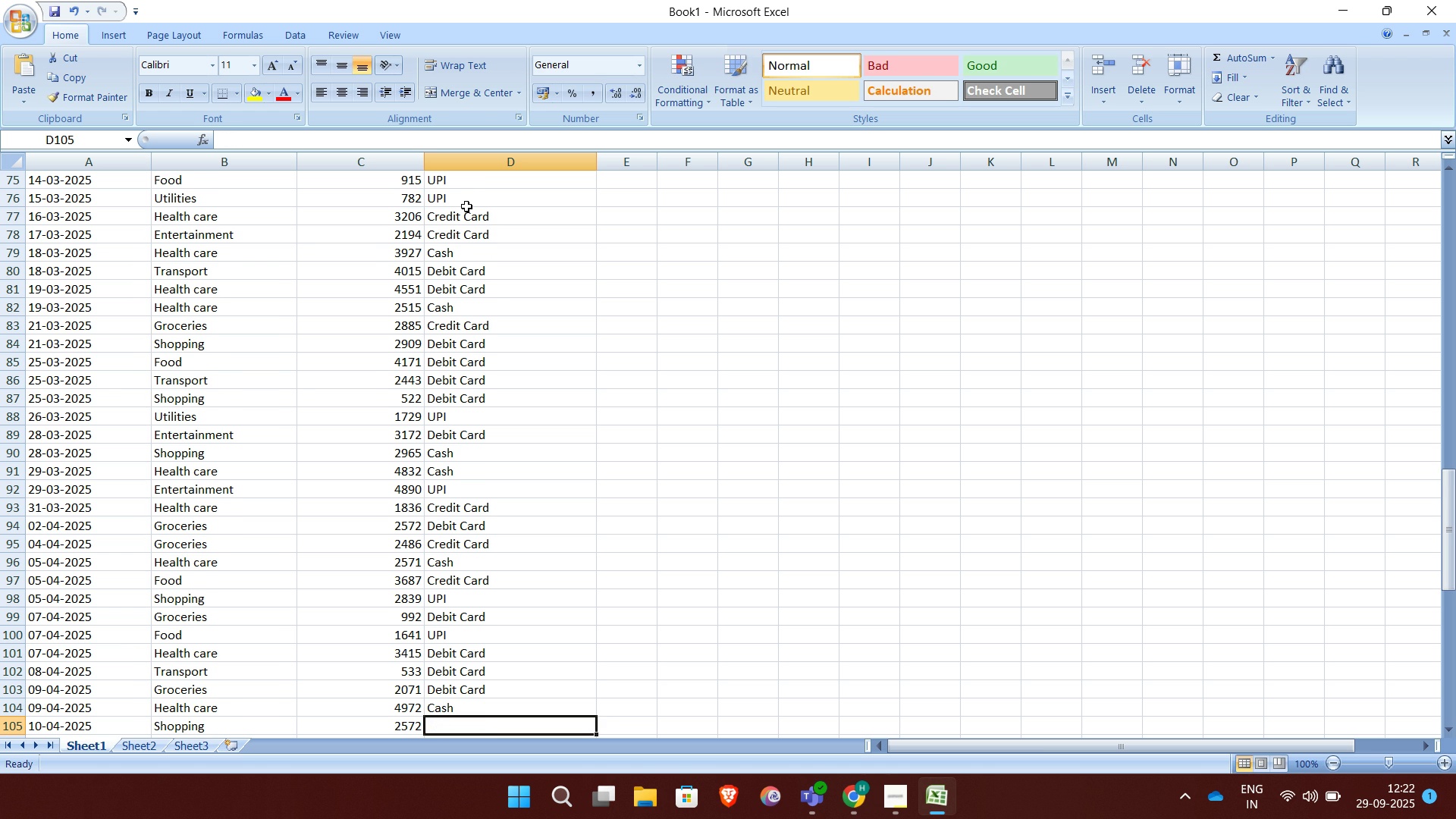 
key(CapsLock)
 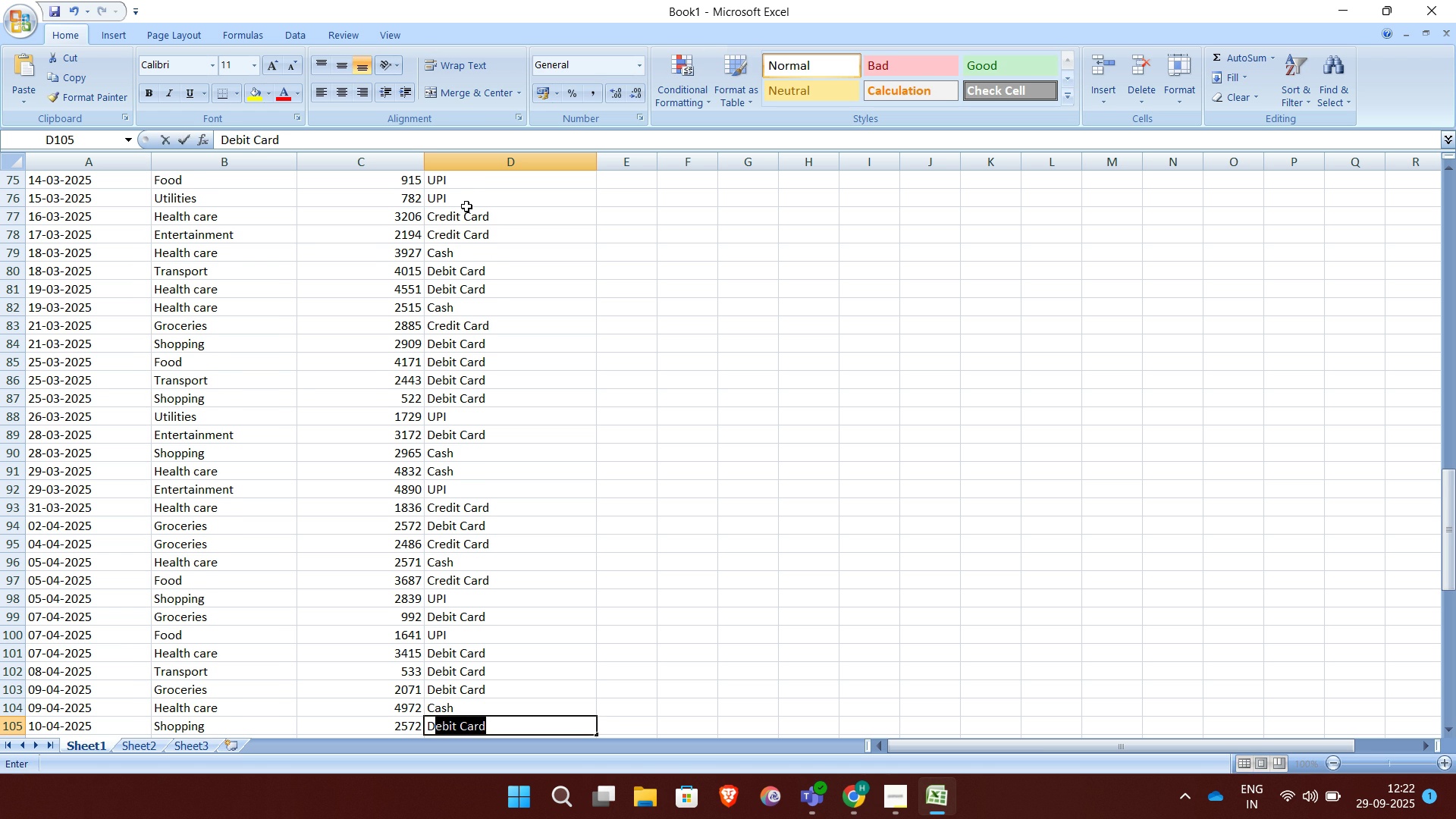 
key(D)
 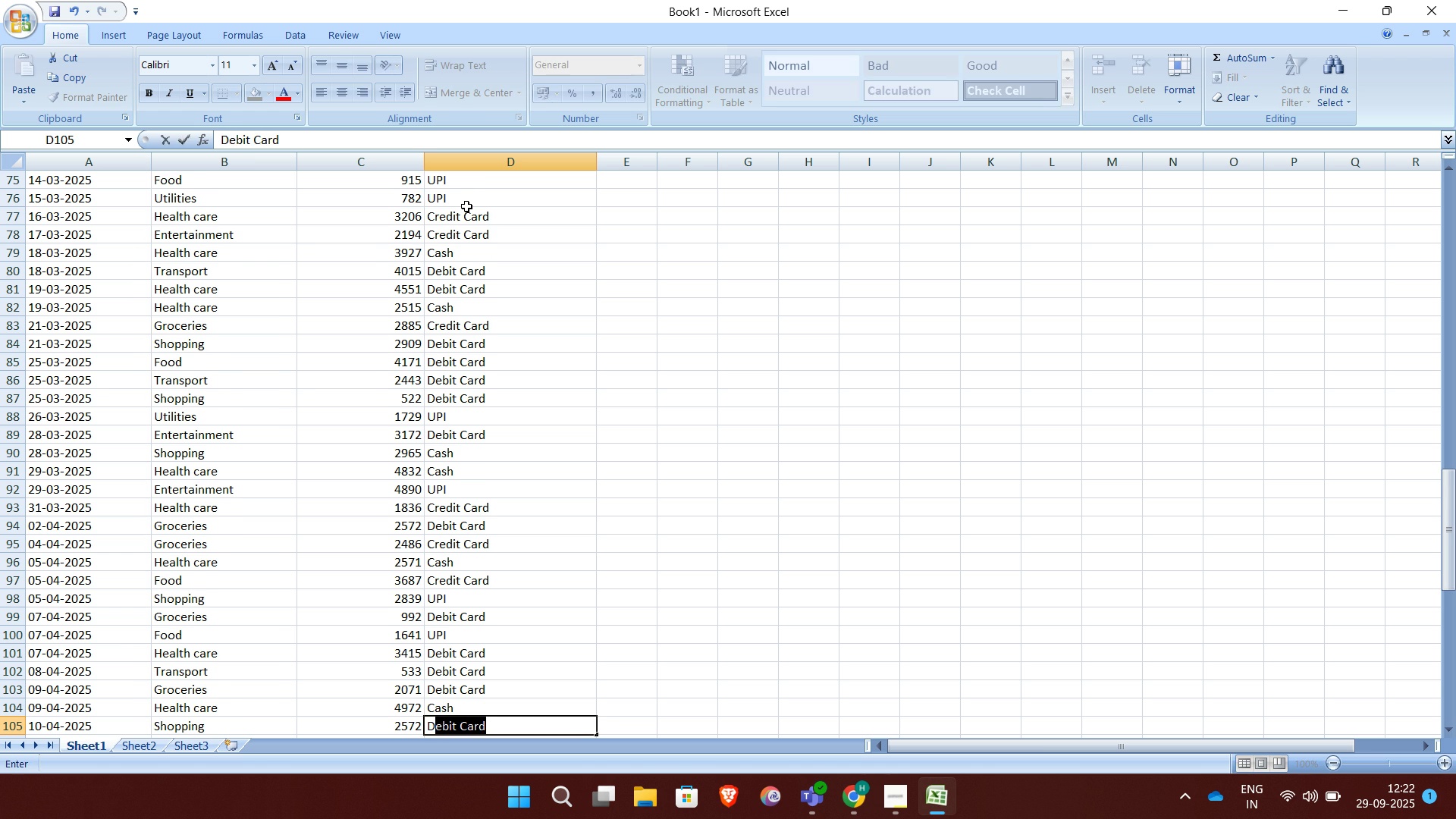 
key(CapsLock)
 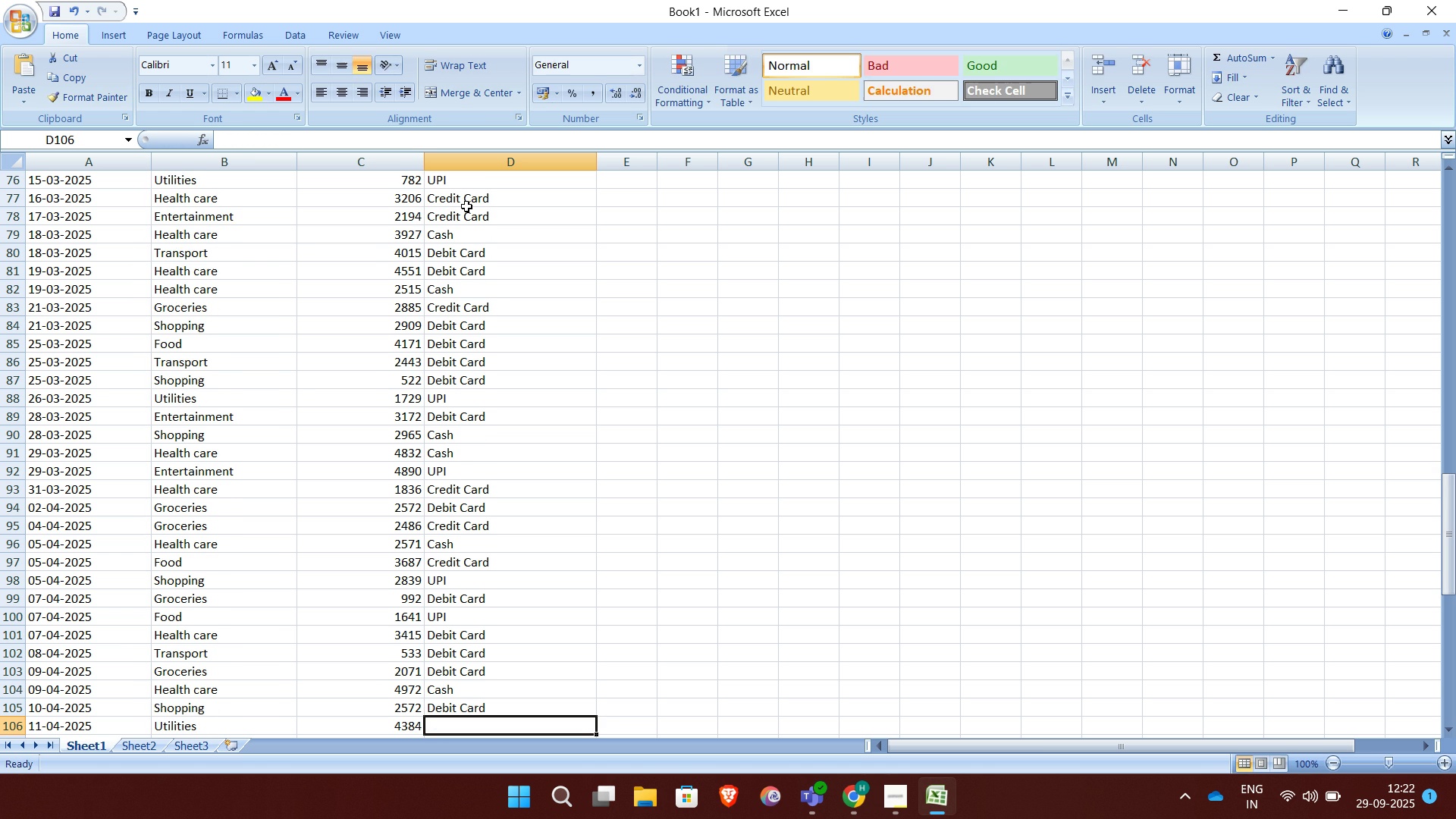 
key(Enter)
 